 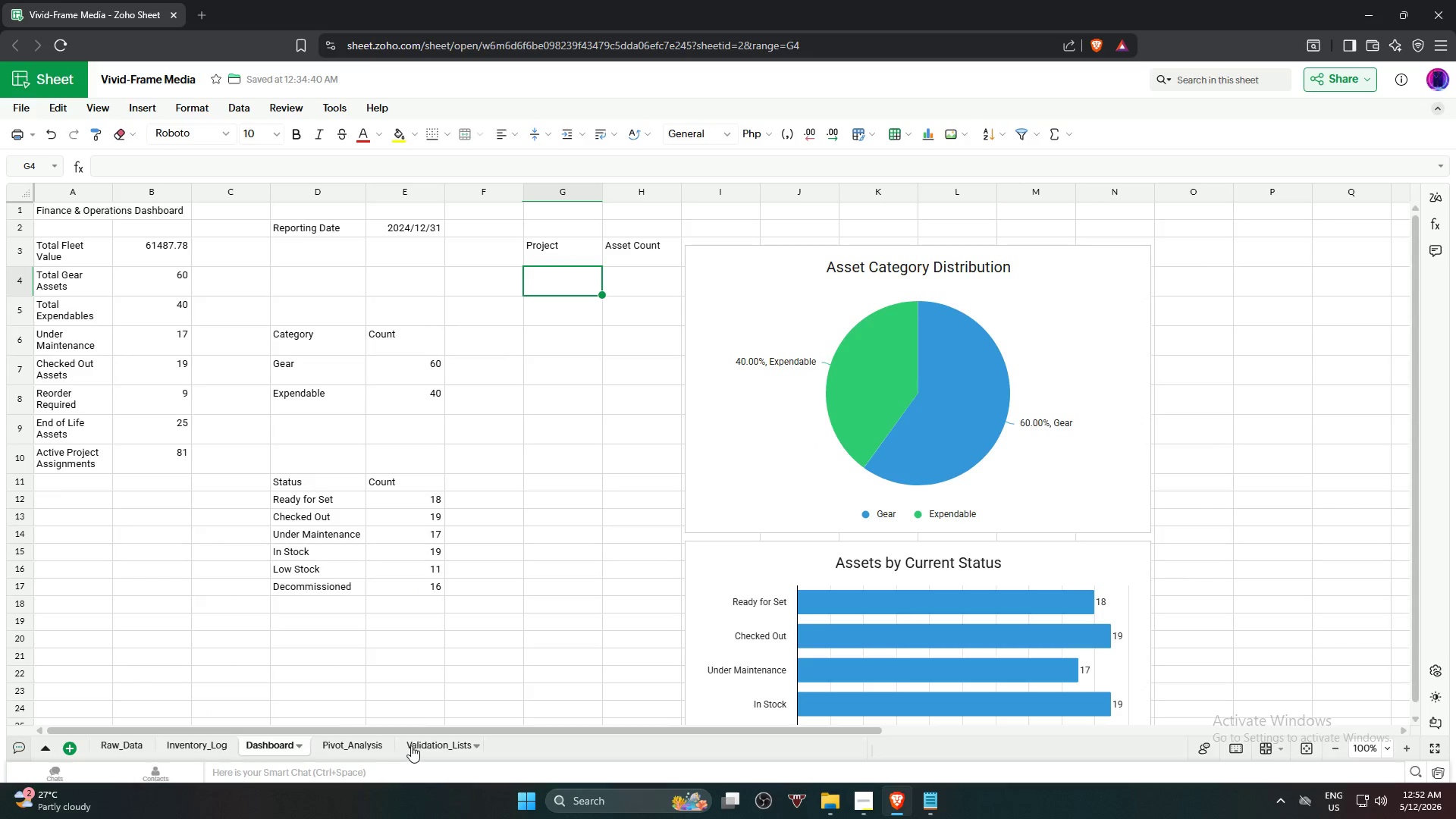 
left_click([374, 425])
 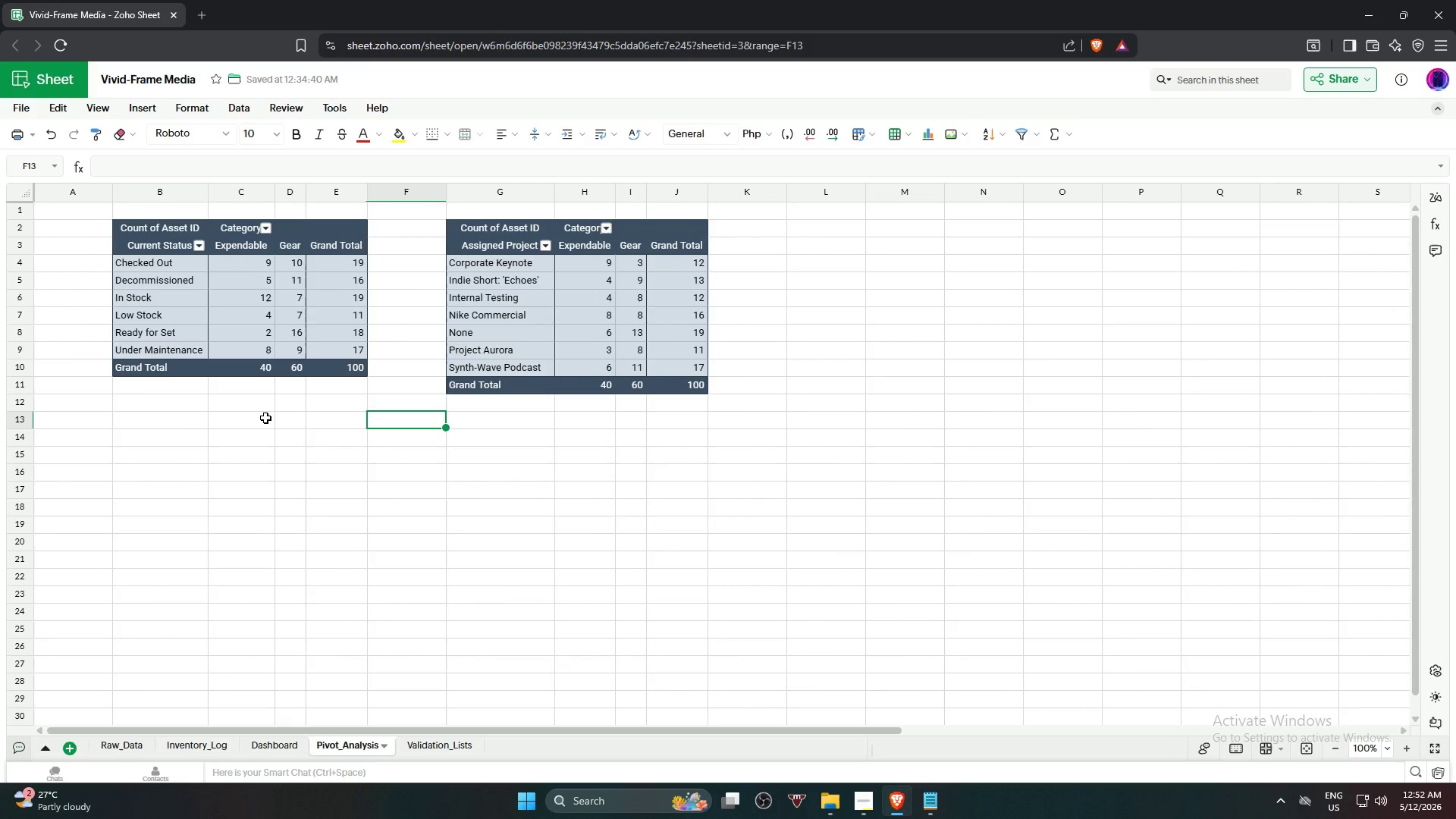 
left_click([264, 416])
 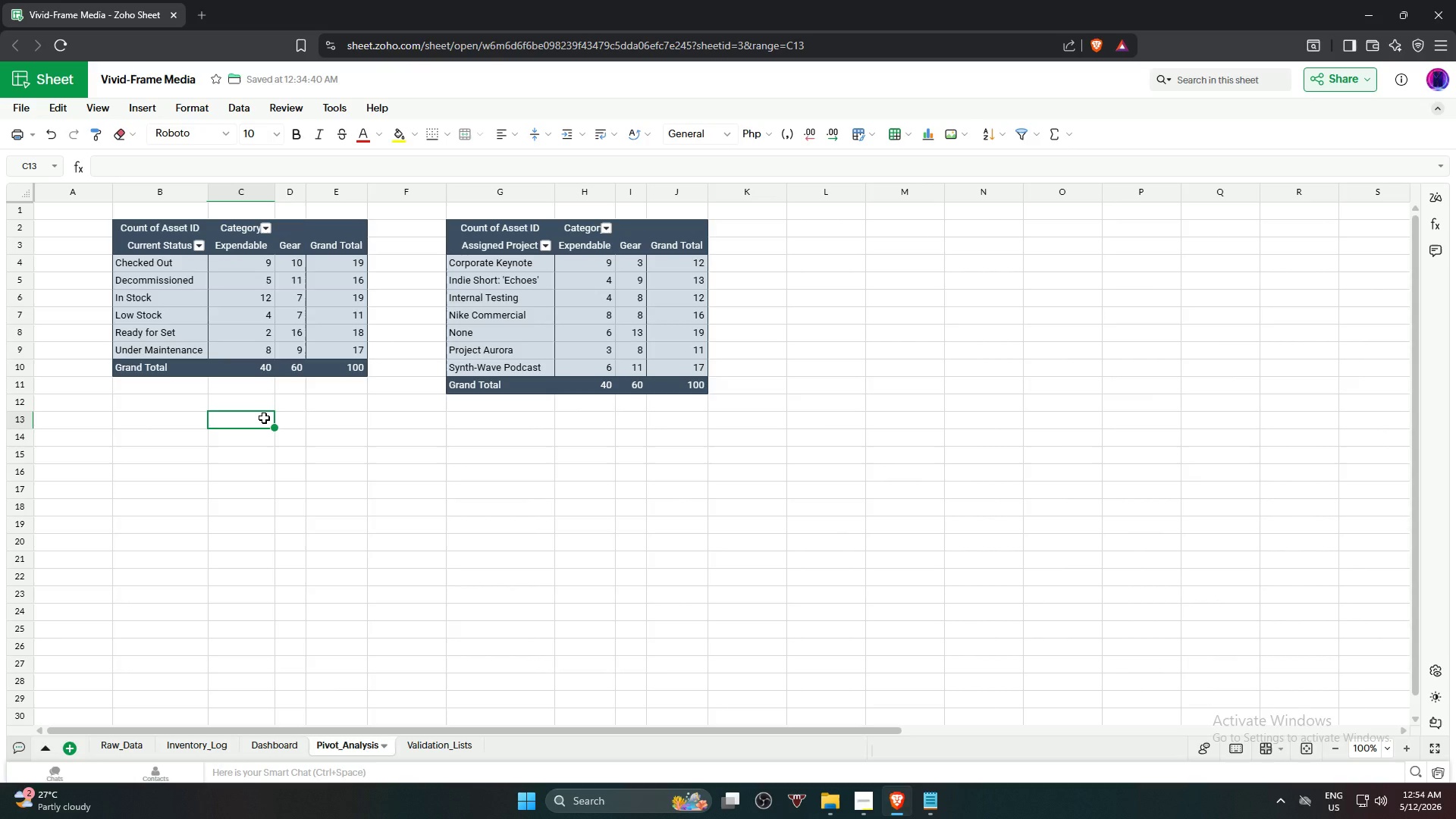 
wait(101.56)
 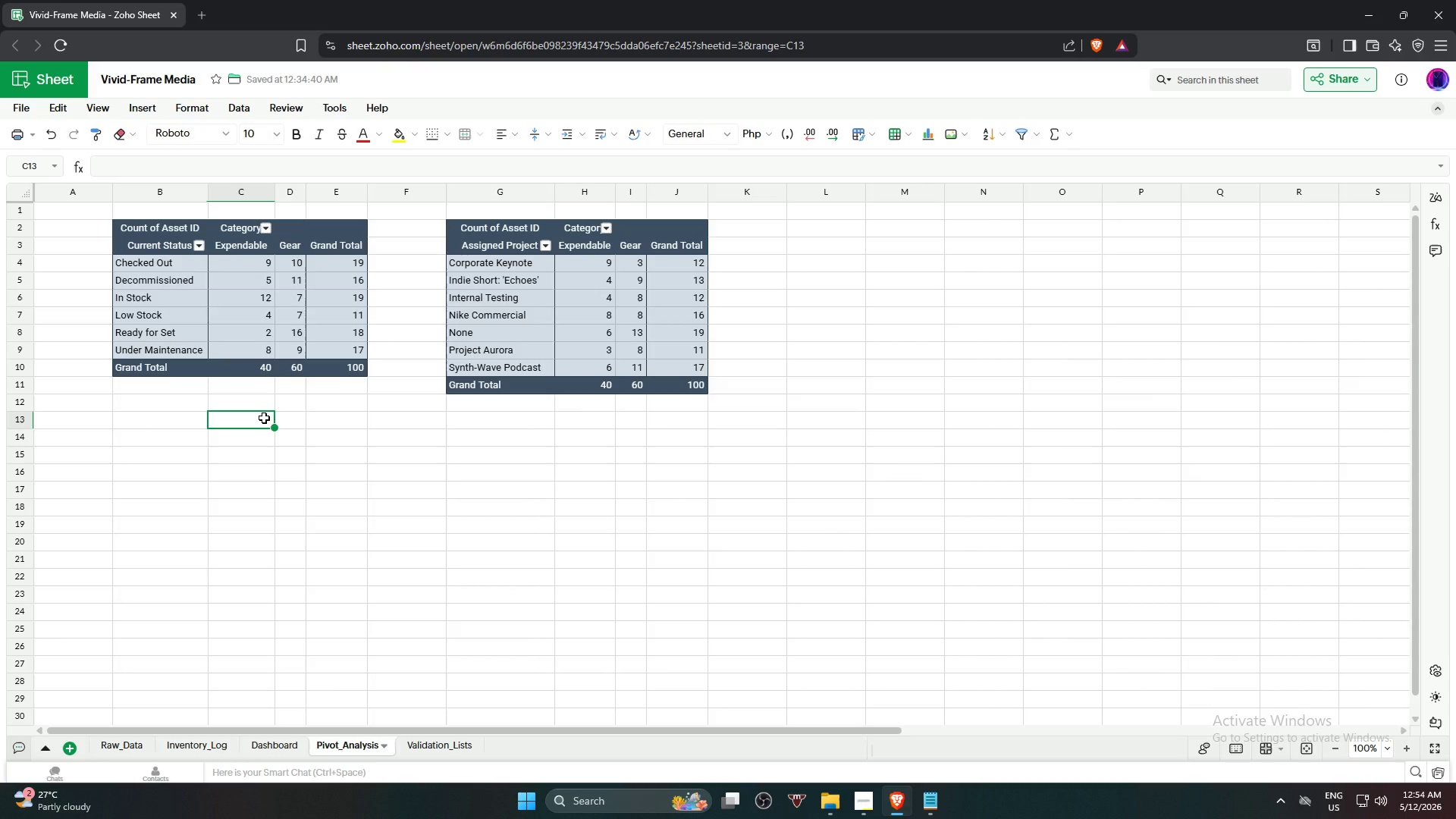 
key(ArrowRight)
 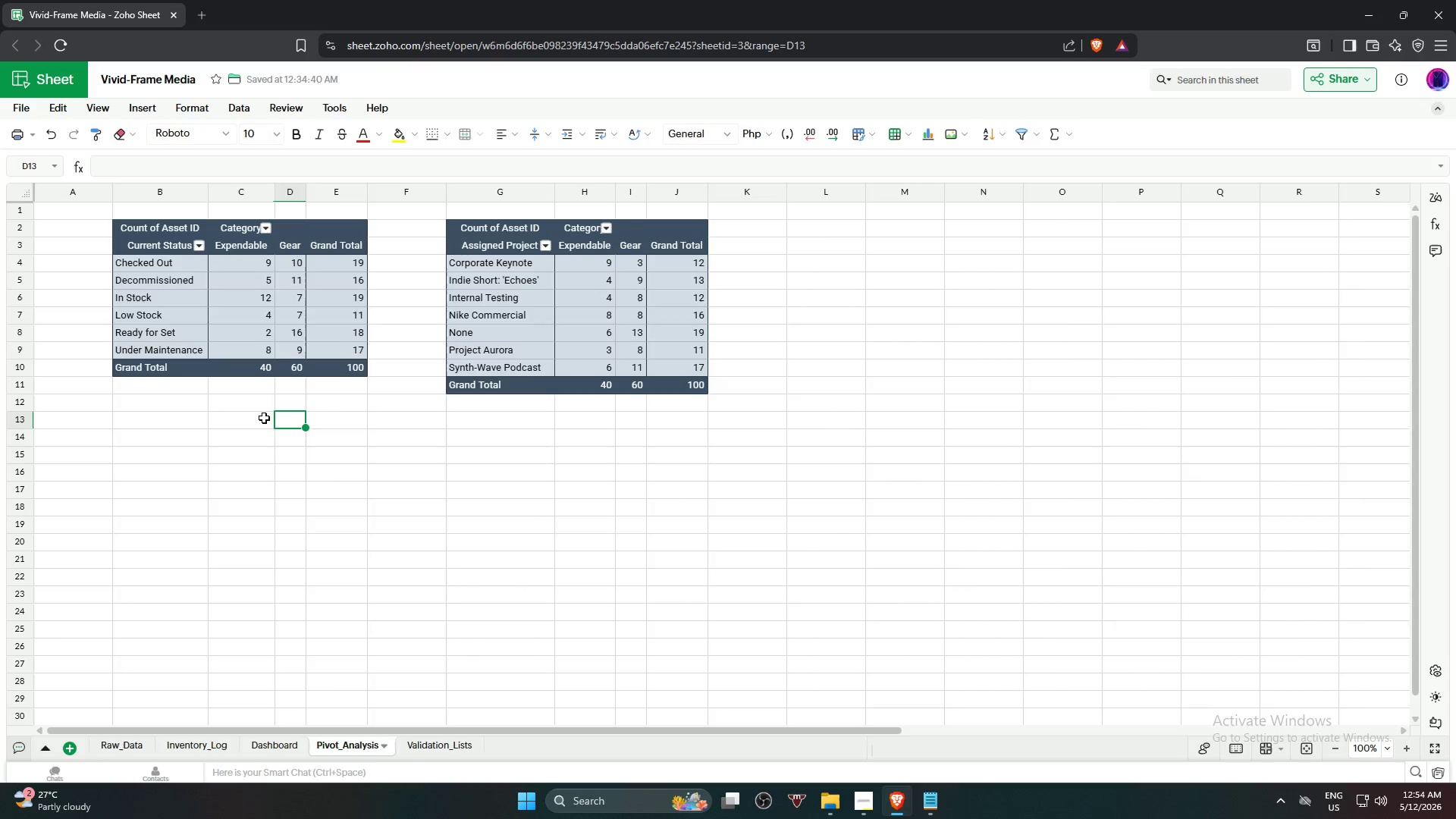 
key(ArrowRight)
 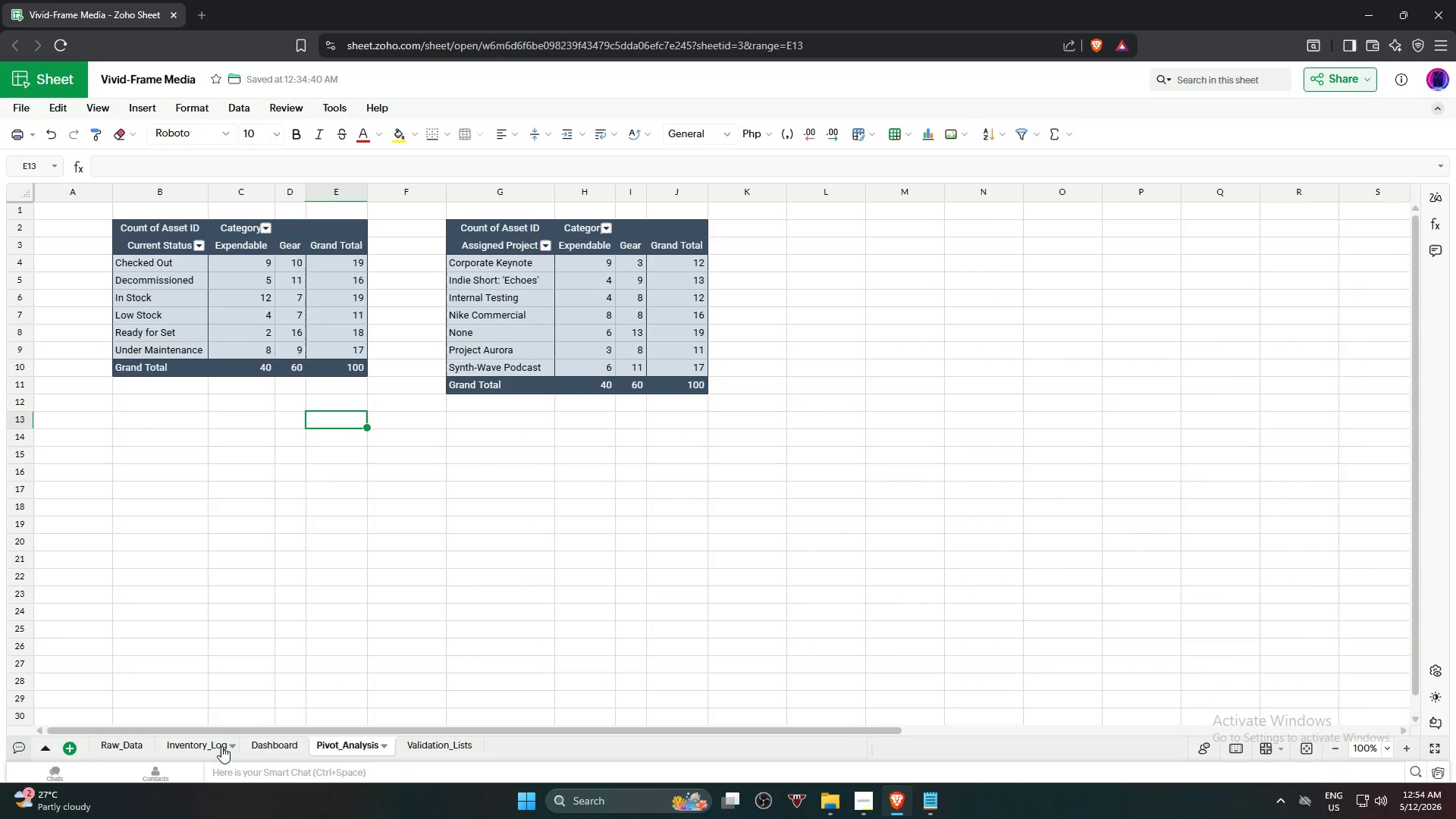 
wait(6.31)
 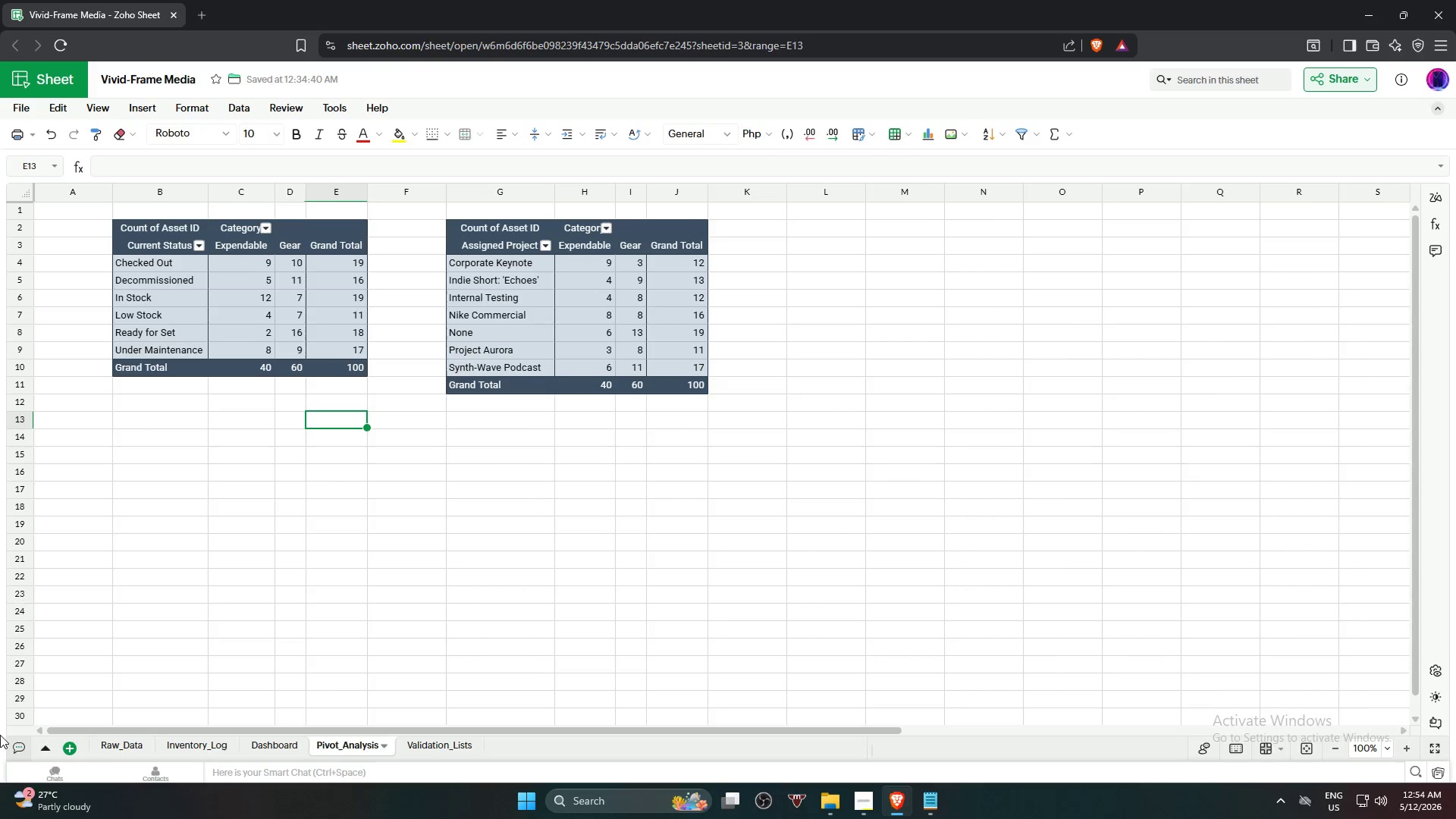 
left_click([271, 737])
 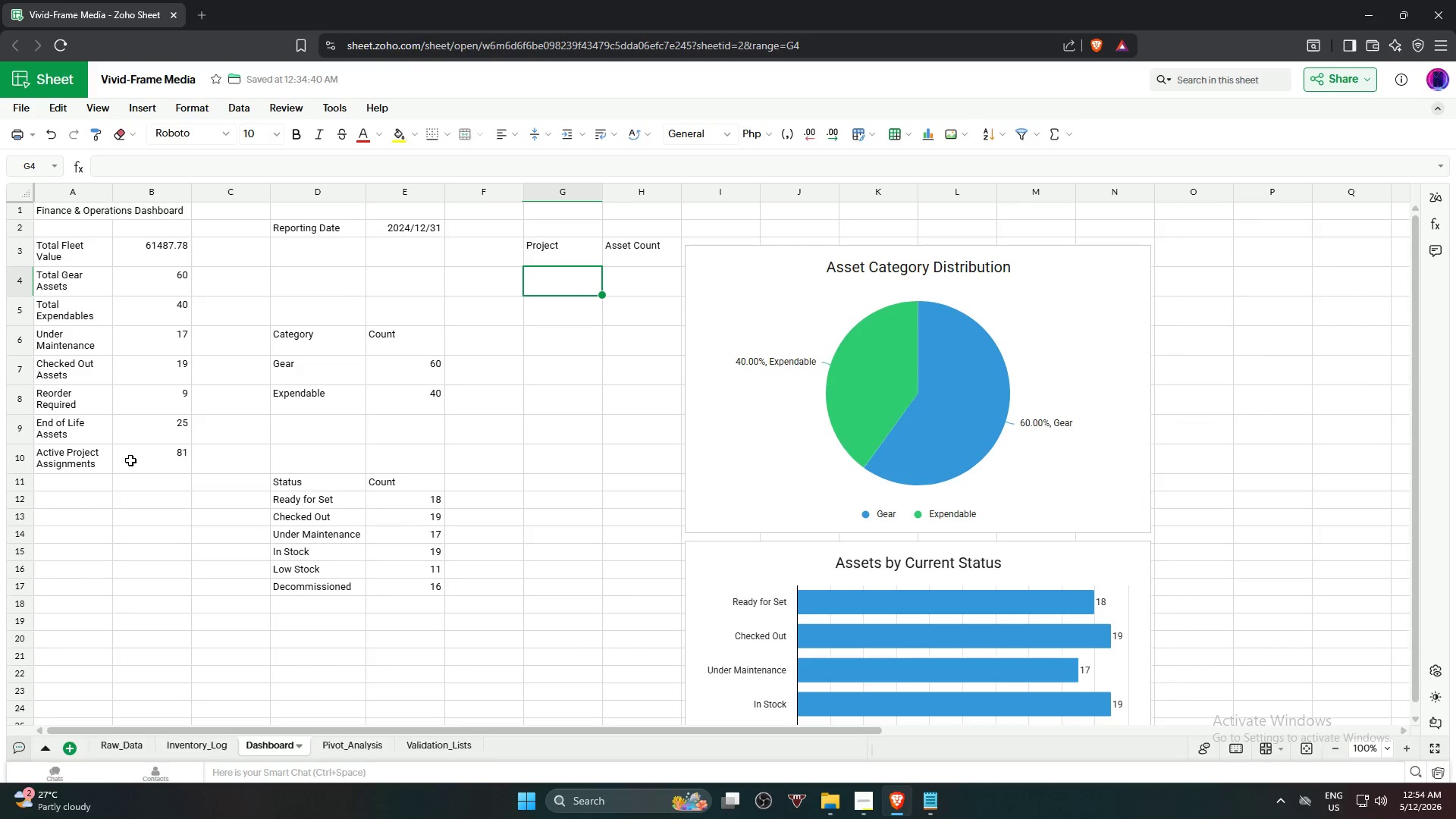 
left_click([131, 459])
 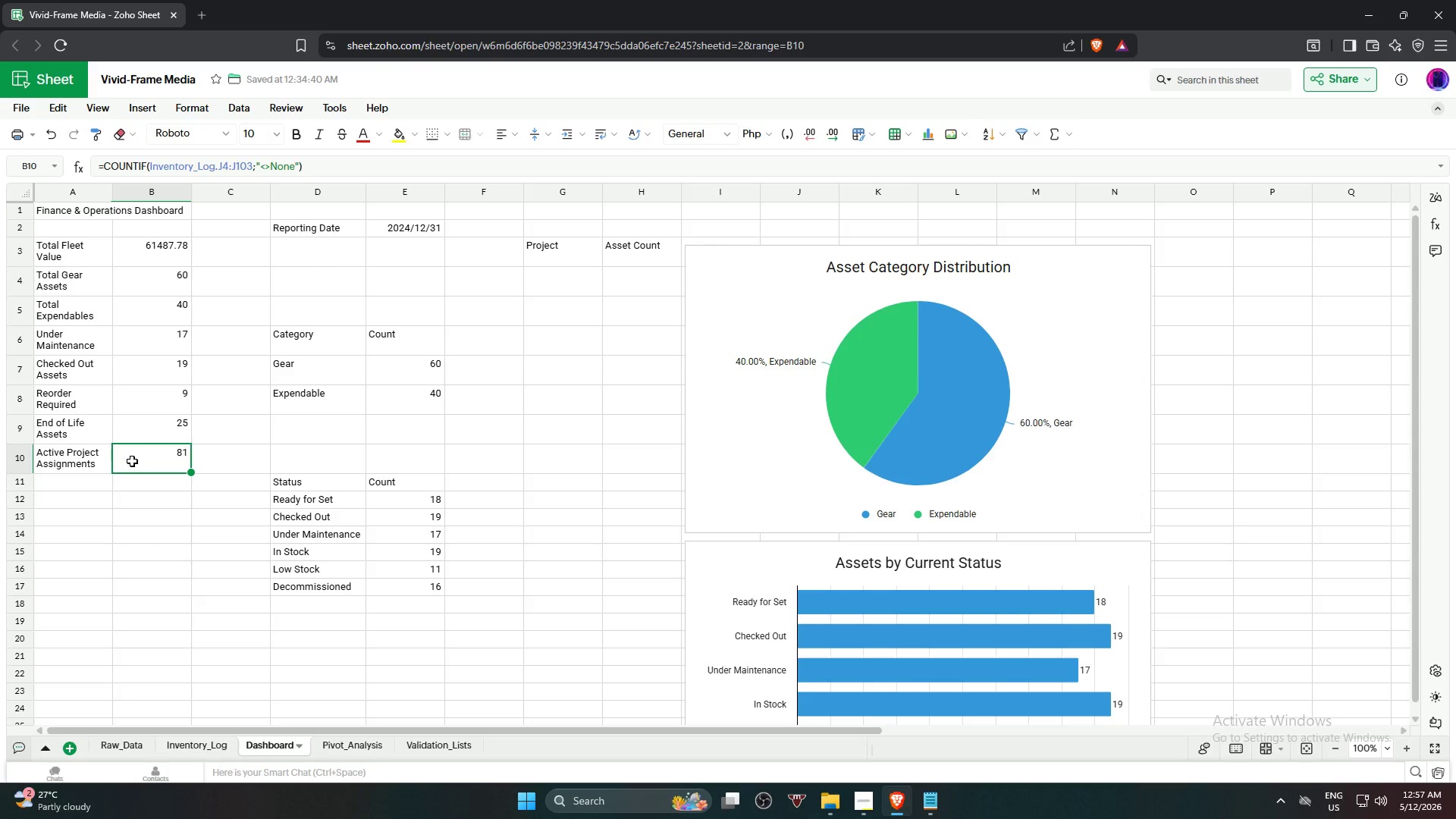 
wait(192.34)
 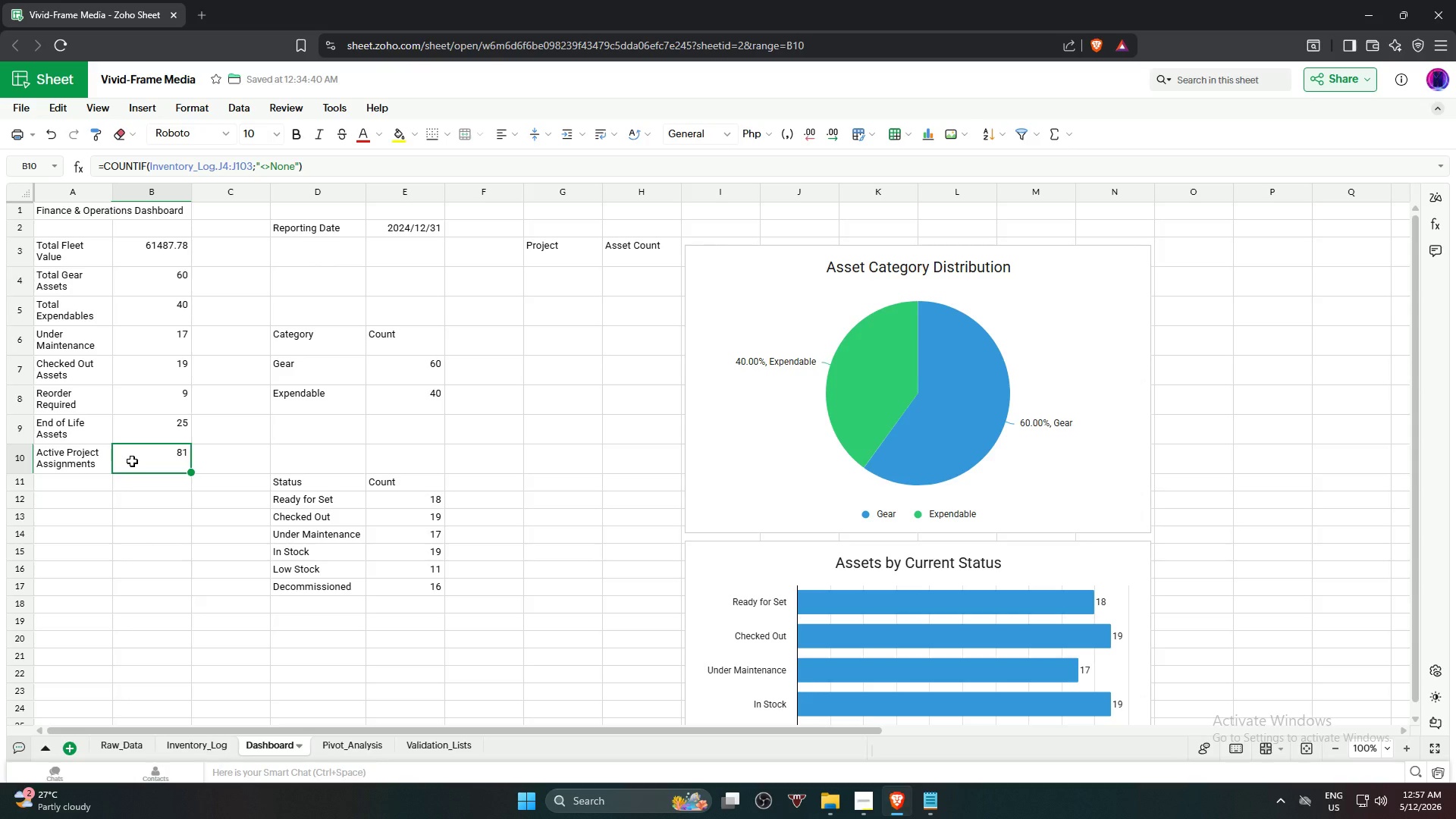 
key(ArrowUp)
 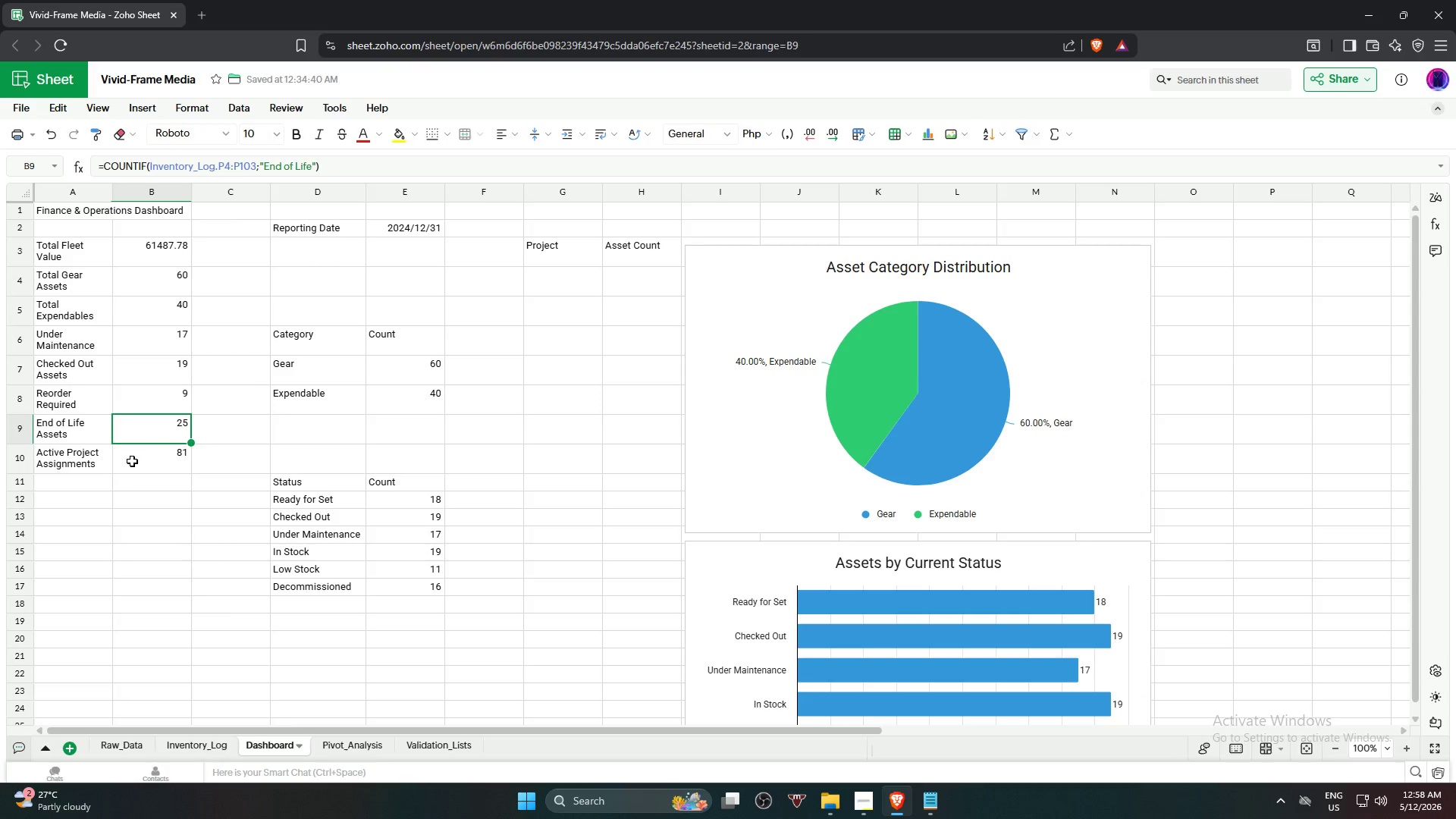 
key(ArrowUp)
 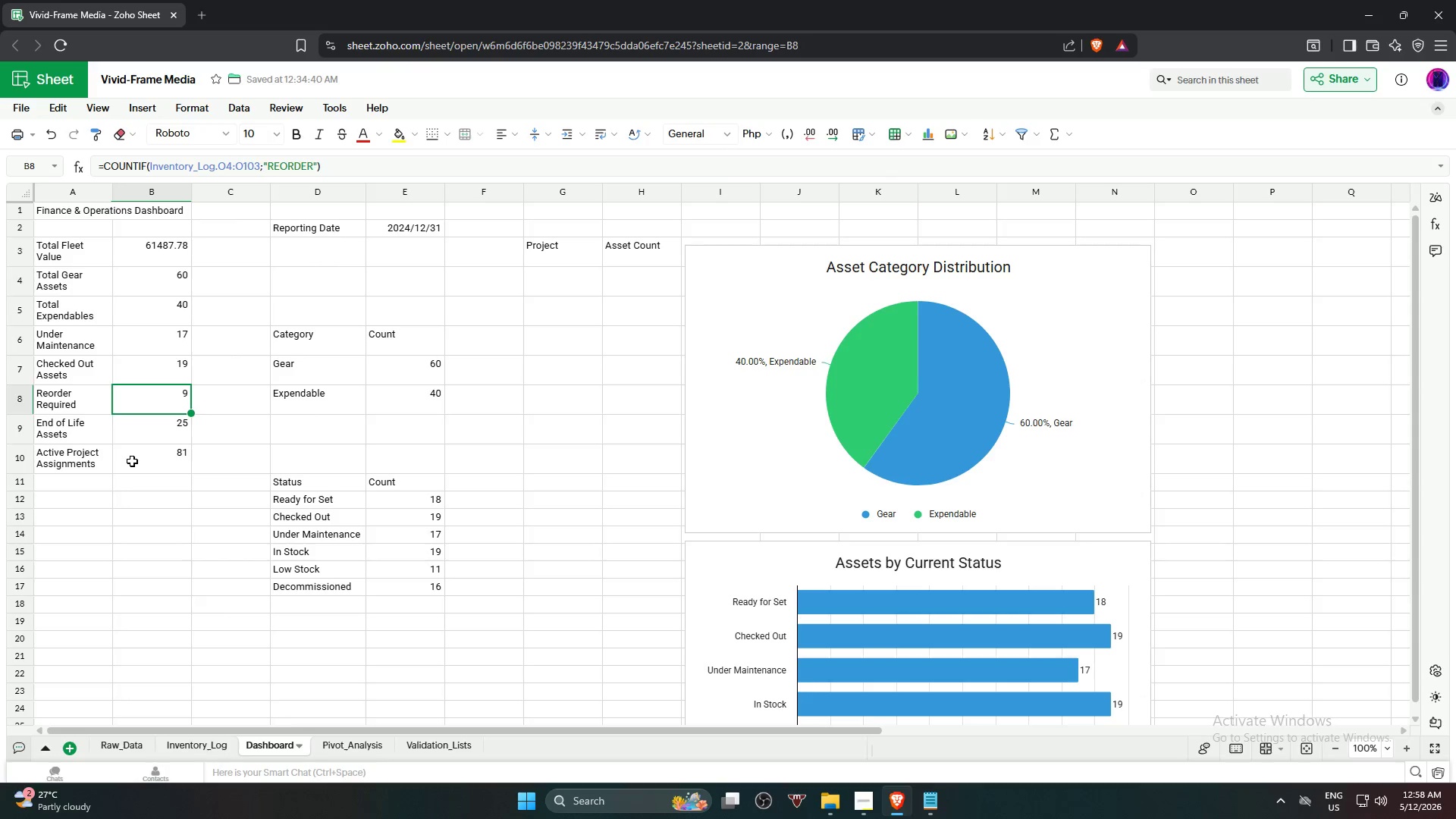 
key(ArrowUp)
 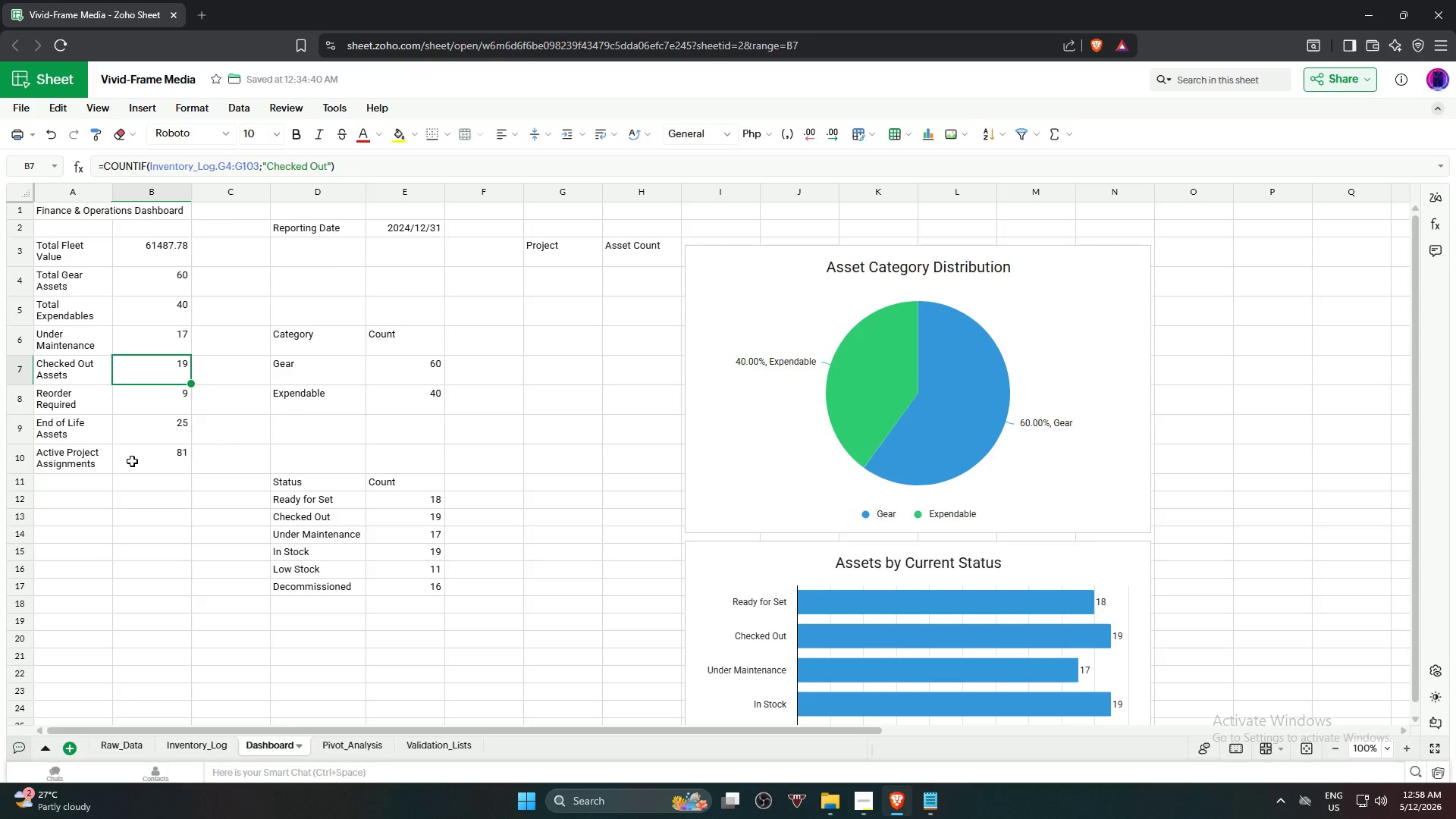 
key(ArrowUp)
 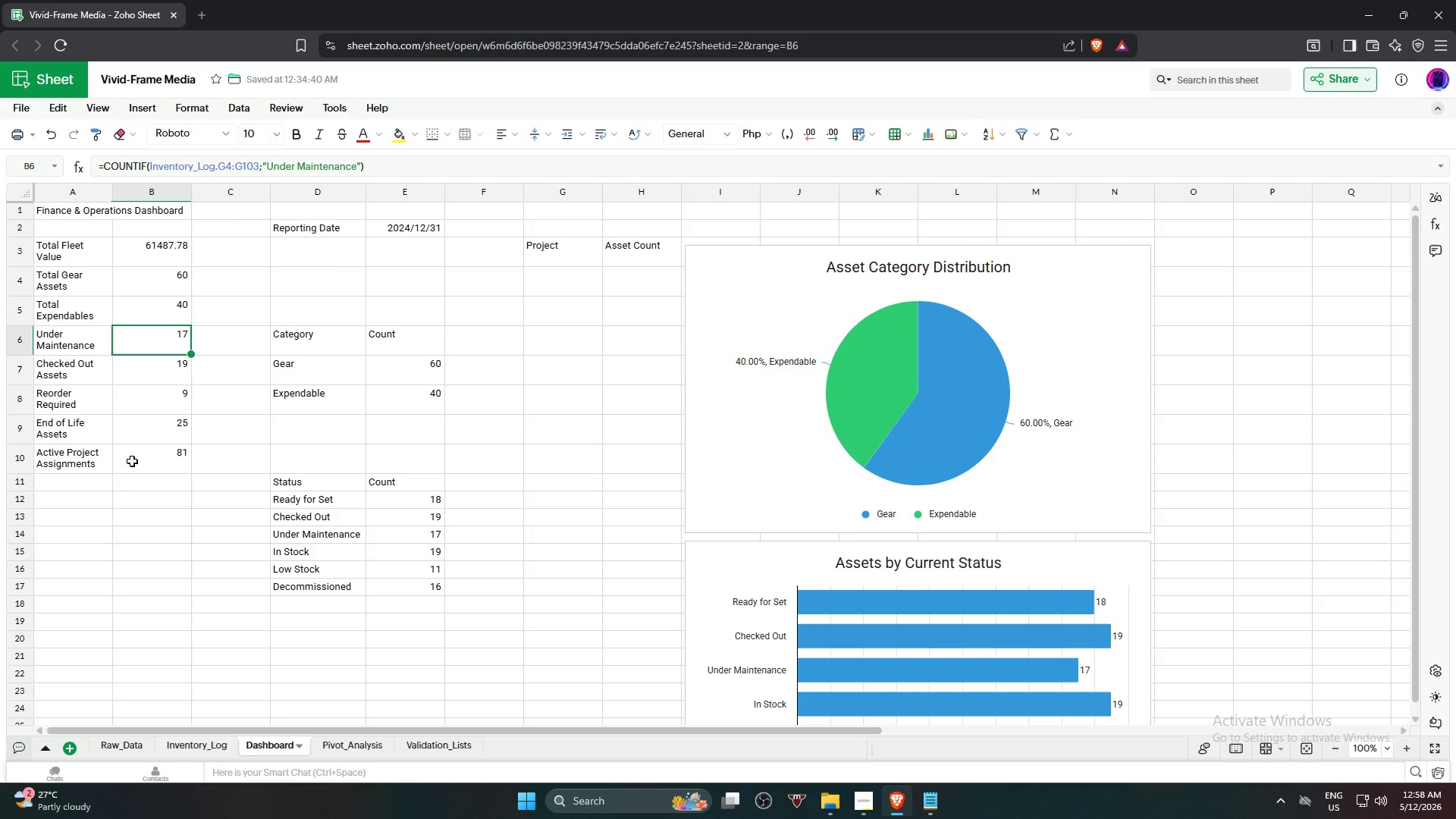 
key(ArrowUp)
 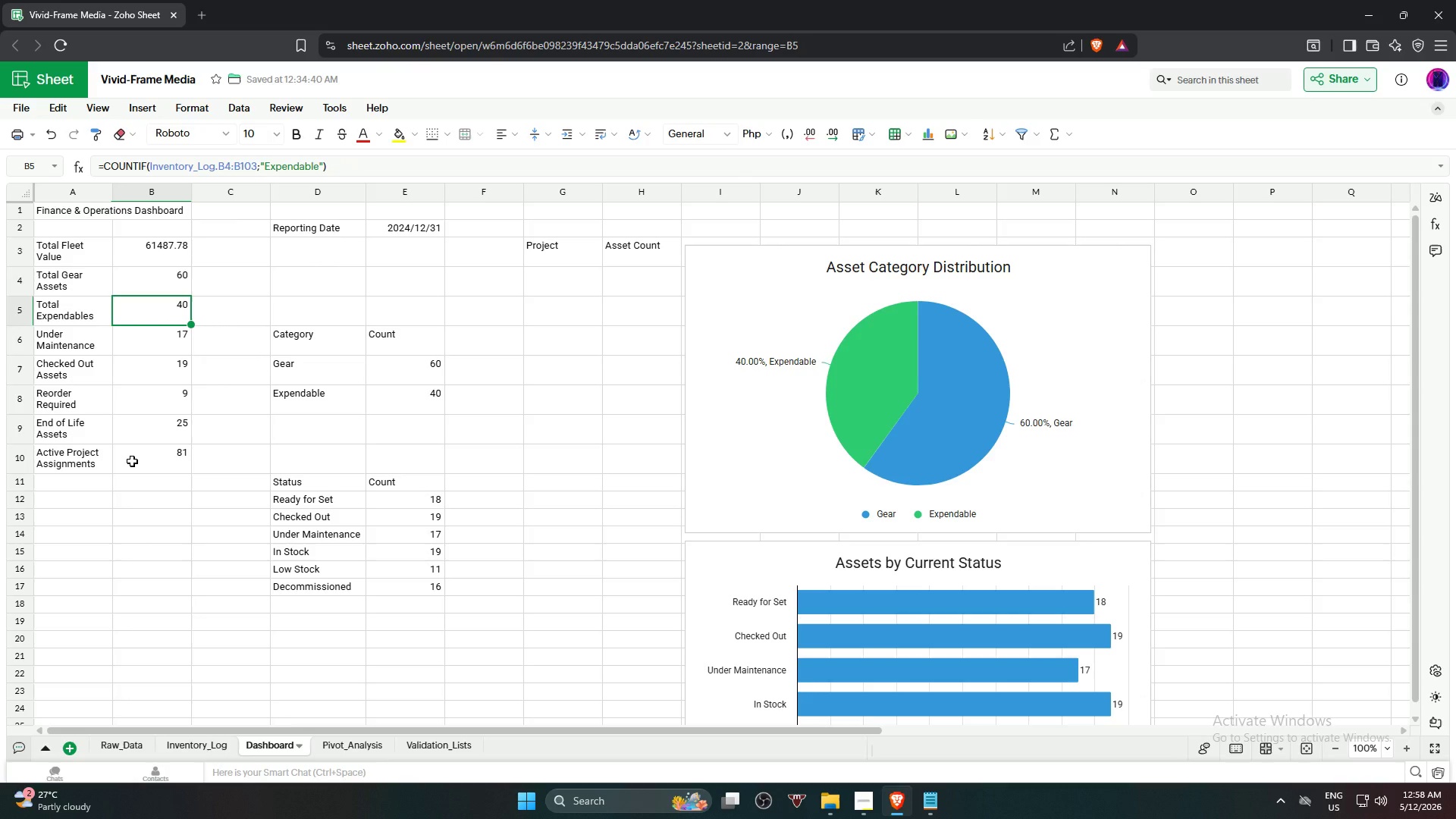 
key(ArrowUp)
 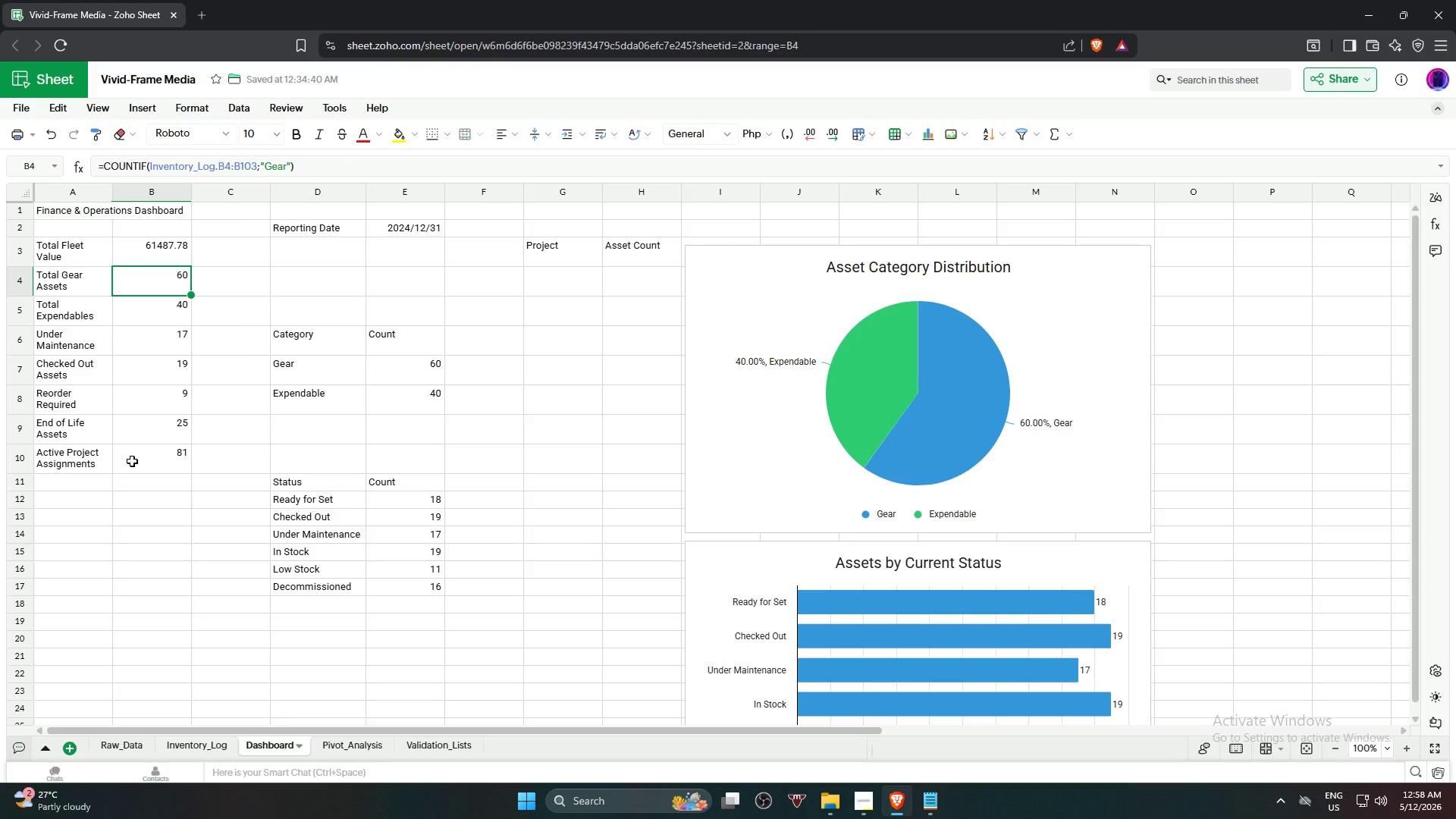 
wait(12.69)
 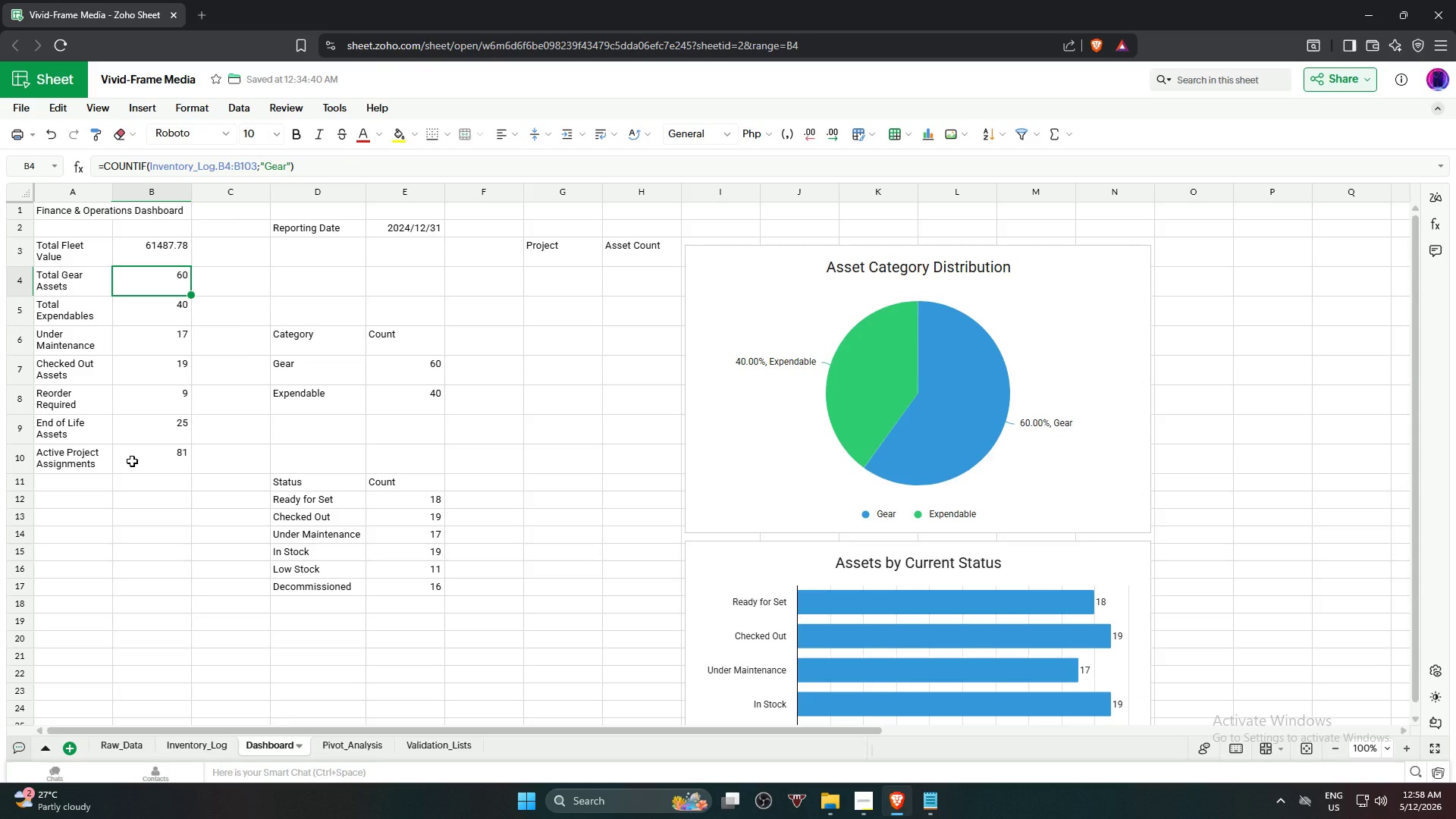 
key(ArrowUp)
 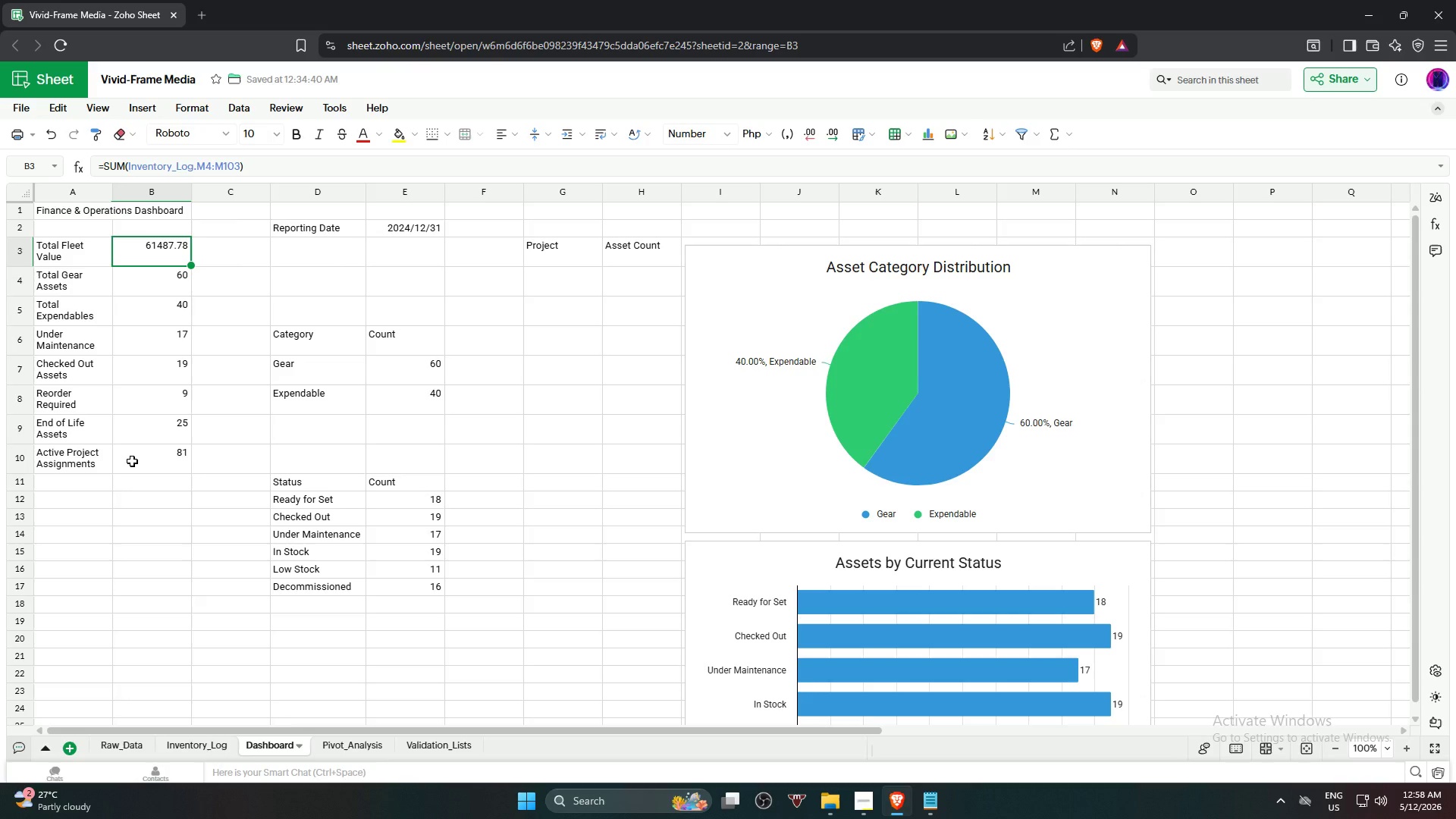 
wait(35.12)
 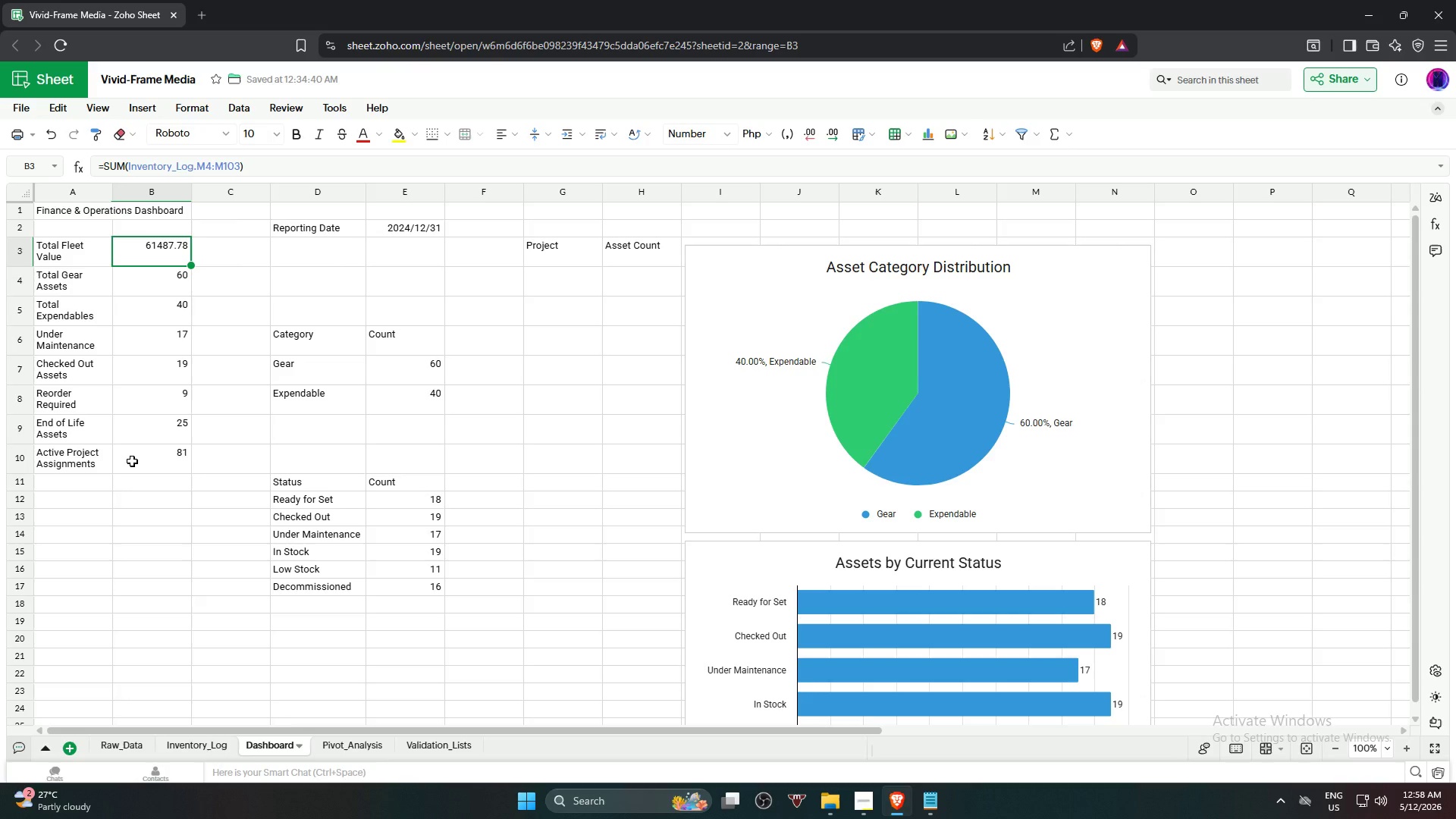 
key(ArrowDown)
 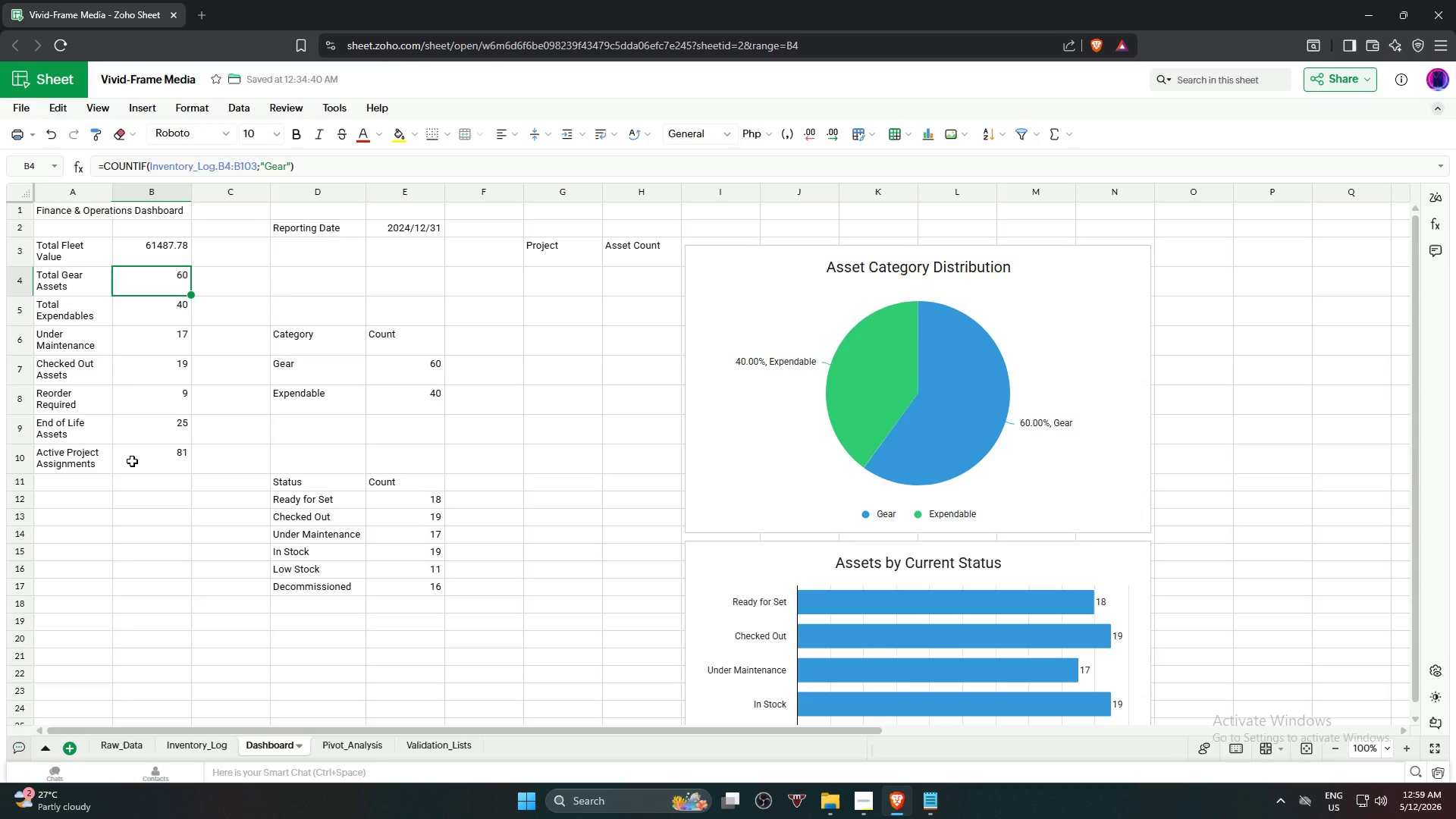 
wait(18.81)
 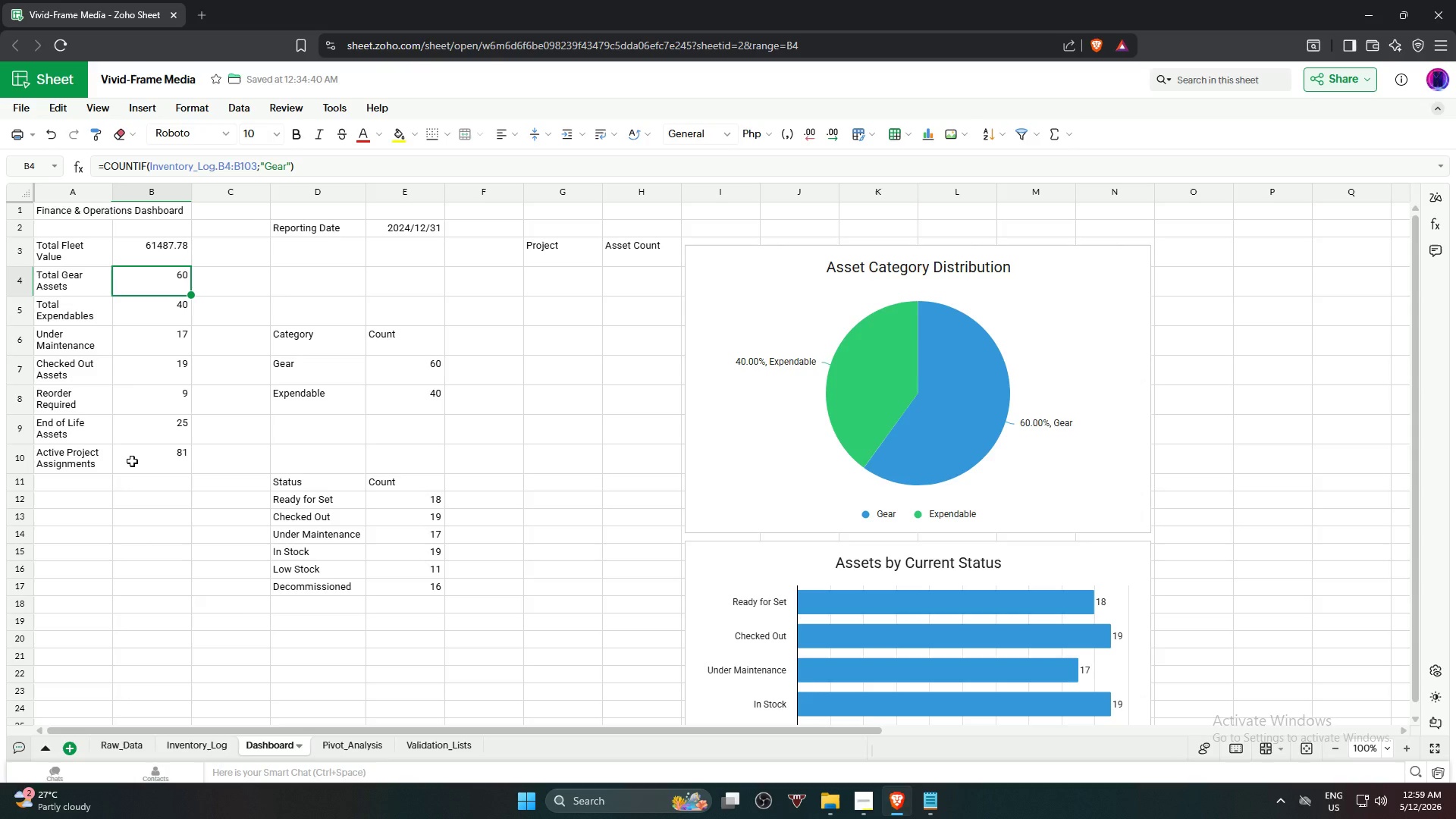 
key(ArrowRight)
 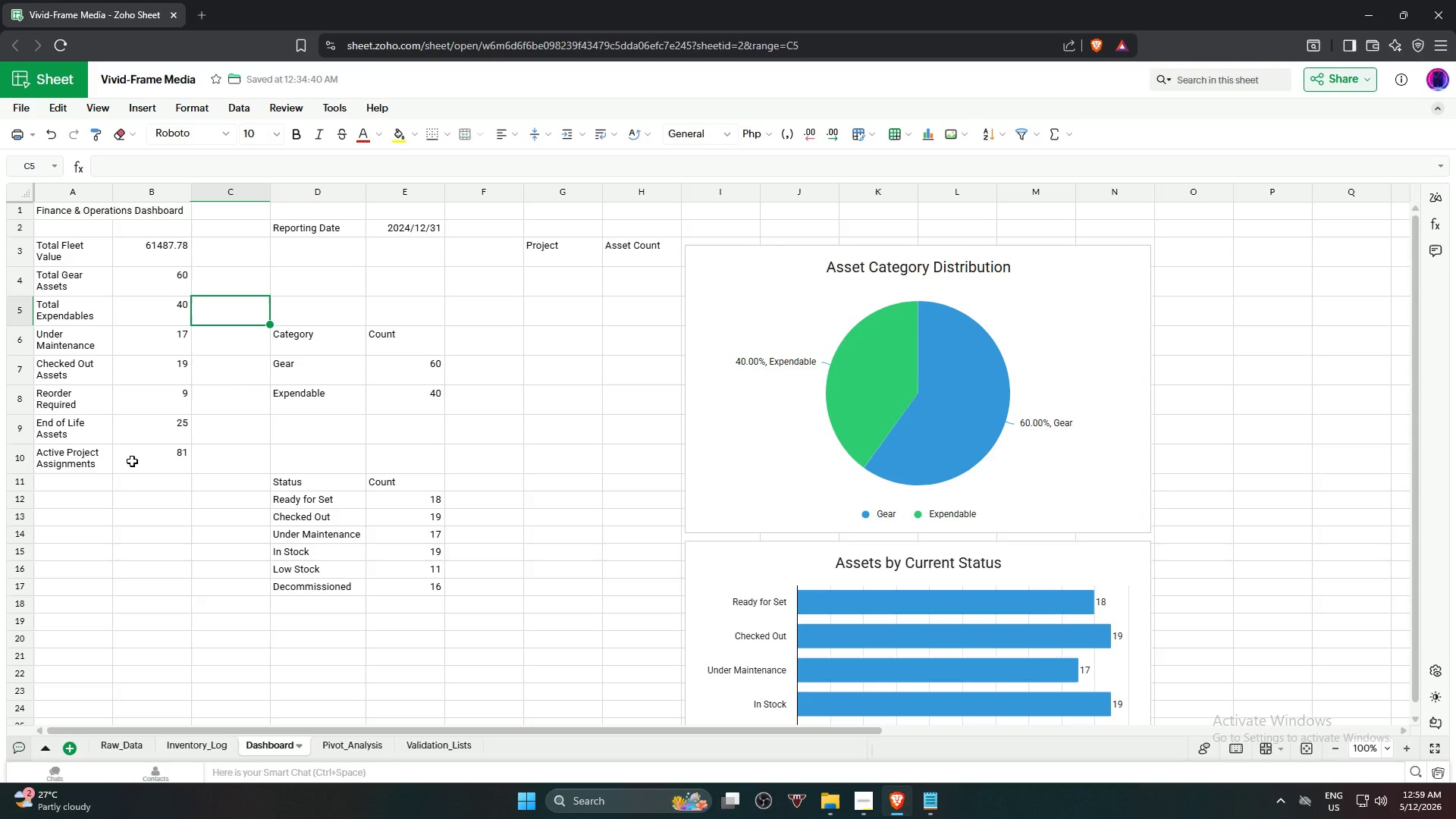 
key(ArrowDown)
 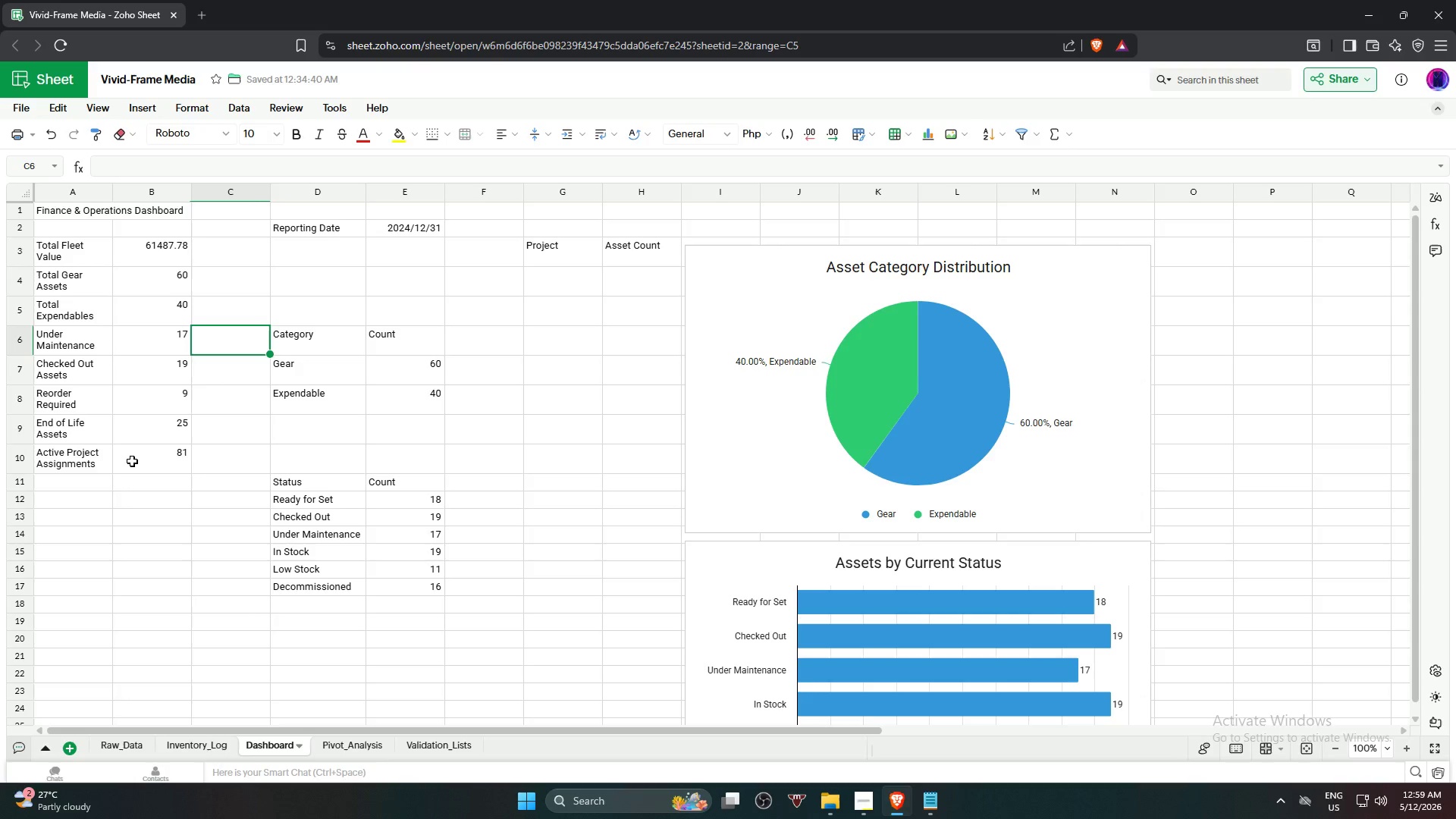 
key(ArrowDown)
 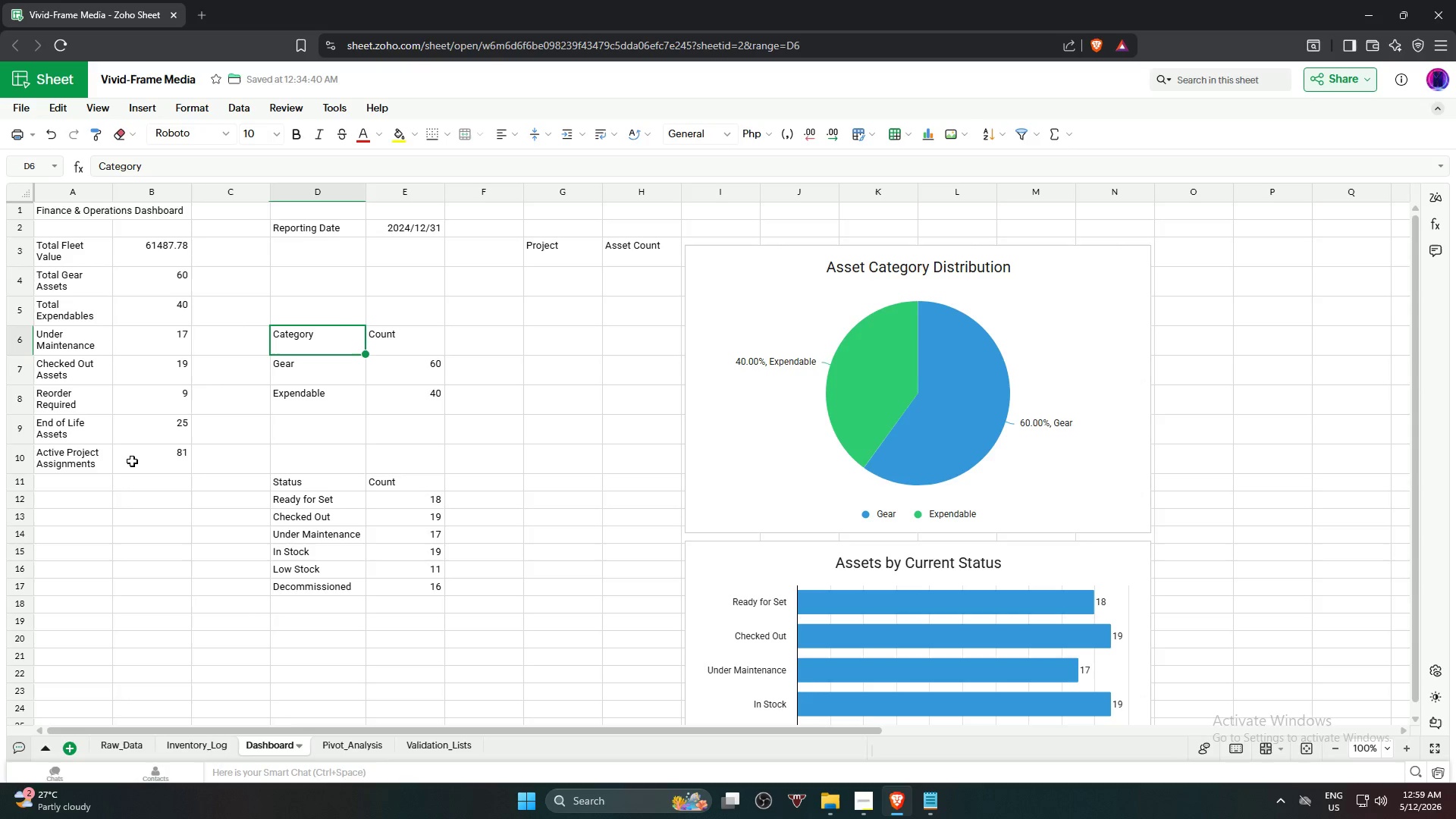 
key(ArrowRight)
 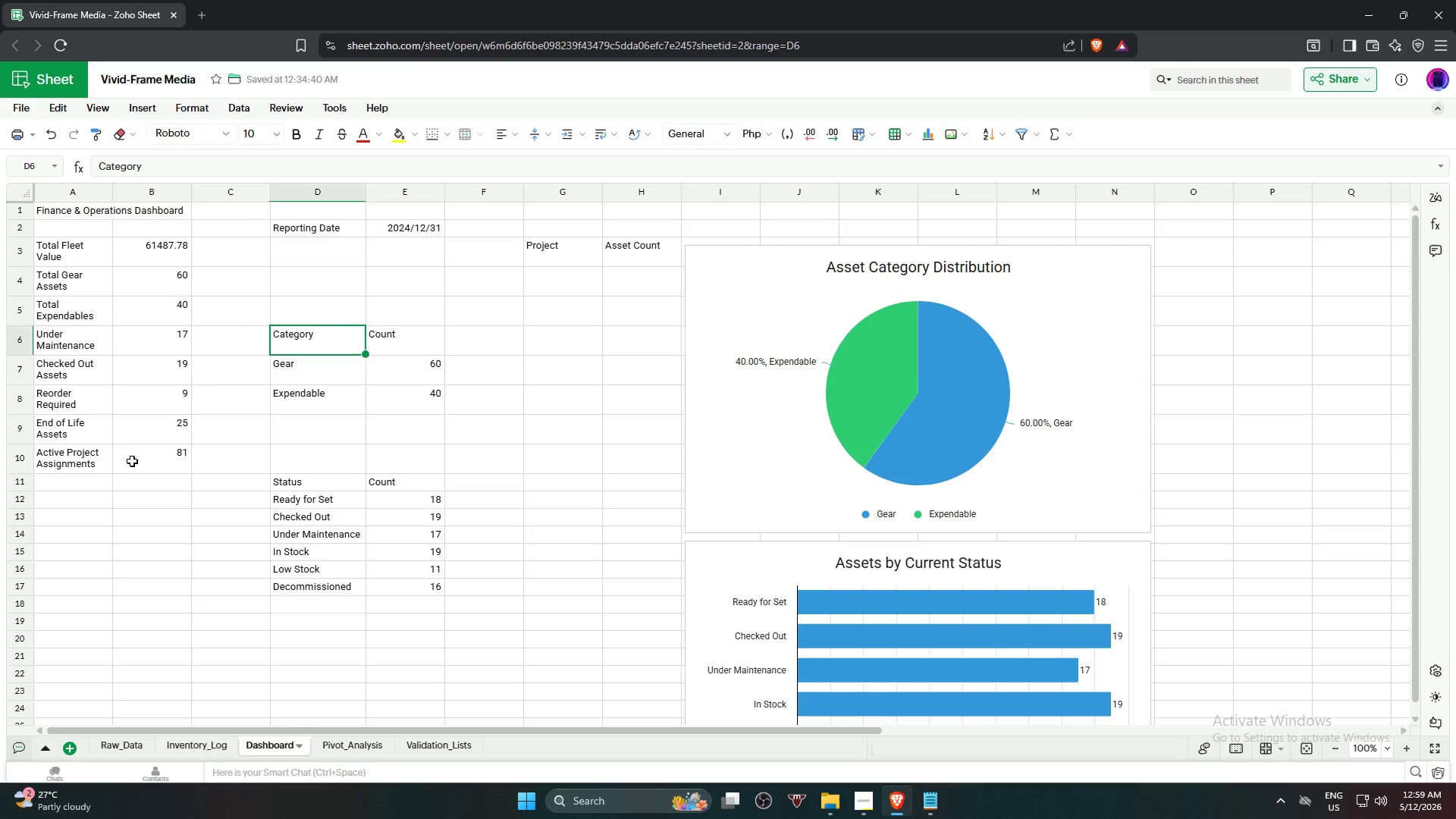 
key(ArrowDown)
 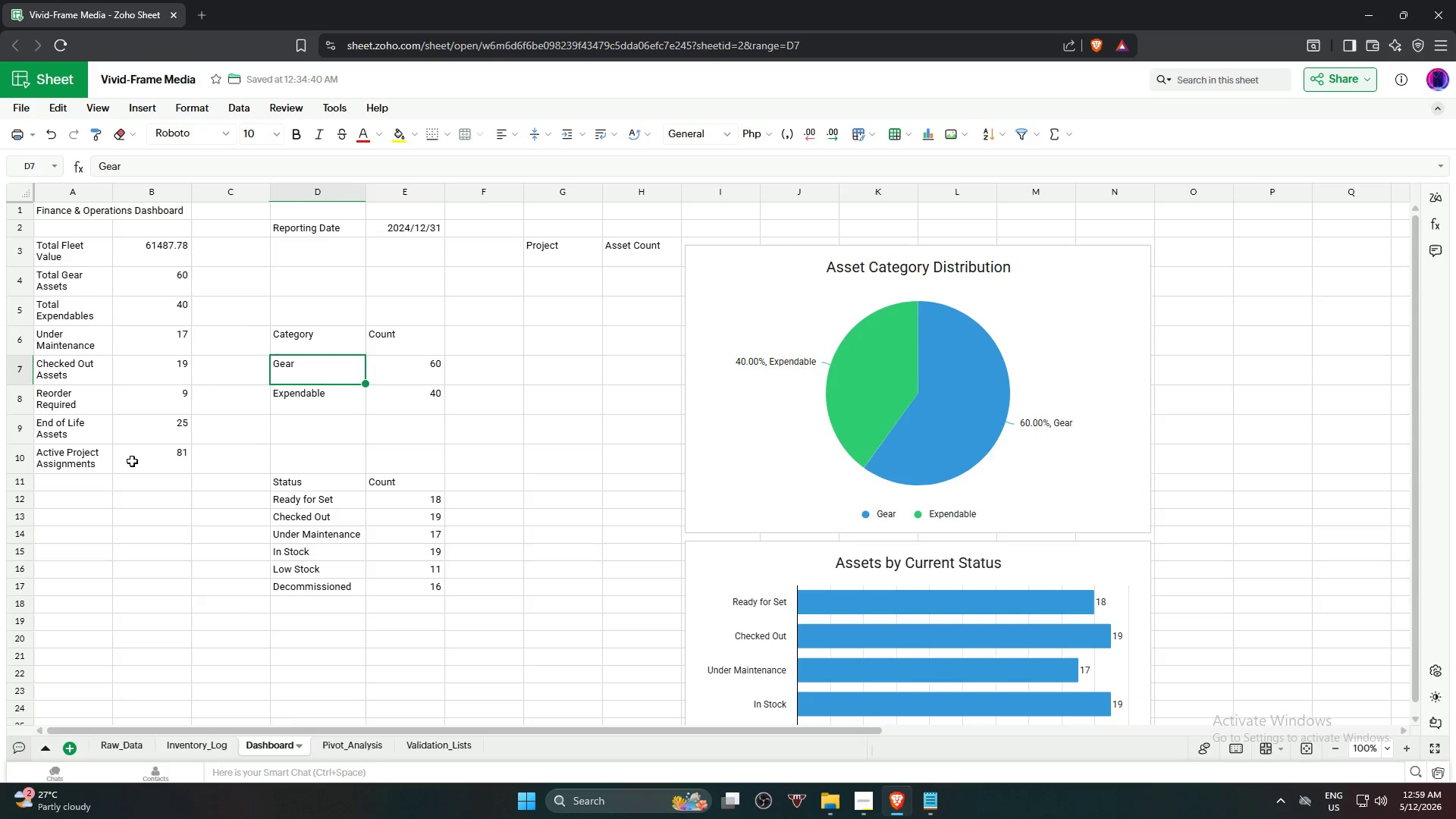 
key(ArrowRight)
 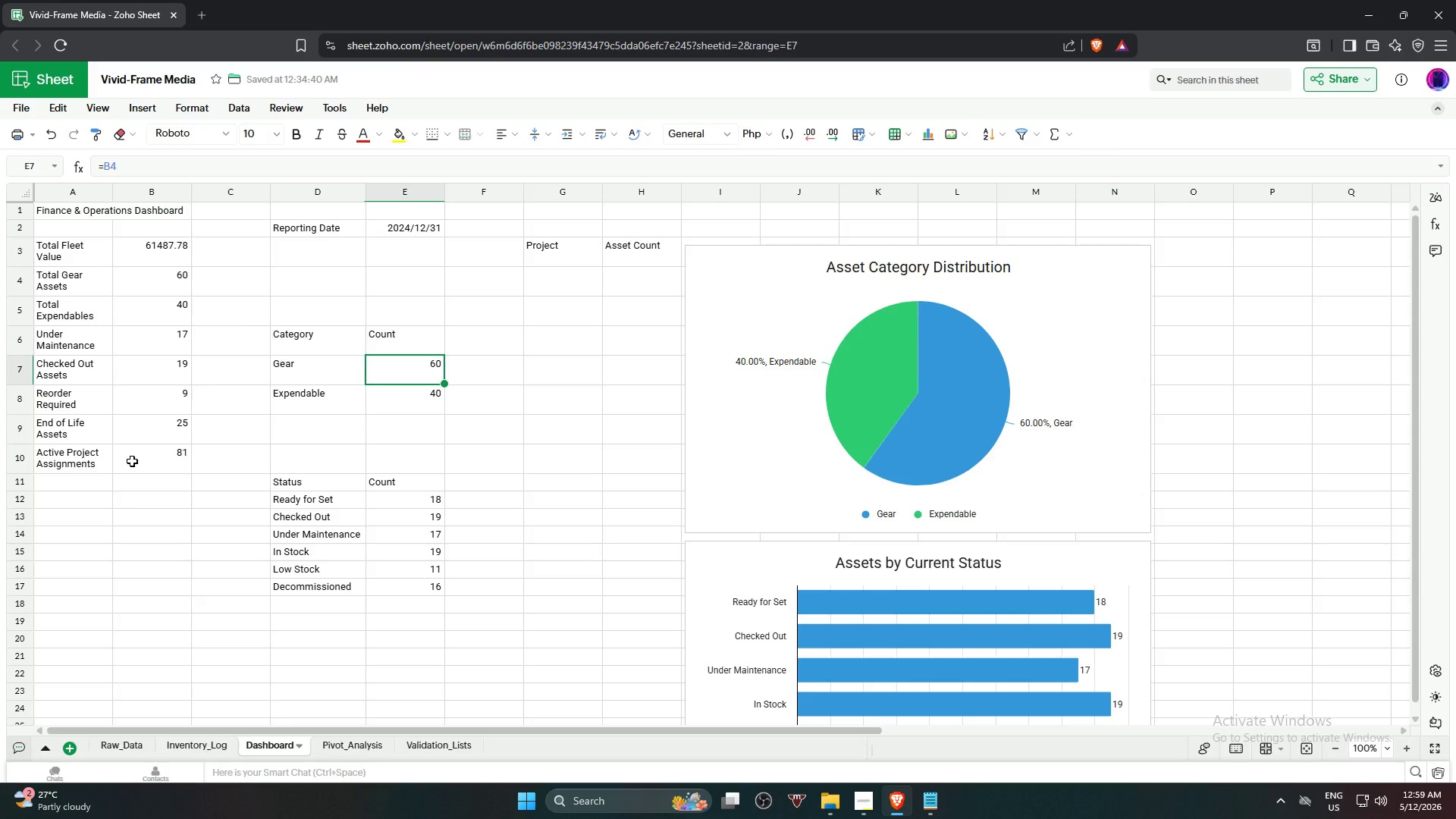 
key(ArrowUp)
 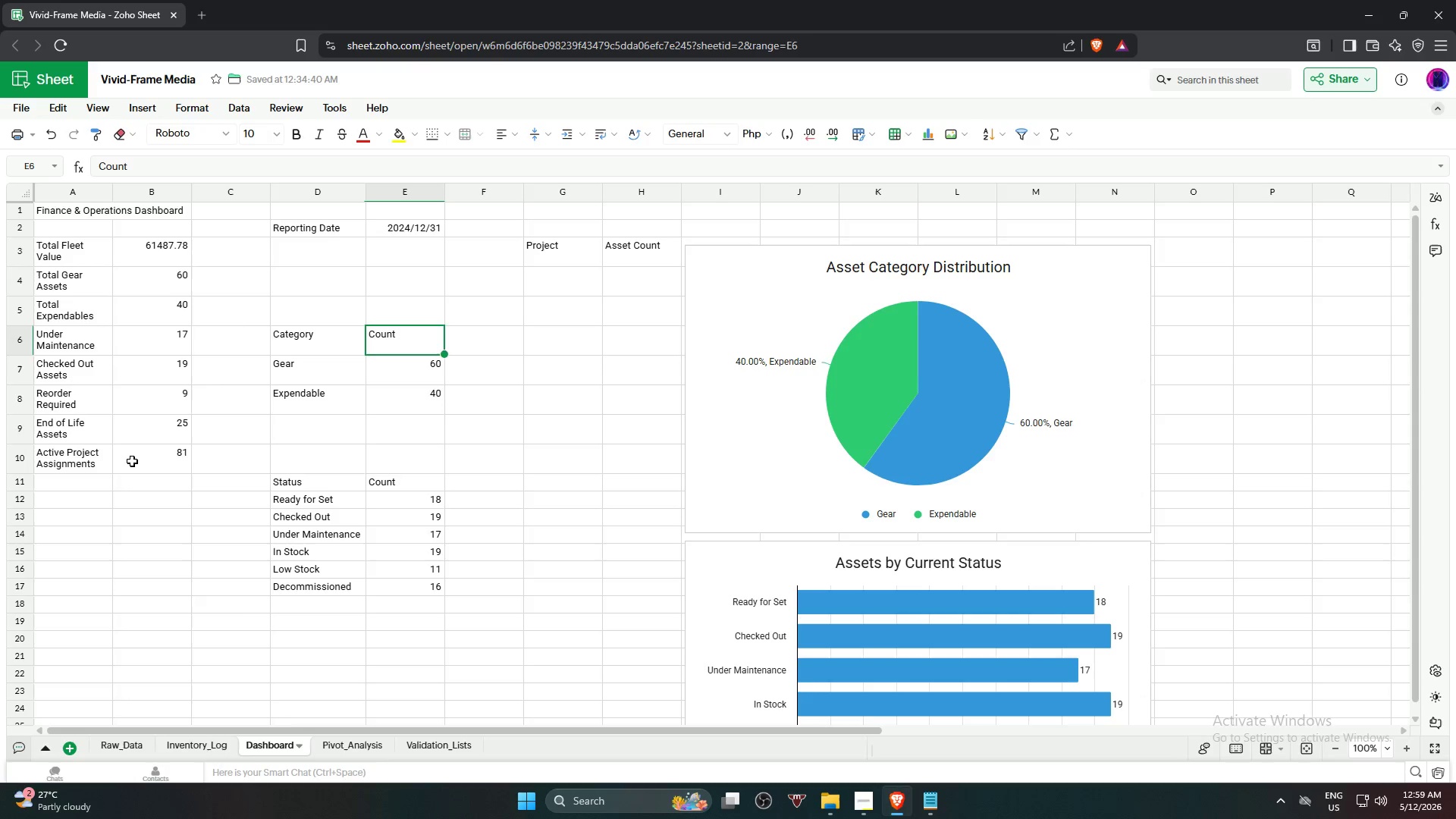 
key(ArrowDown)
 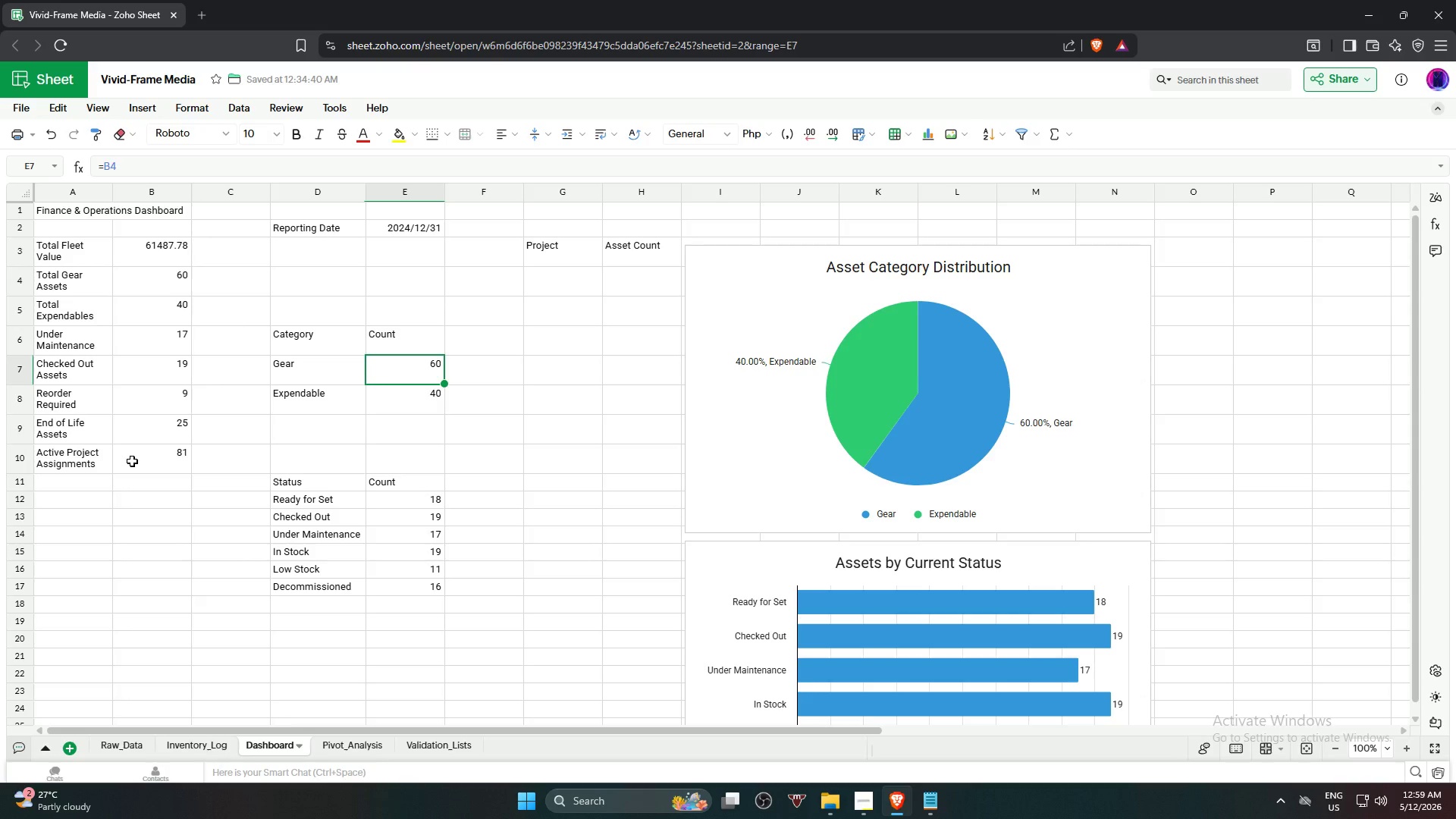 
key(ArrowDown)
 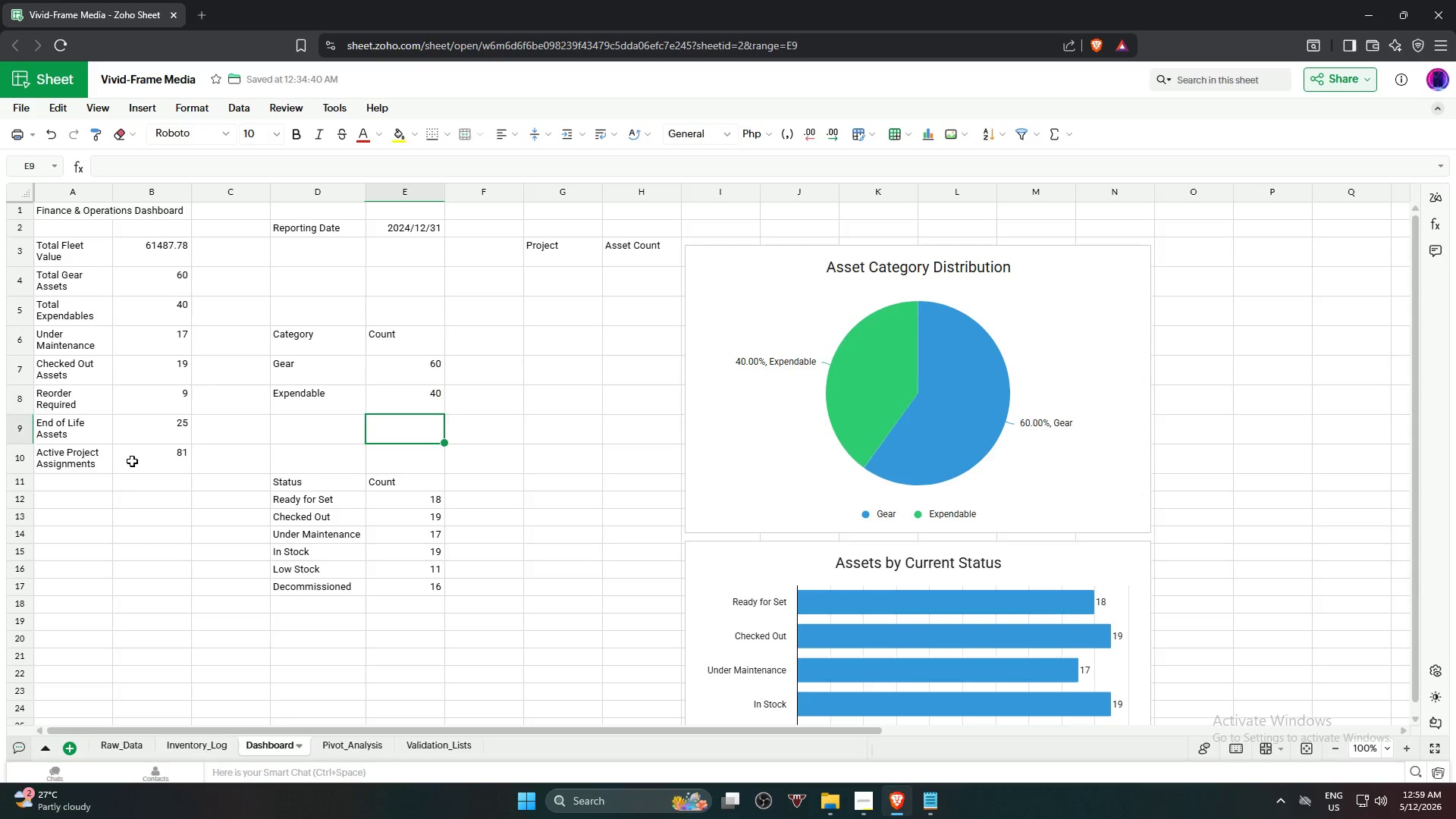 
key(ArrowDown)
 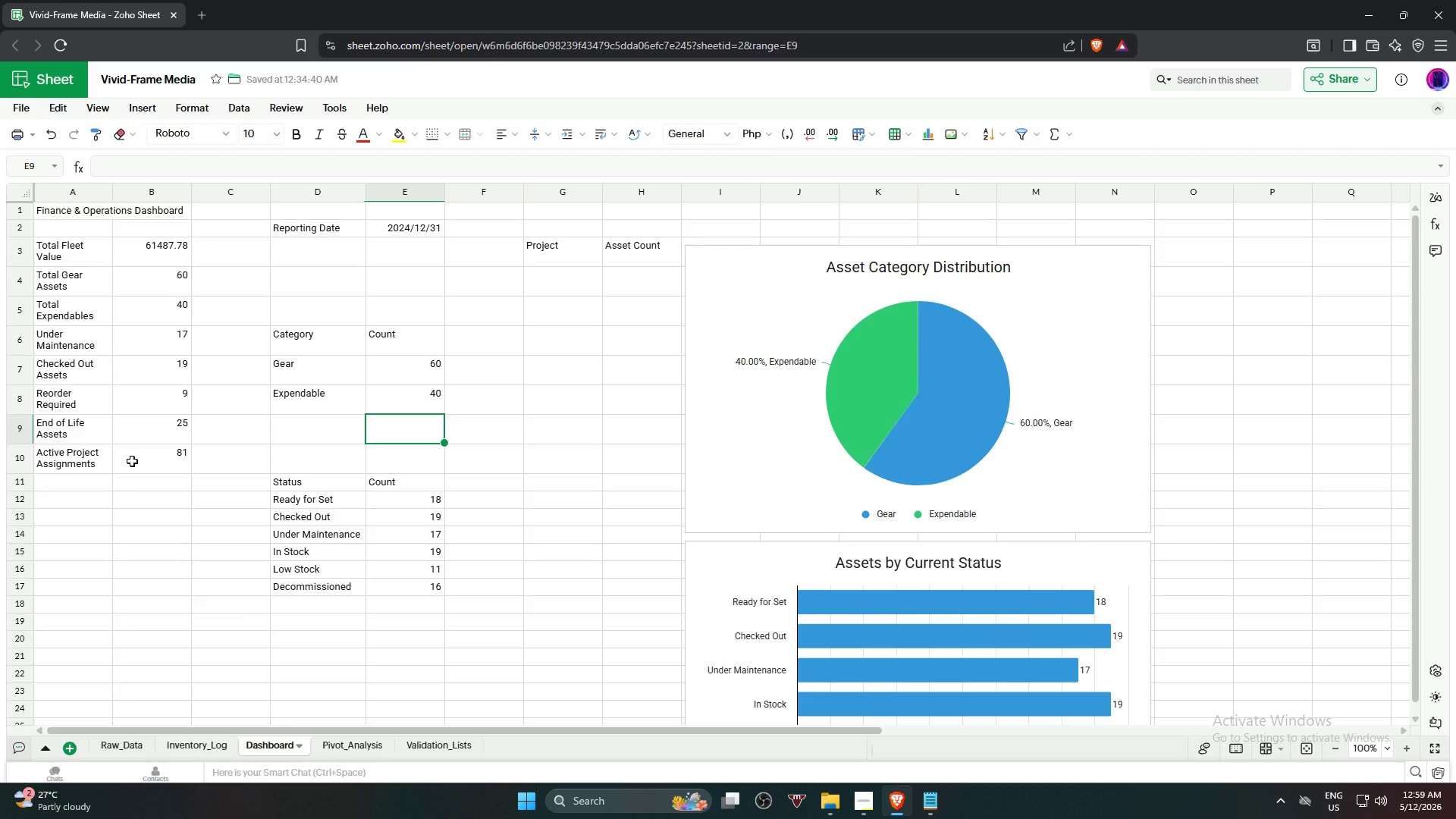 
key(ArrowDown)
 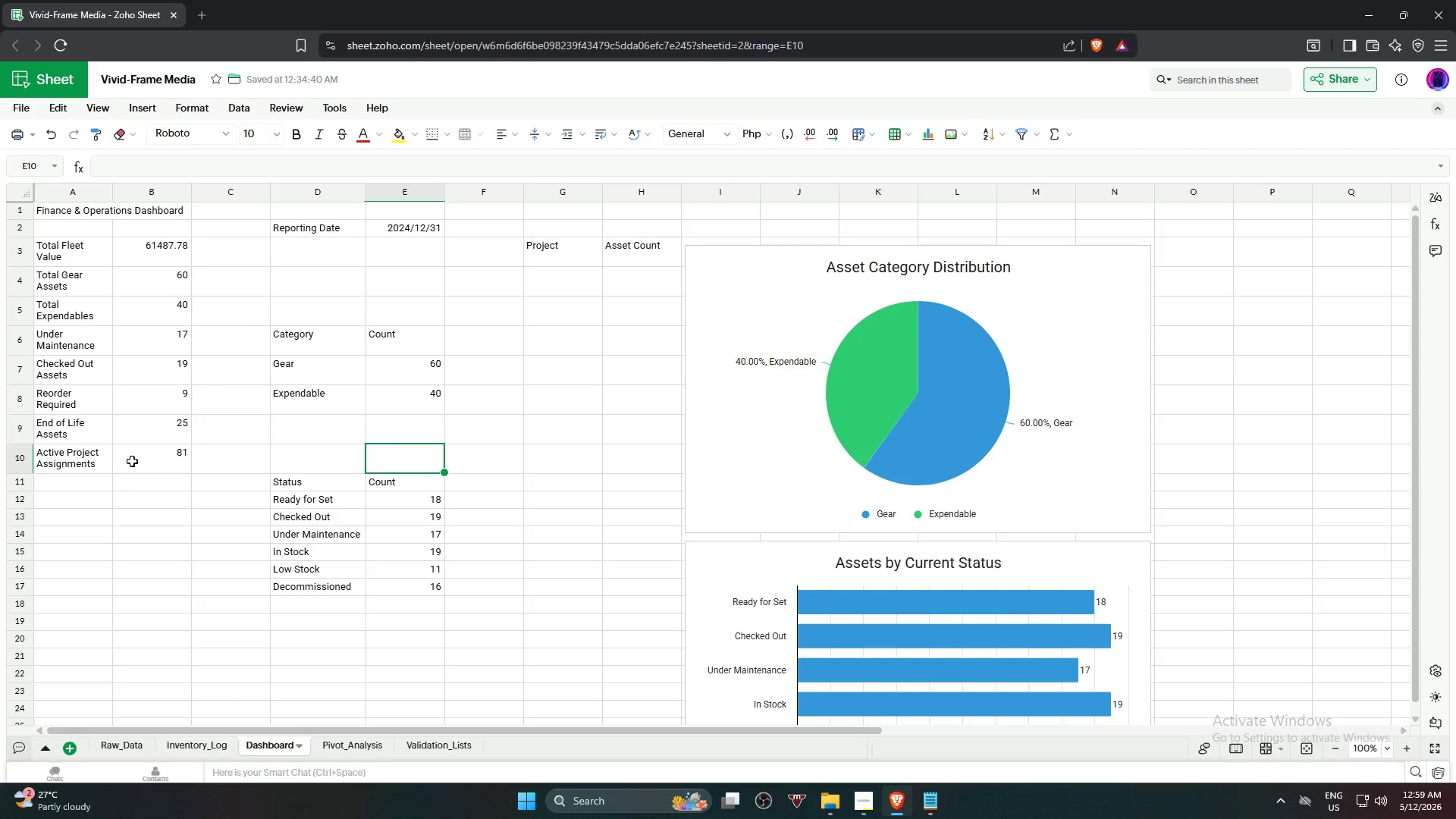 
key(ArrowDown)
 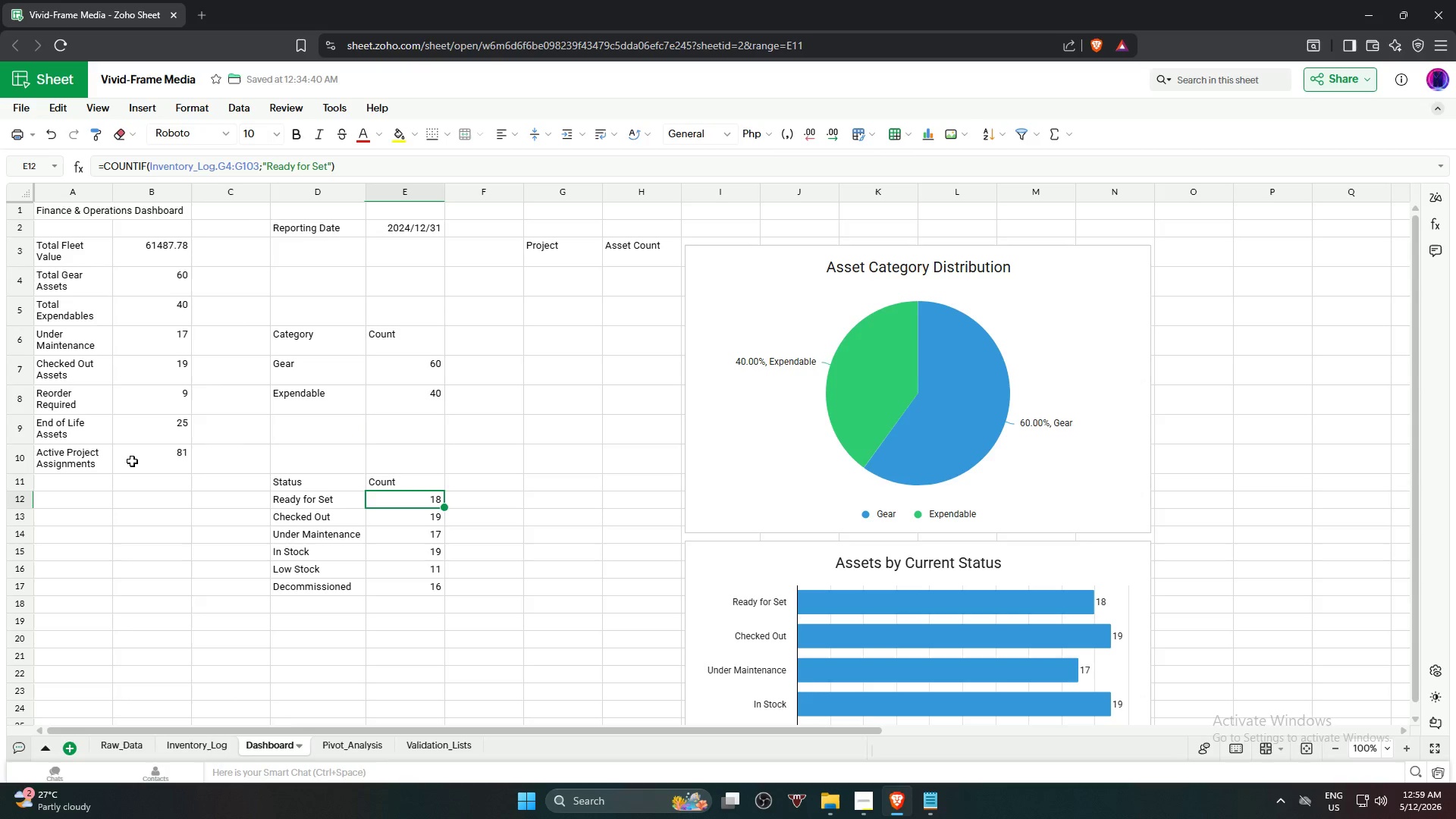 
key(ArrowDown)
 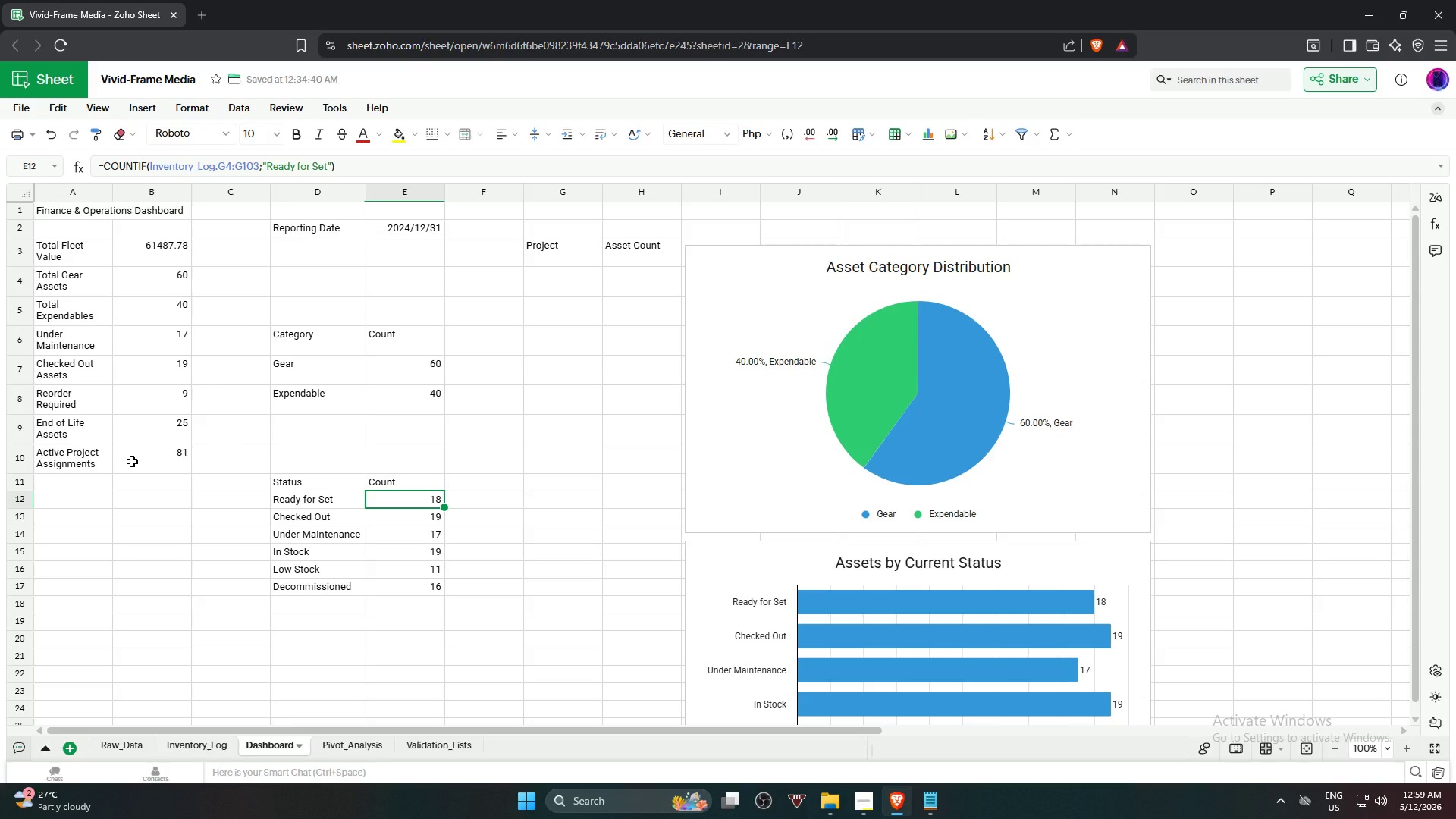 
wait(14.36)
 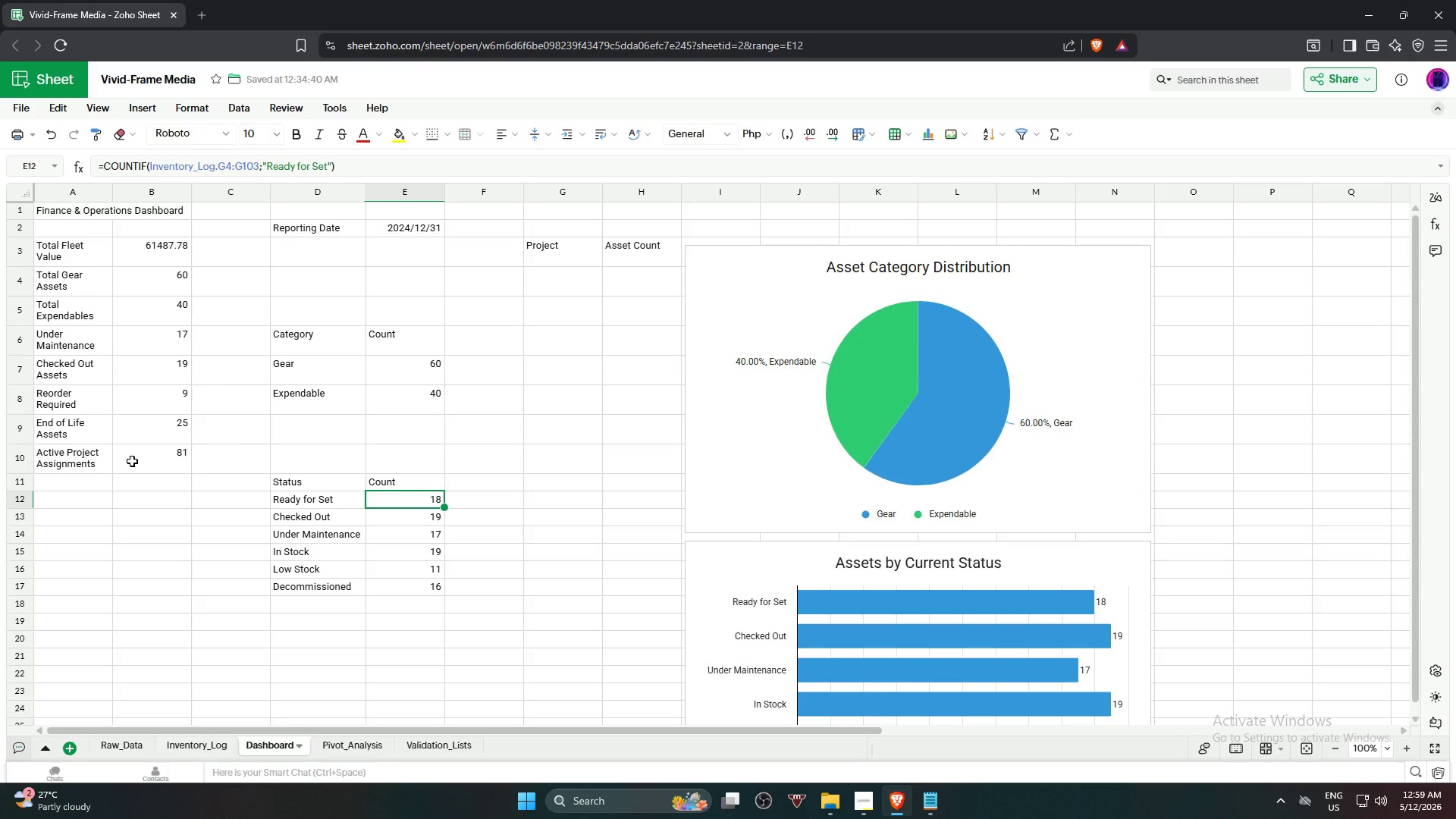 
key(ArrowDown)
 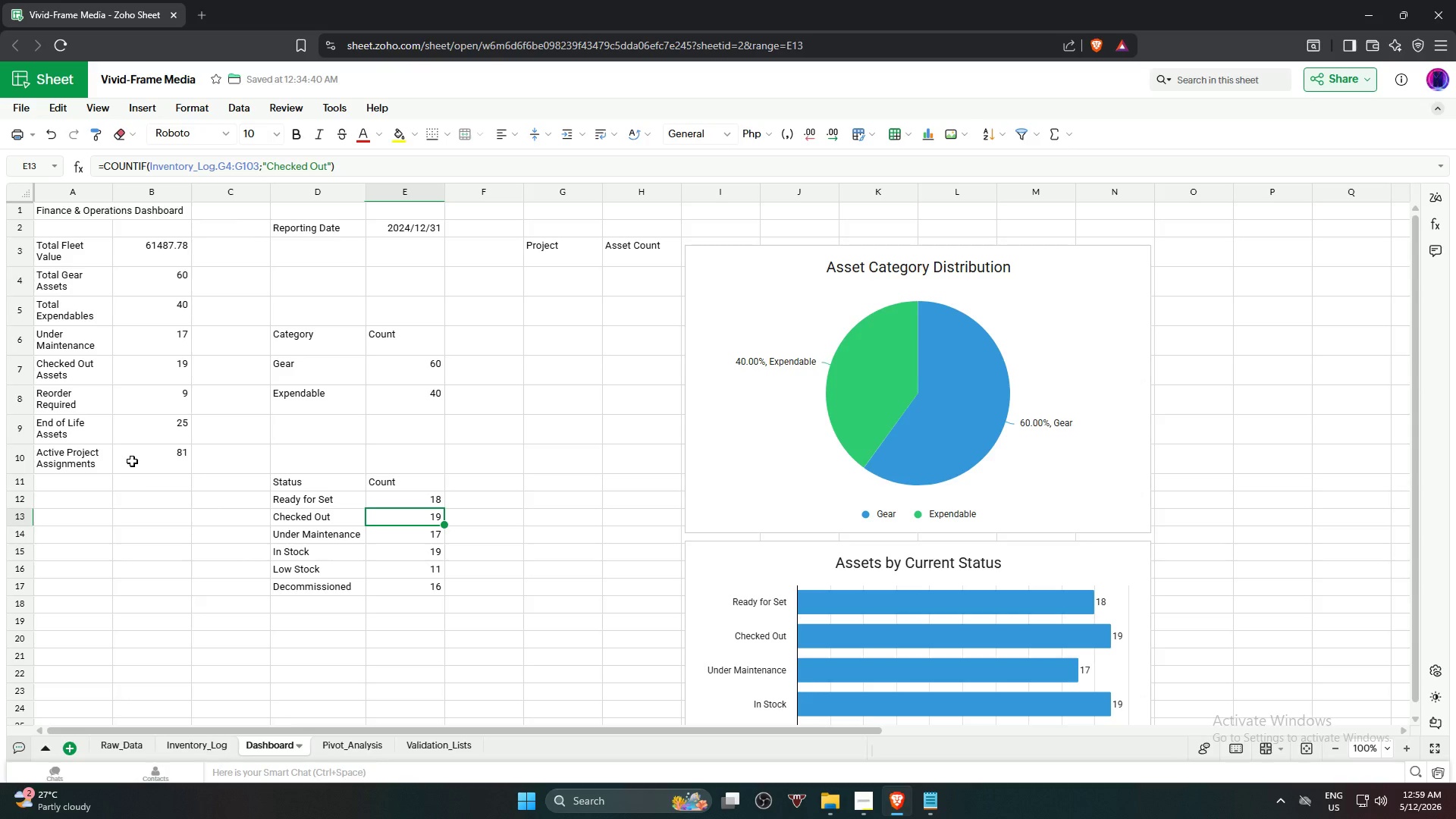 
wait(24.27)
 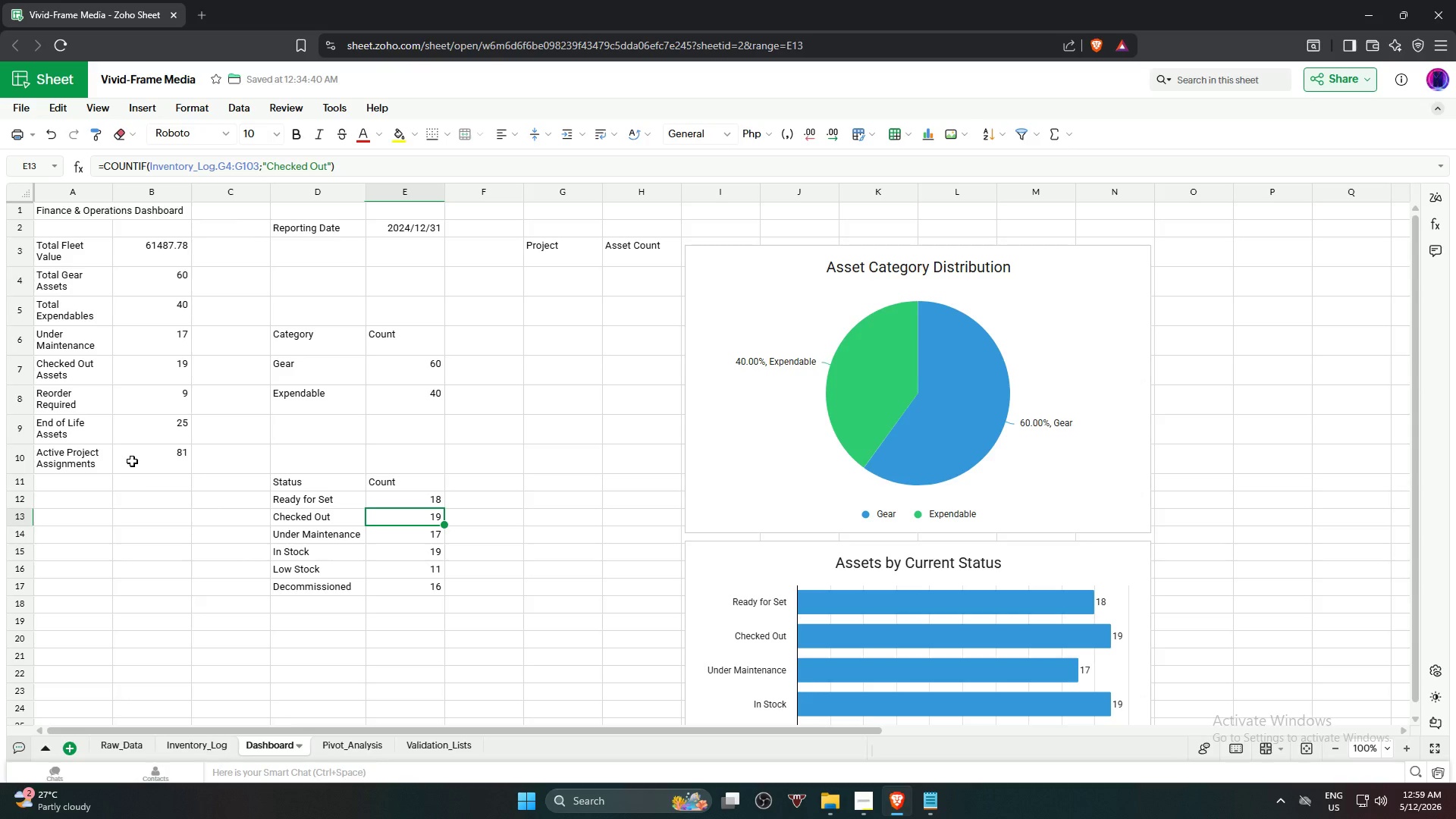 
key(ArrowDown)
 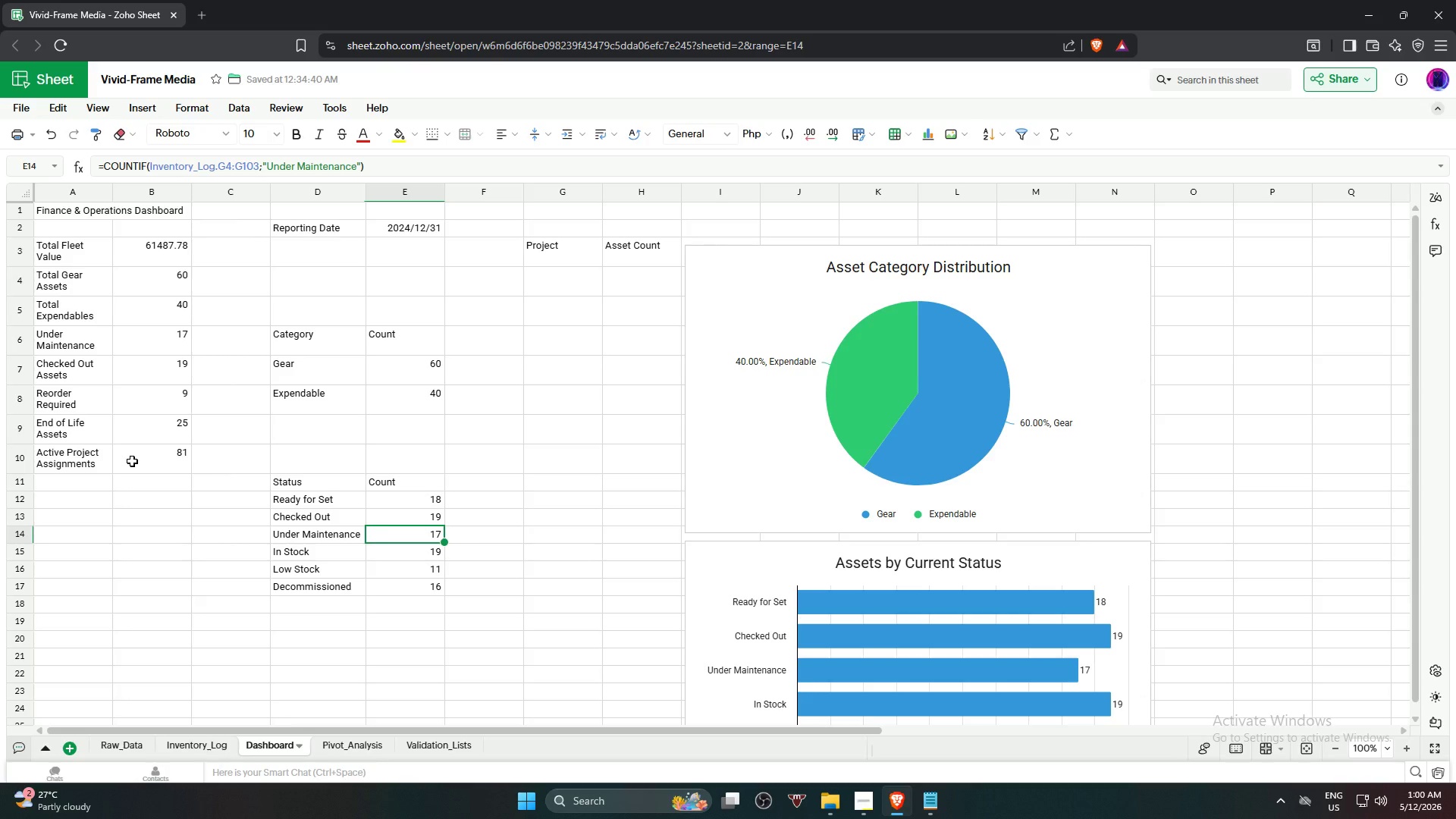 
wait(41.78)
 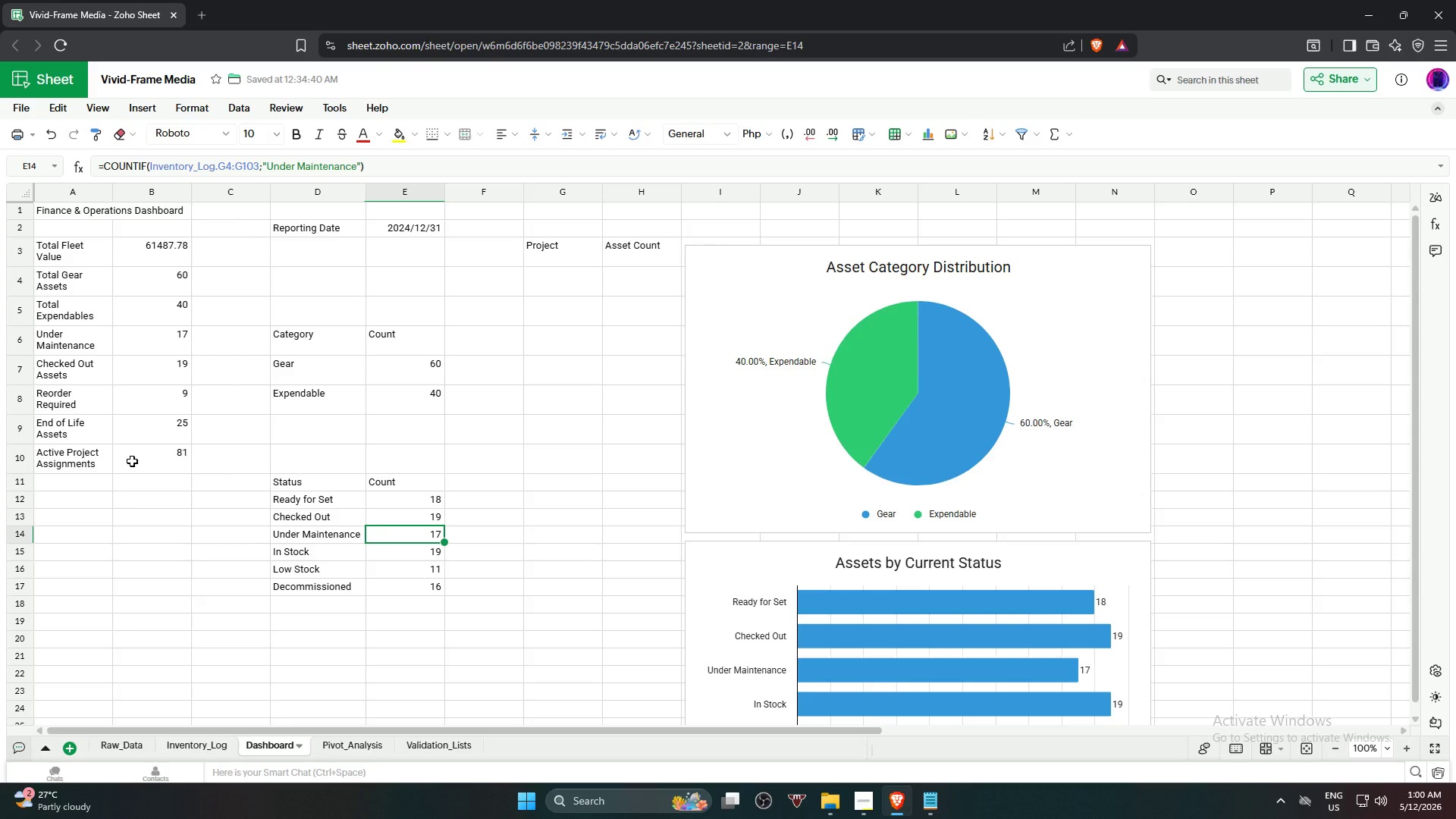 
key(ArrowDown)
 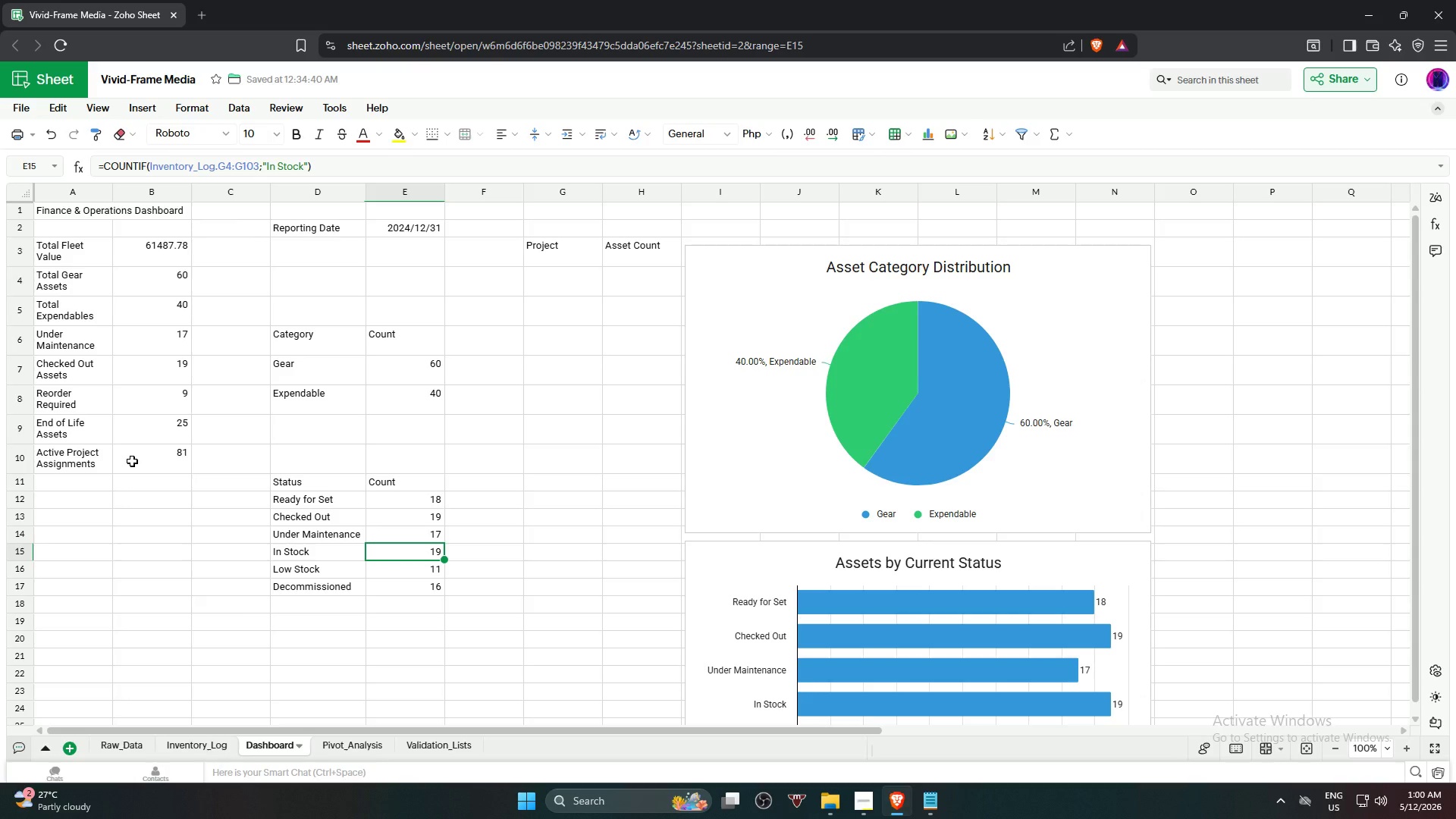 
wait(17.08)
 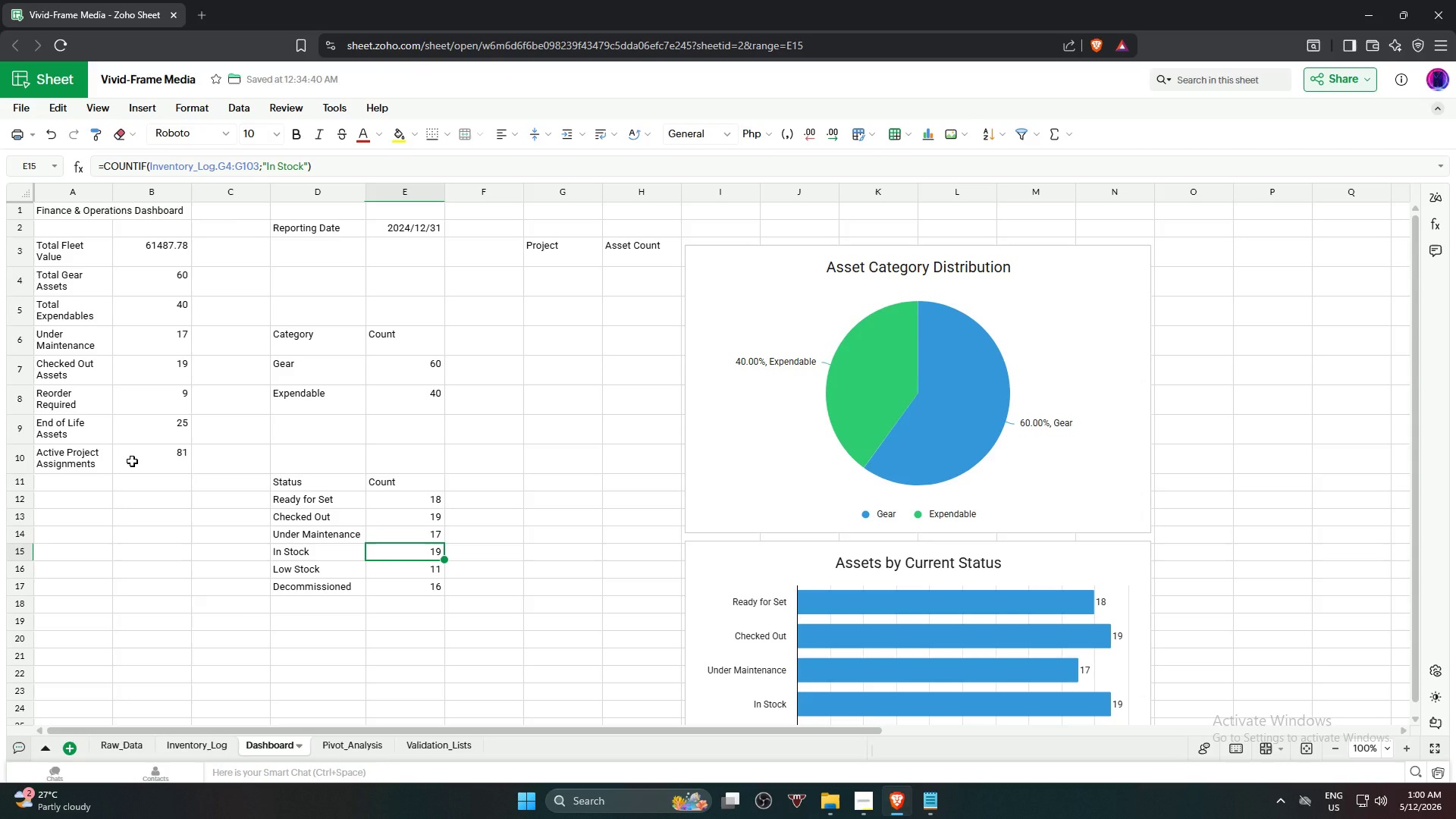 
type(Asset)
 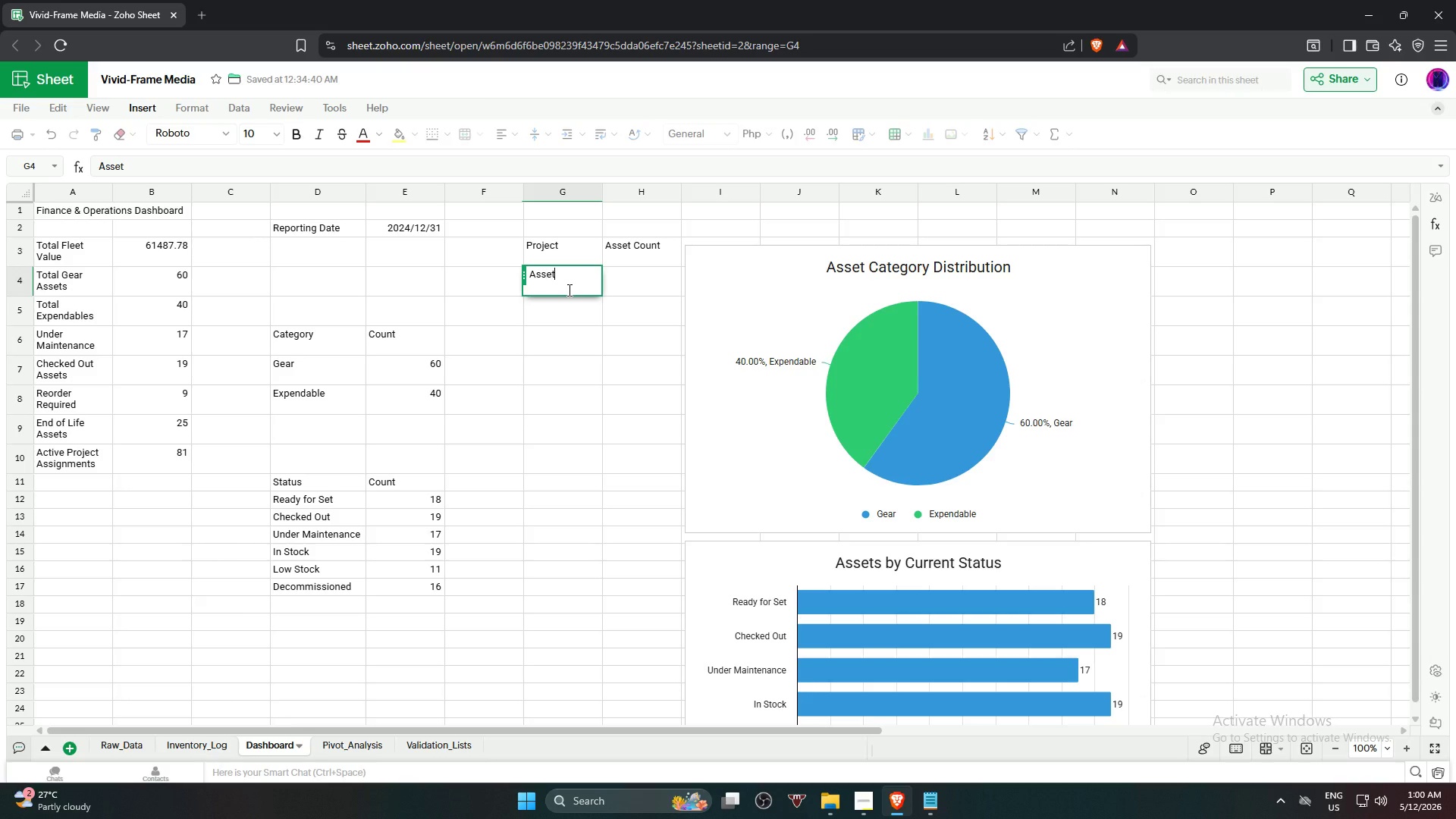 
key(Space)
 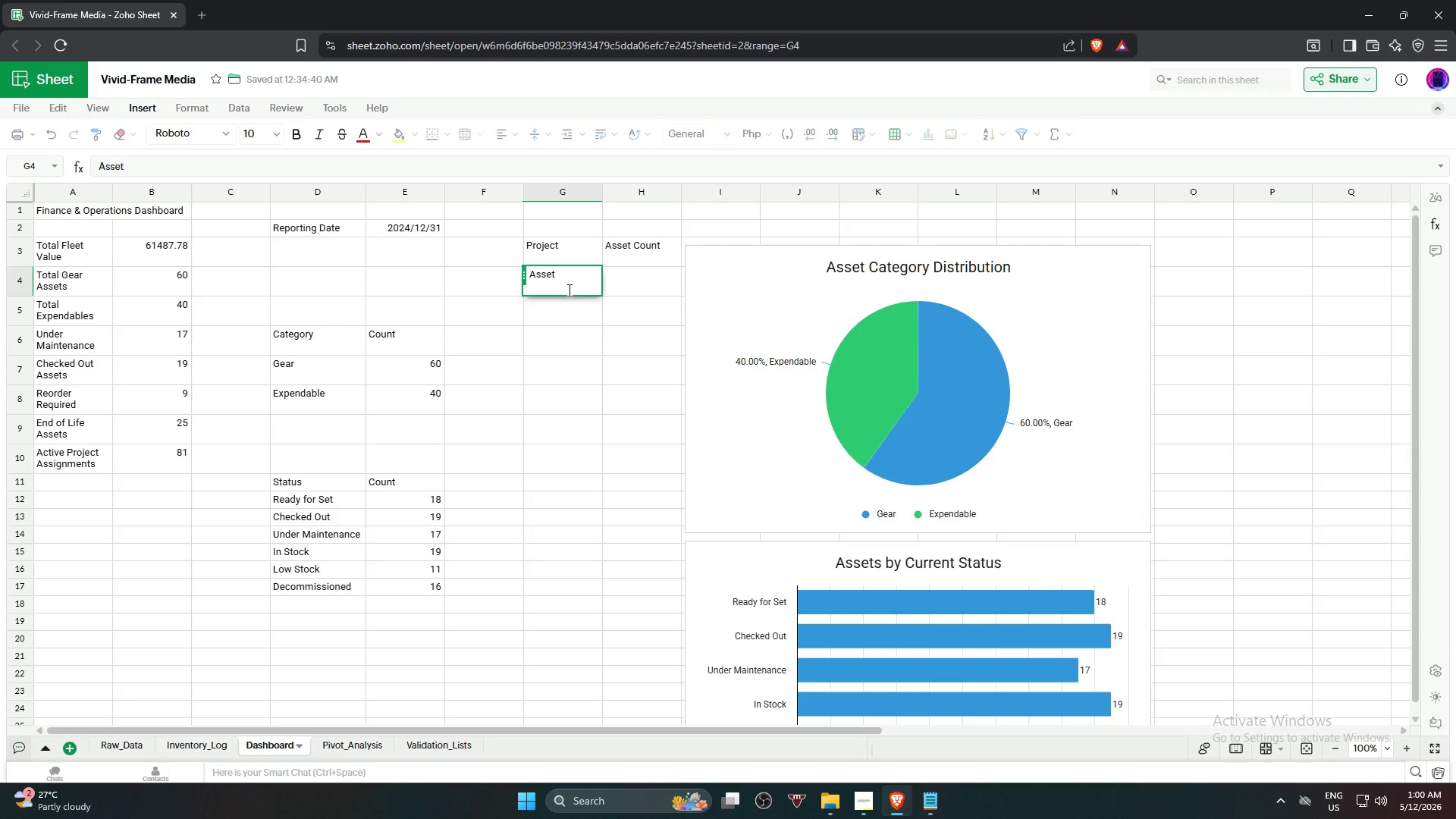 
key(Backspace)
 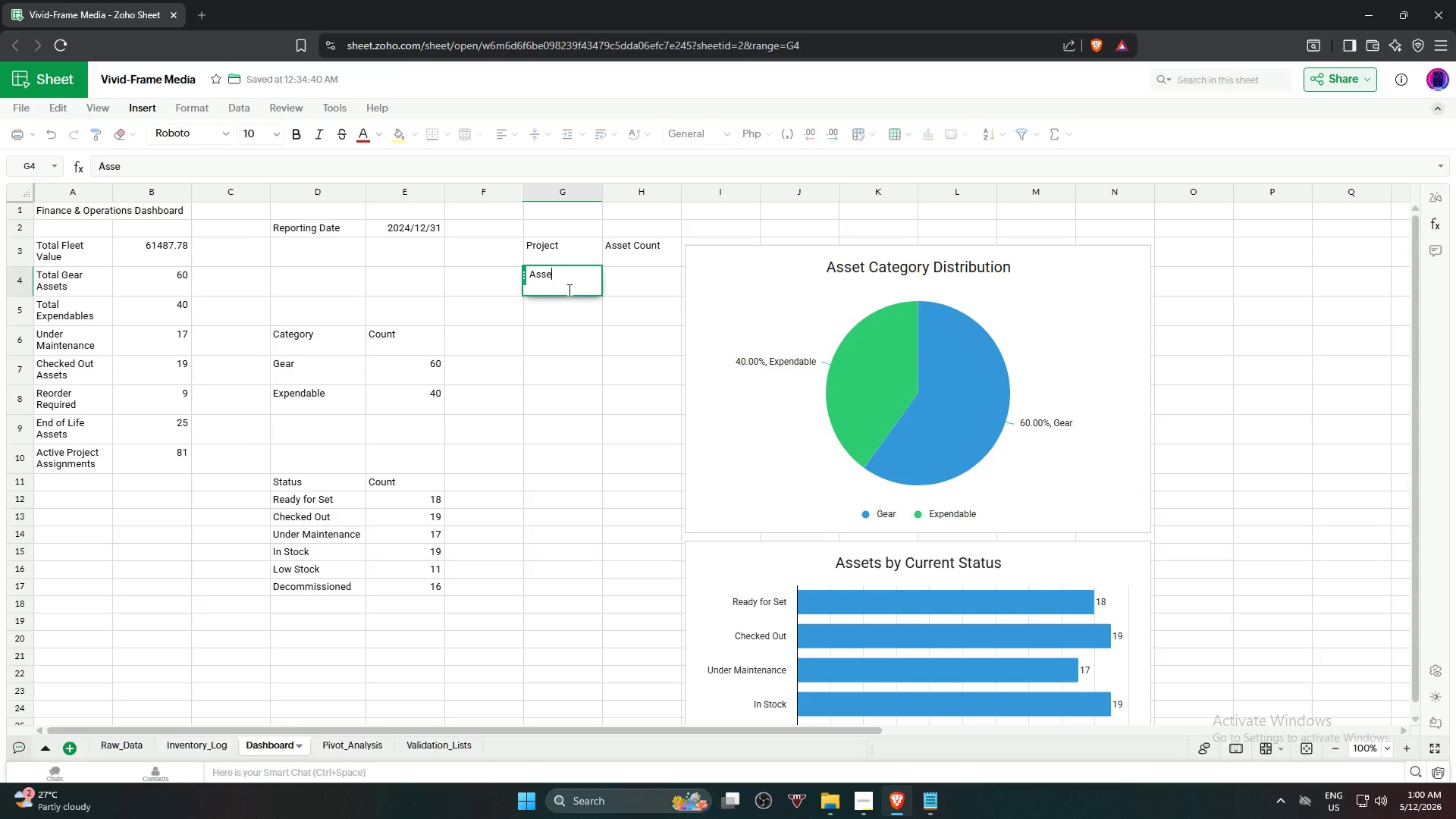 
key(Backspace)
 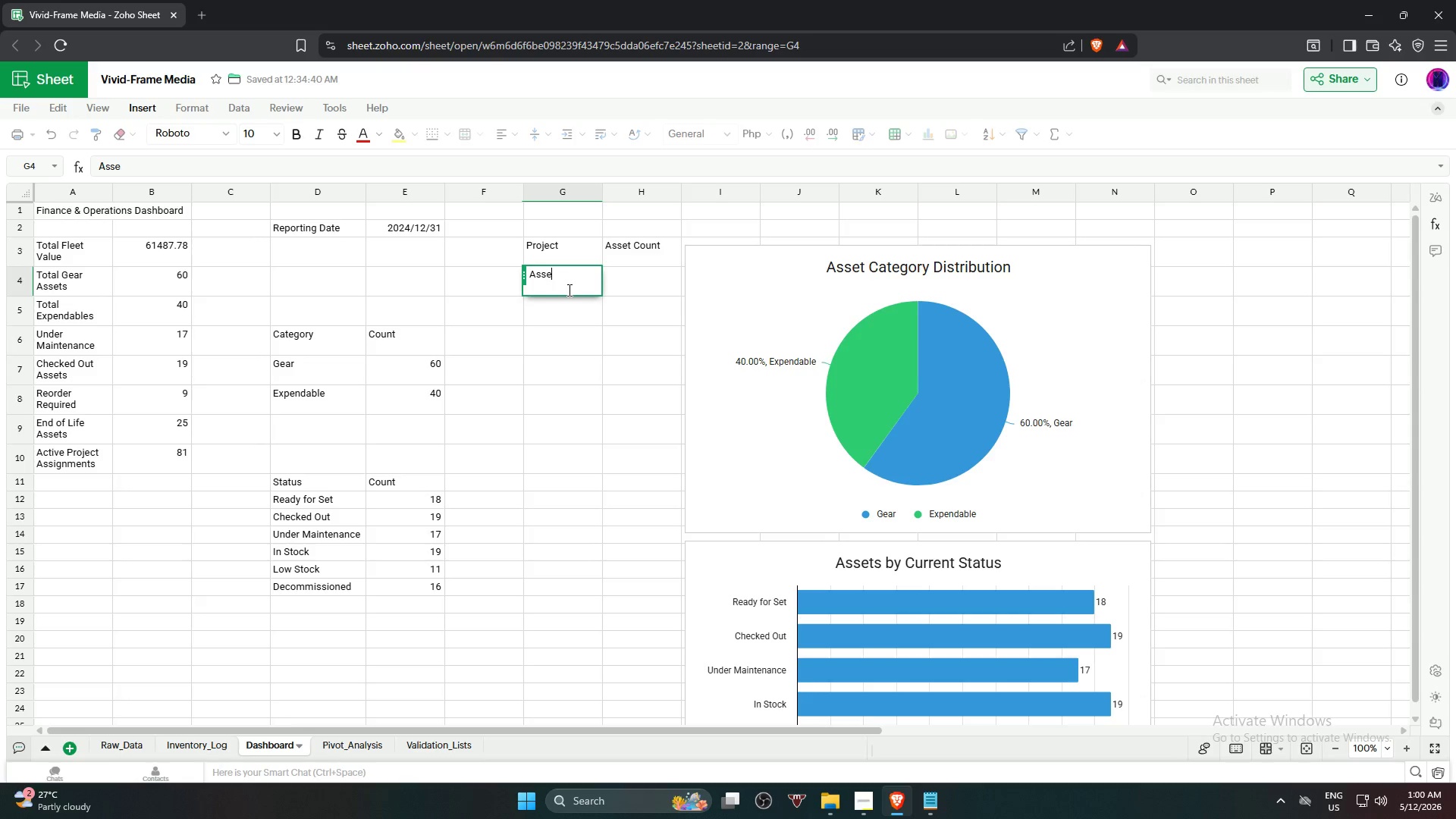 
key(Backspace)
 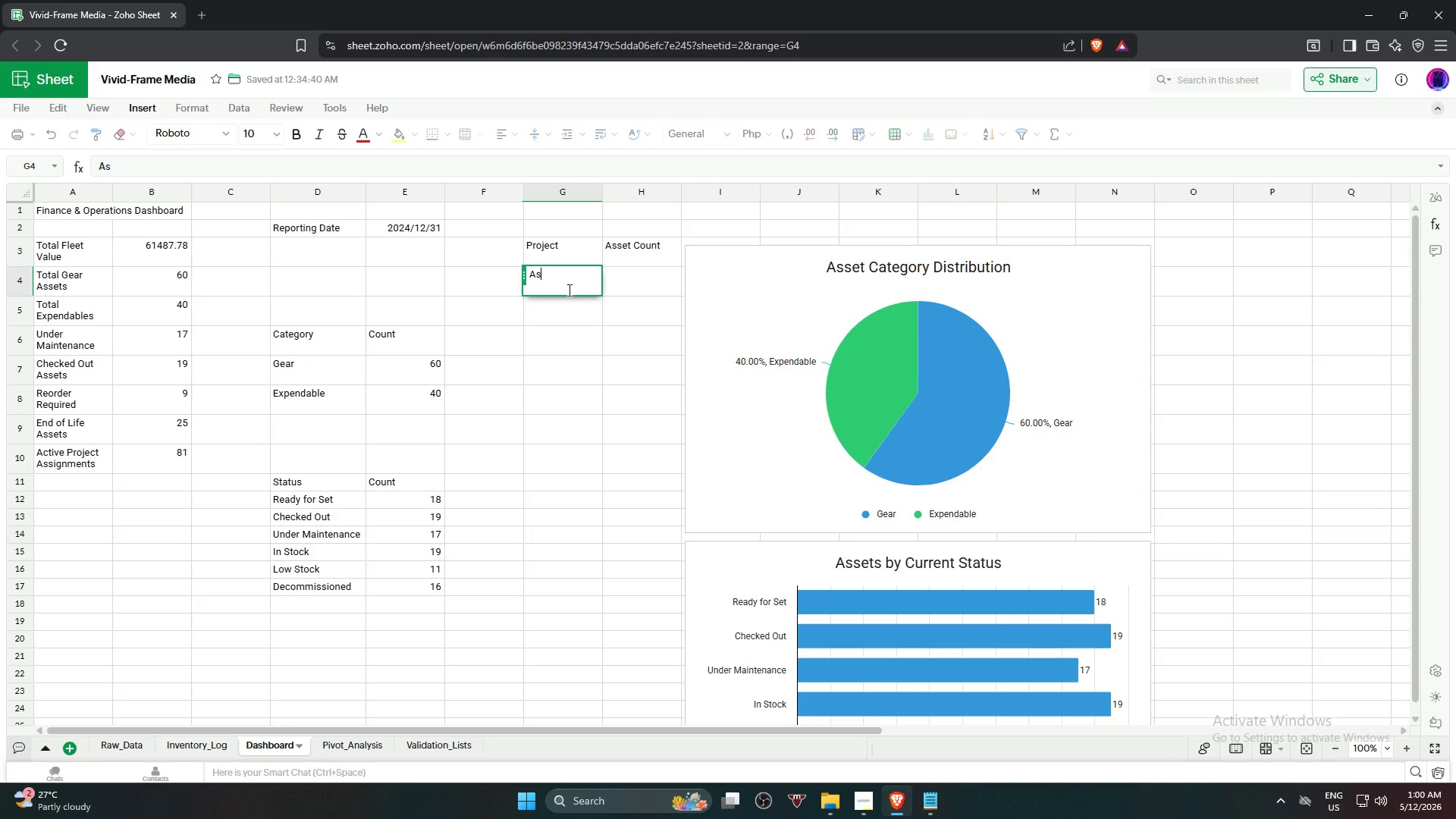 
key(Backspace)
 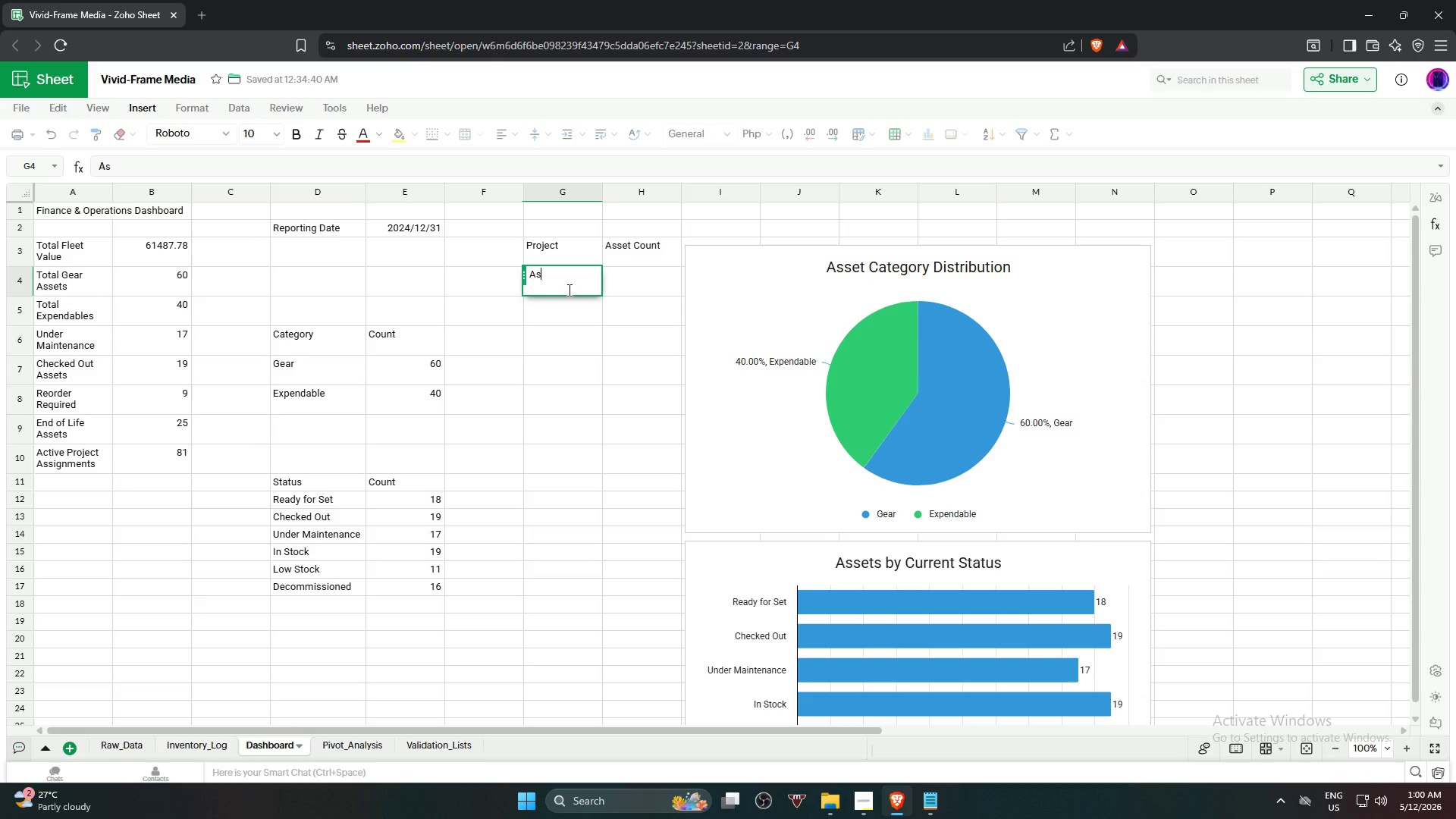 
key(Backspace)
 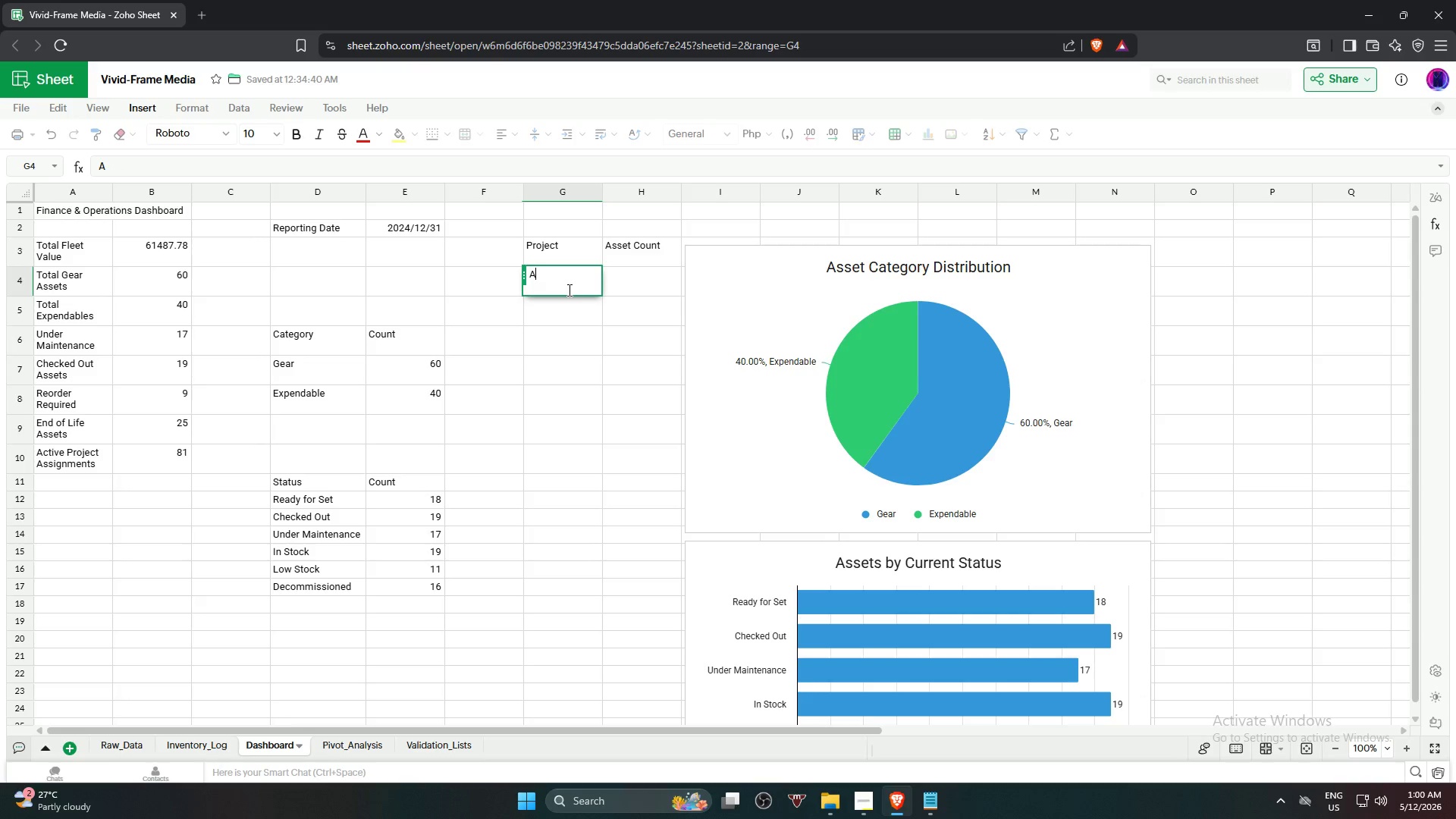 
key(Backspace)
 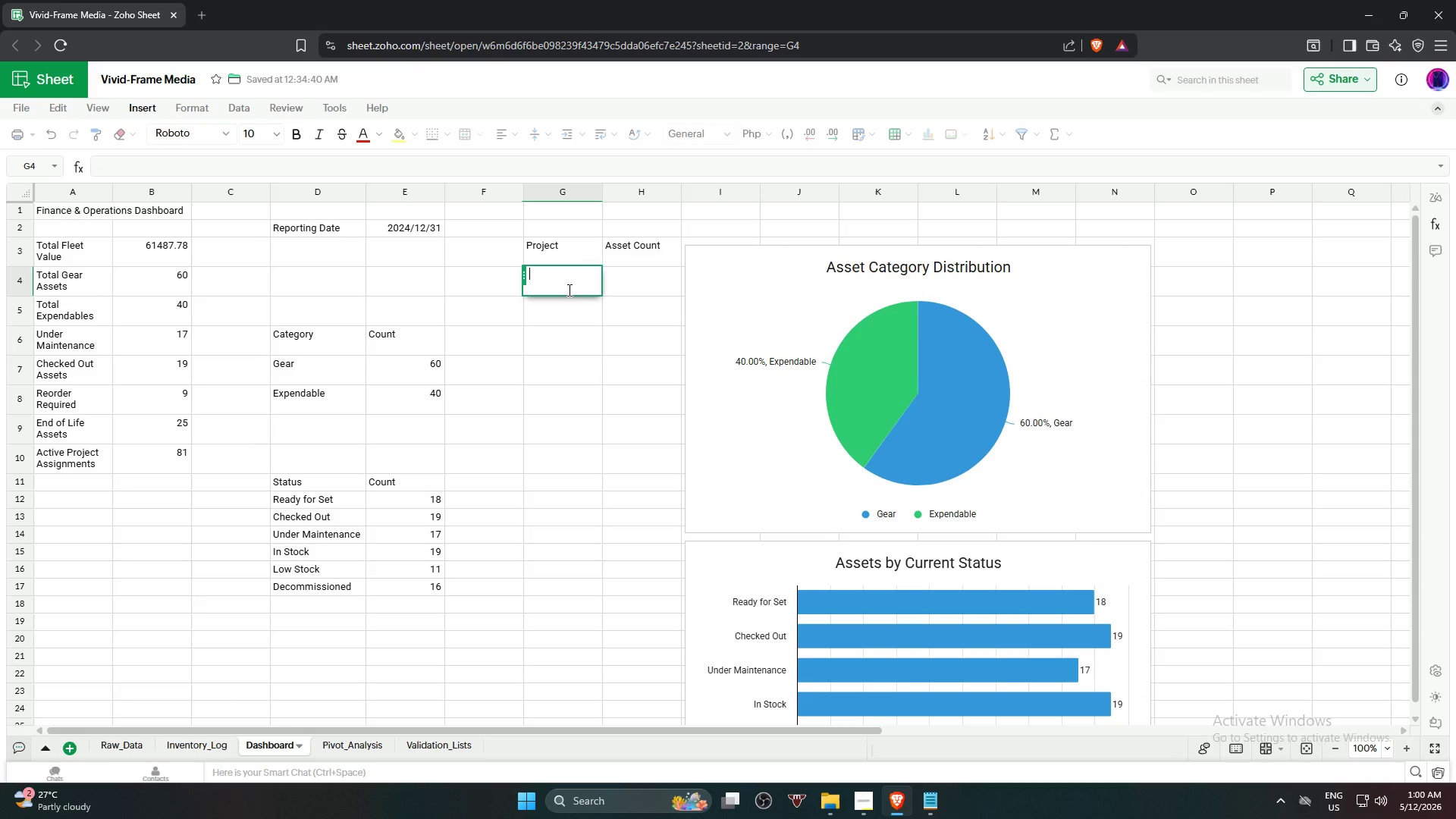 
key(Backspace)
 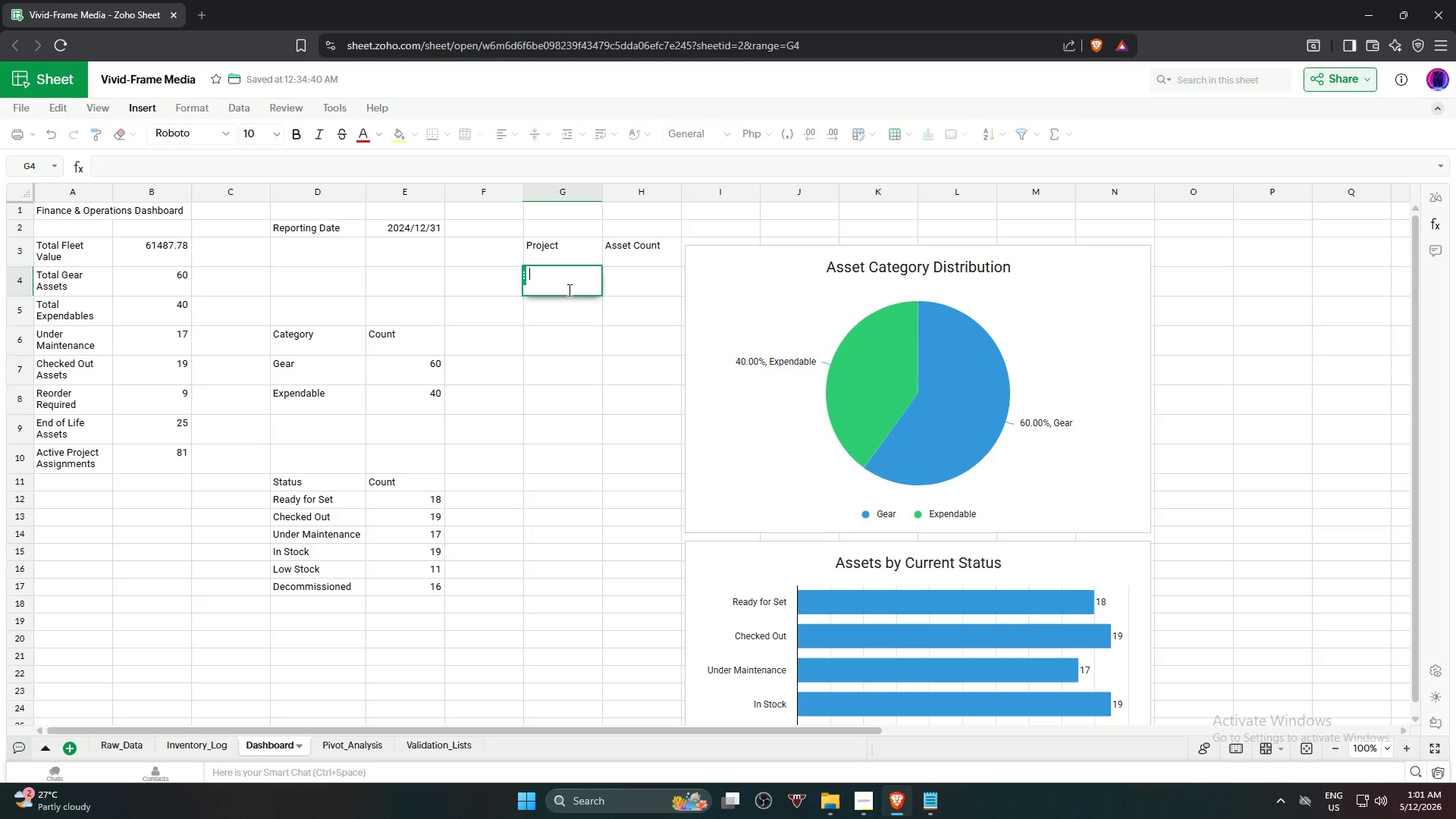 
key(Backspace)
 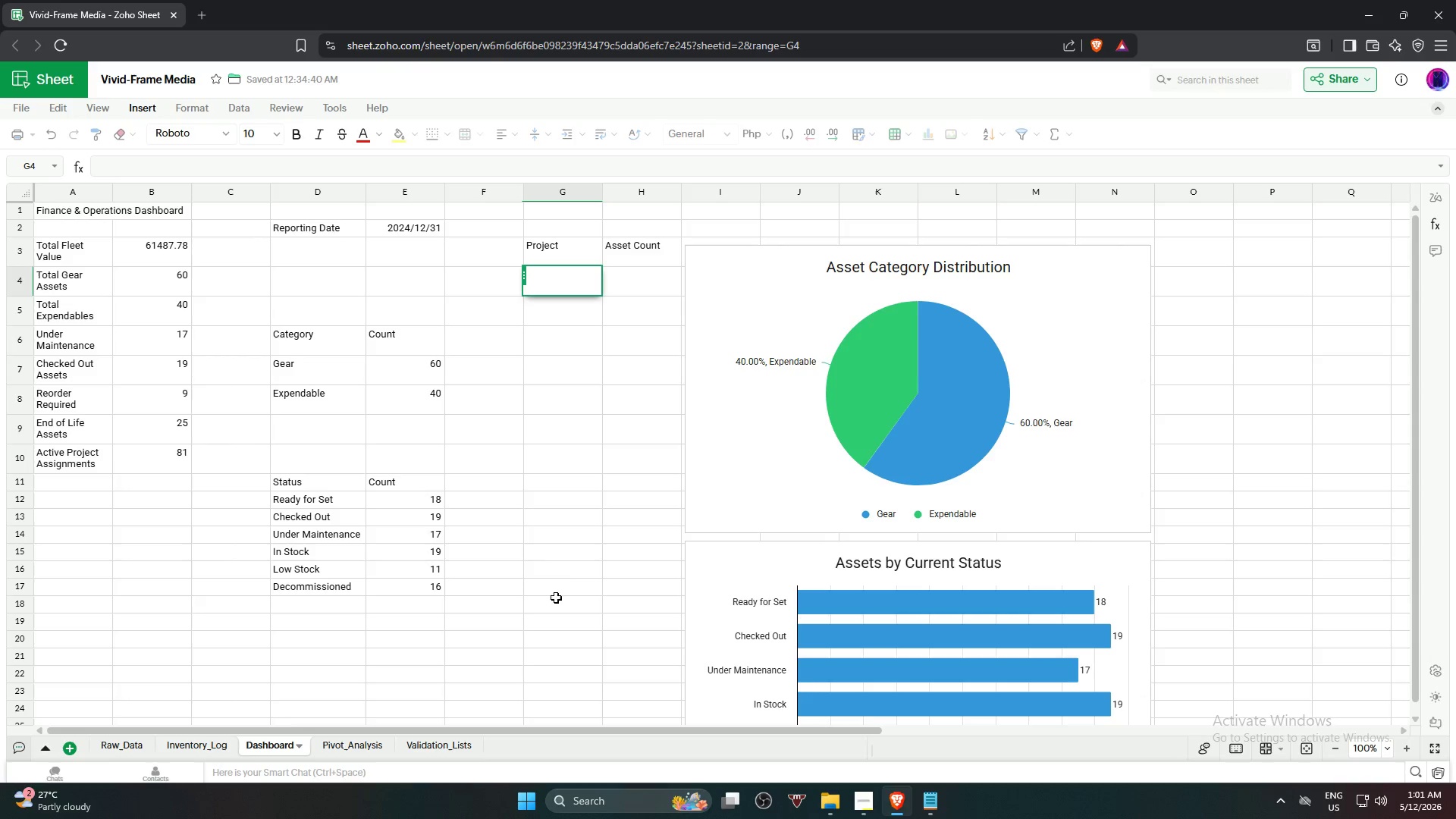 
wait(42.34)
 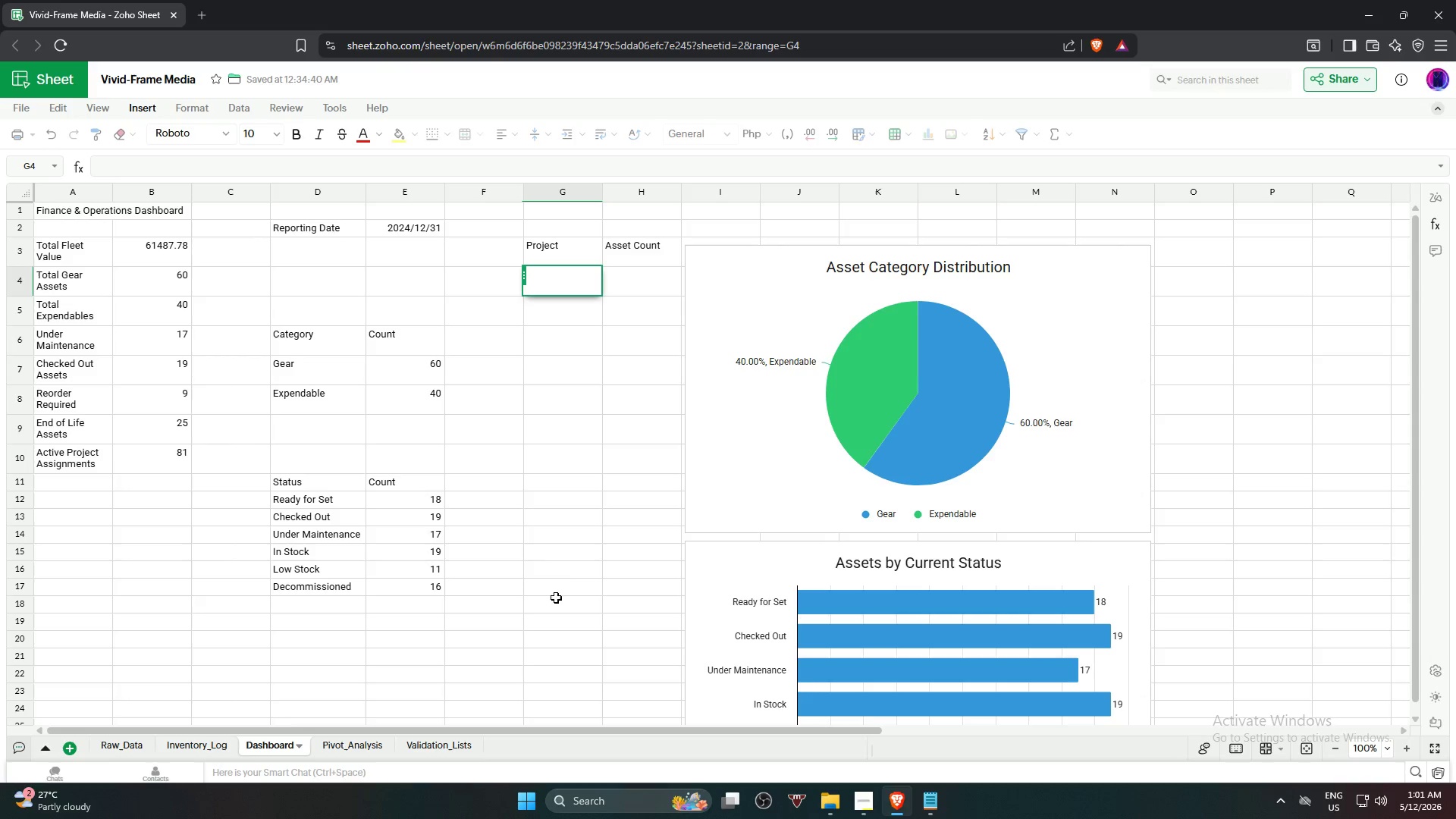 
left_click([565, 341])
 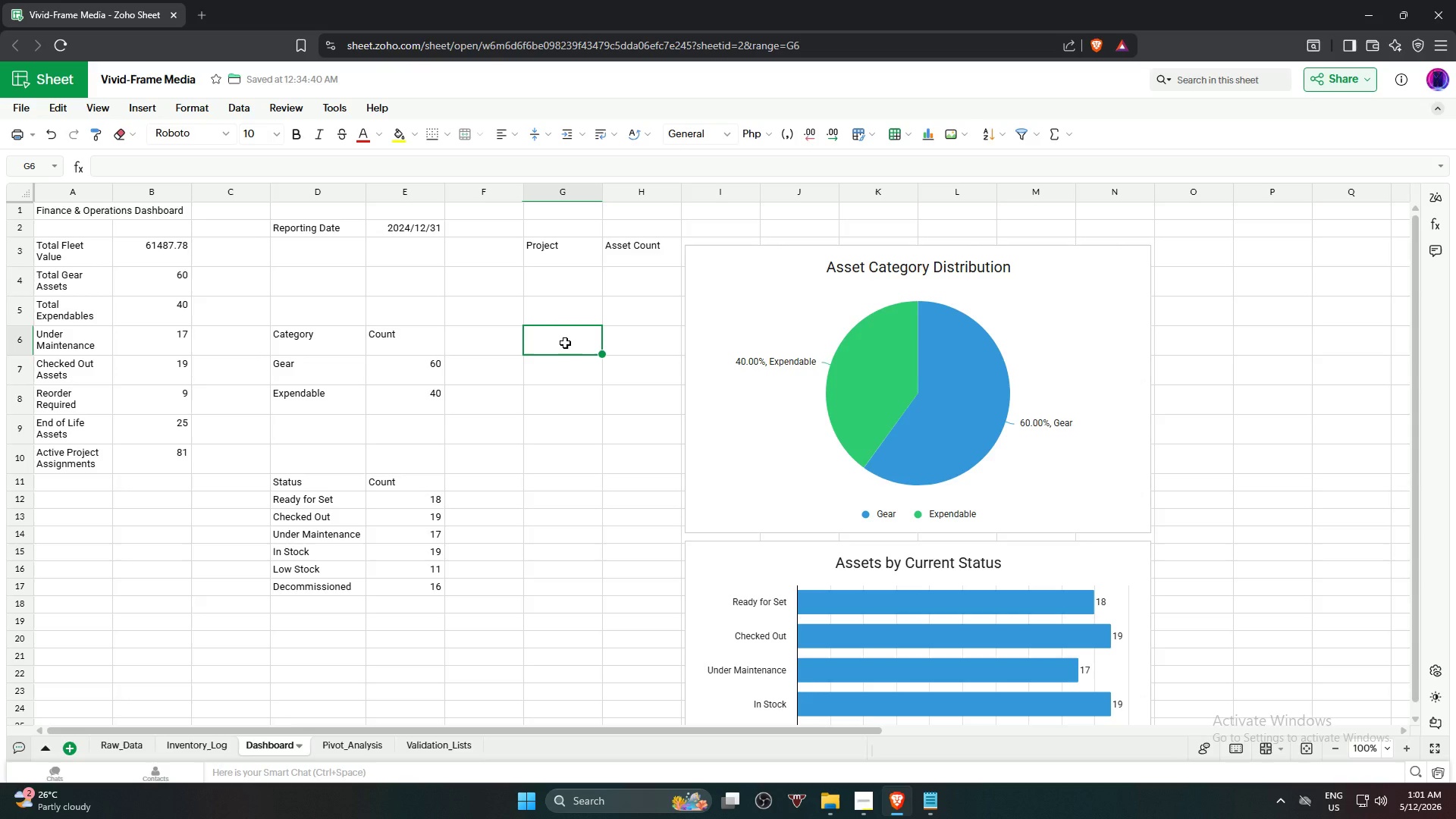 
type(Project)
 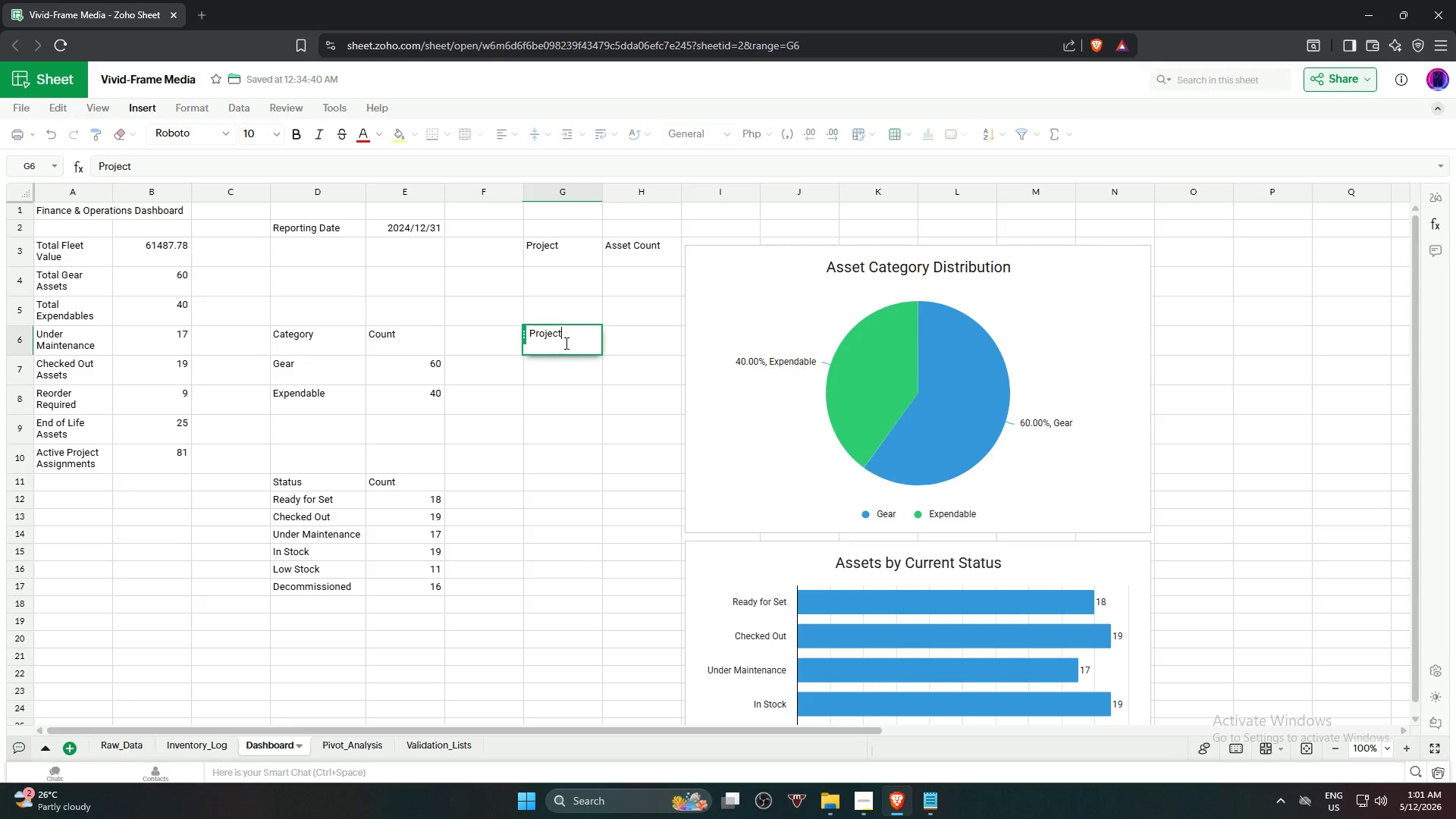 
key(ArrowRight)
 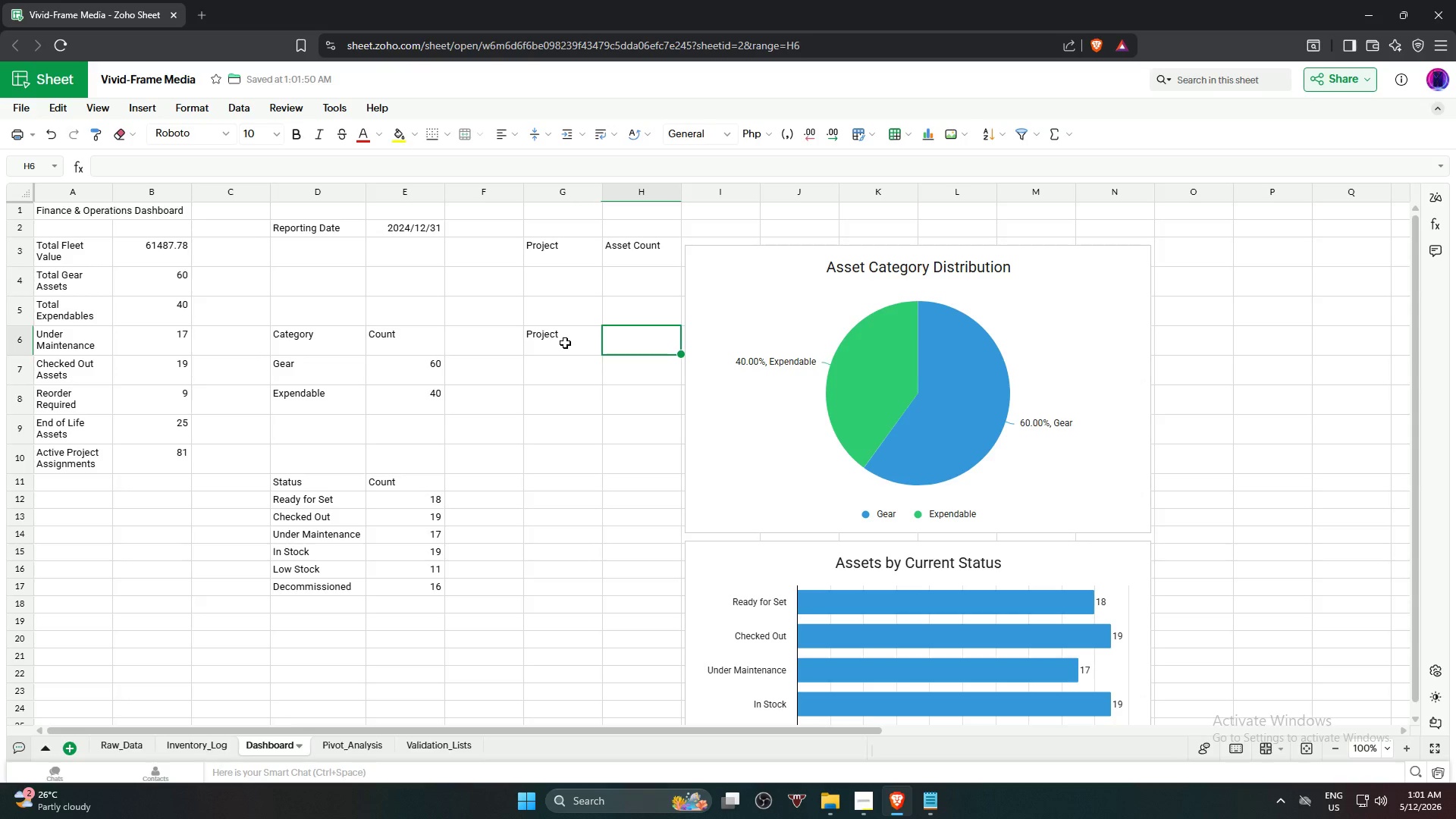 
type(Asset )
key(Backspace)
key(Backspace)
key(Backspace)
type(se)
 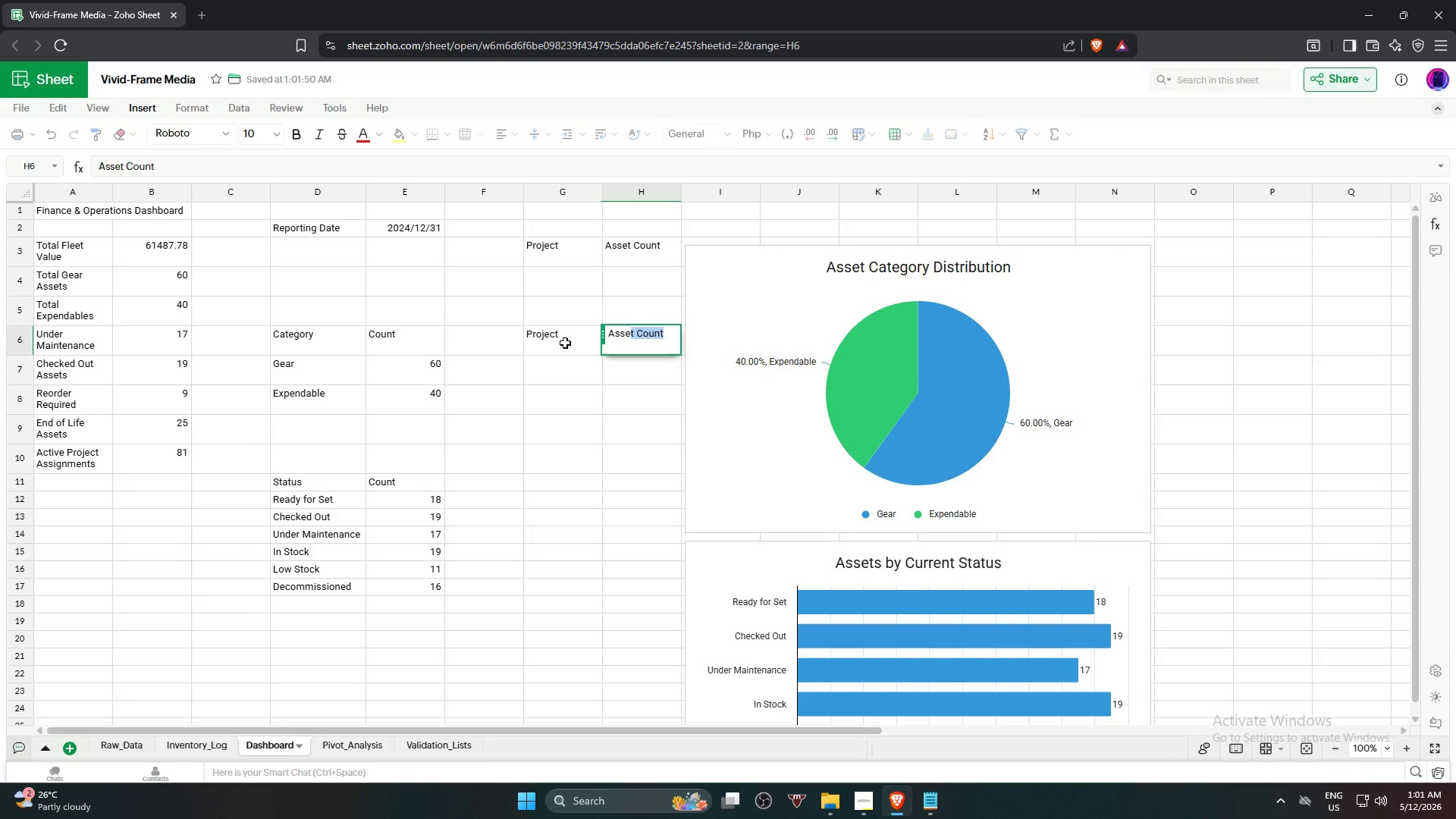 
key(Enter)
 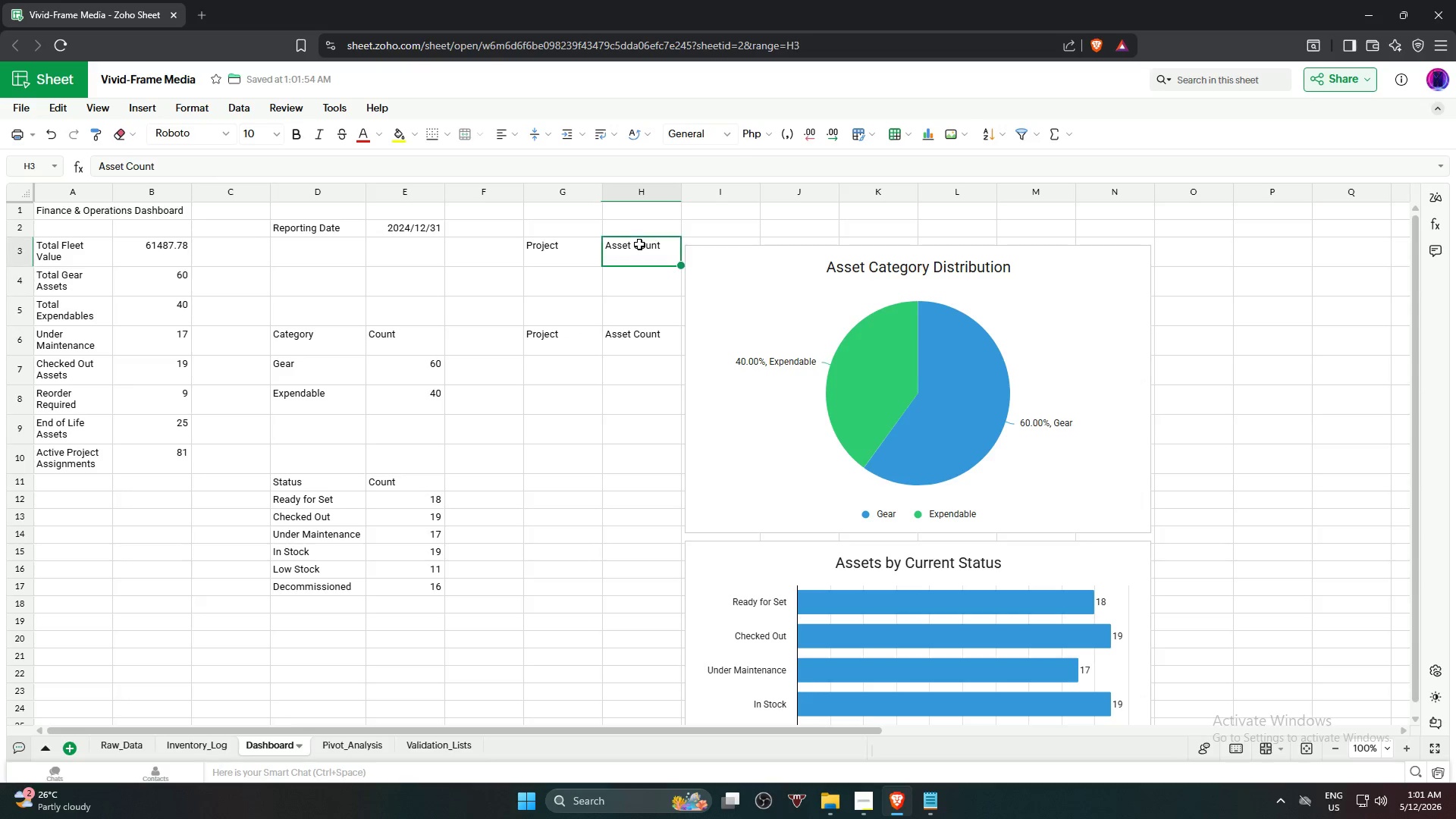 
key(Delete)
 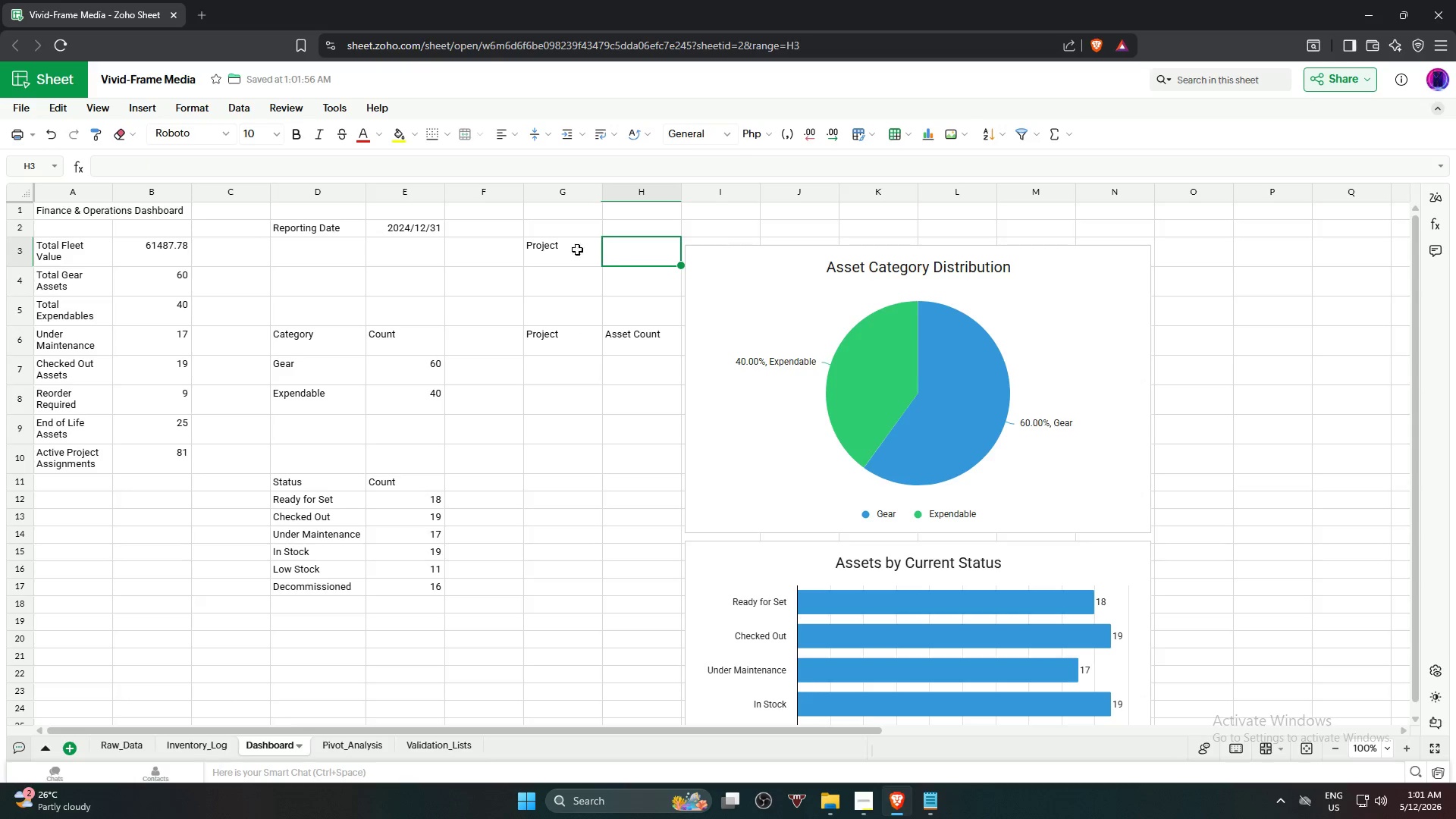 
left_click([573, 256])
 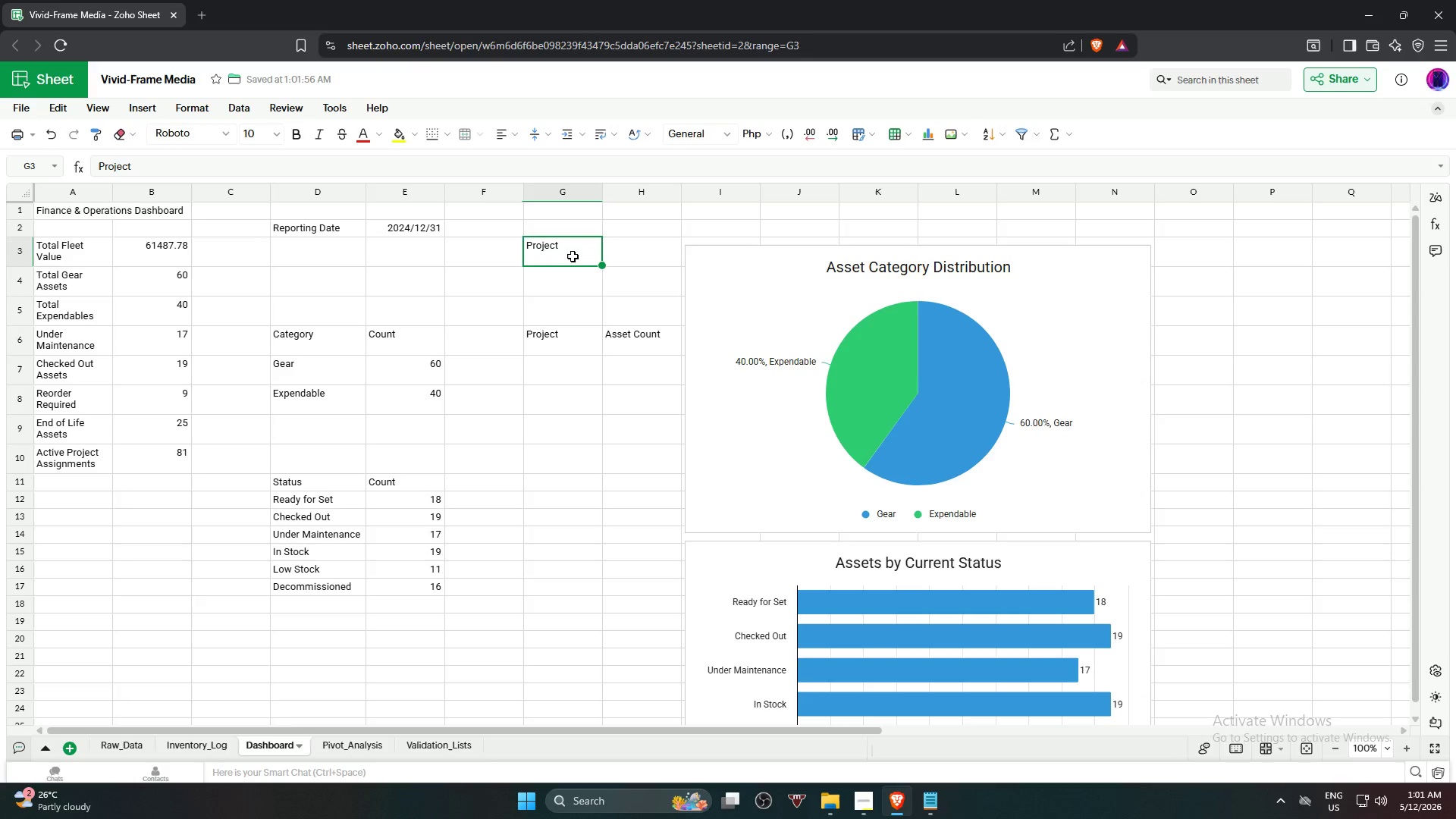 
key(Delete)
 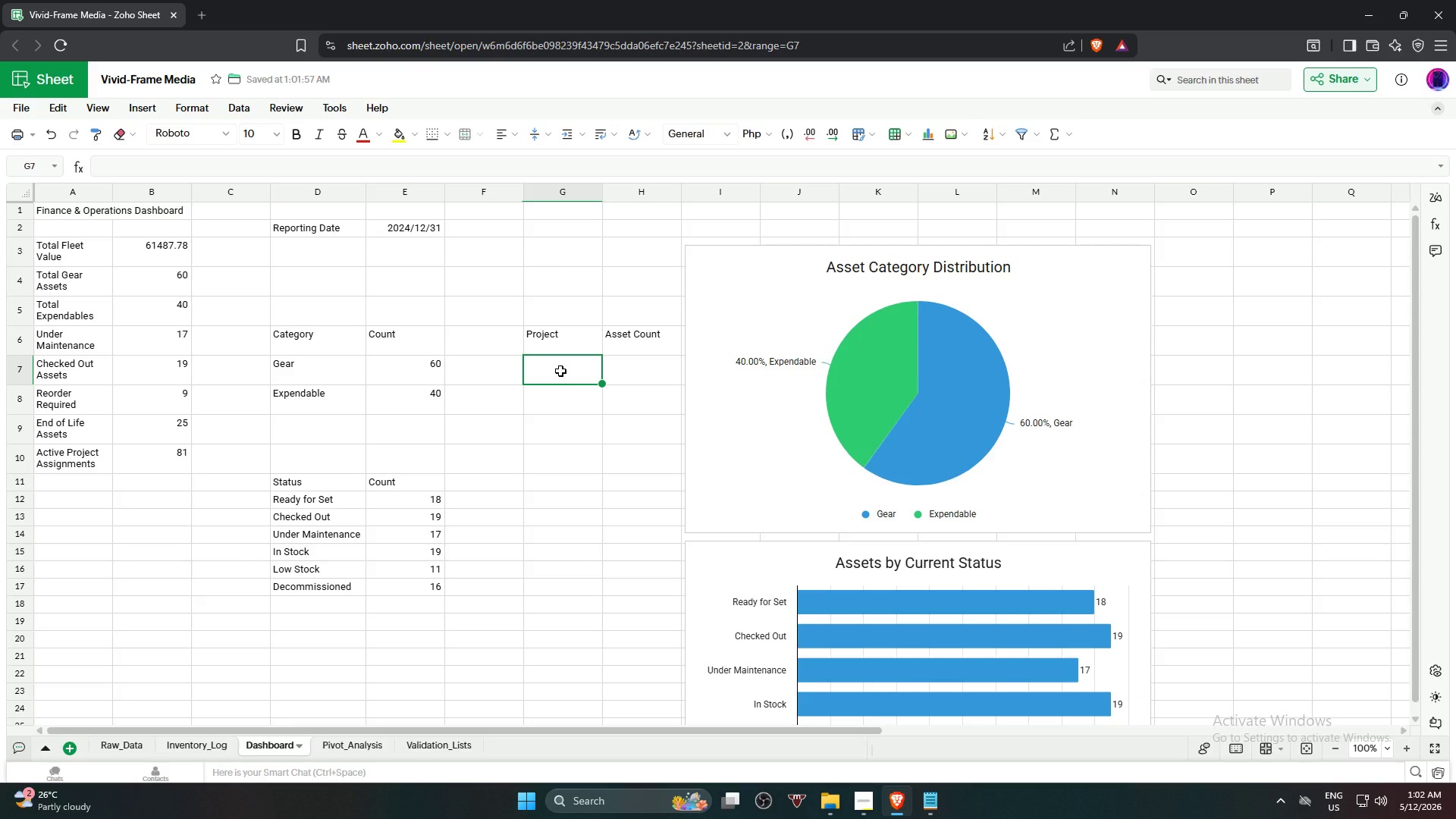 
wait(5.34)
 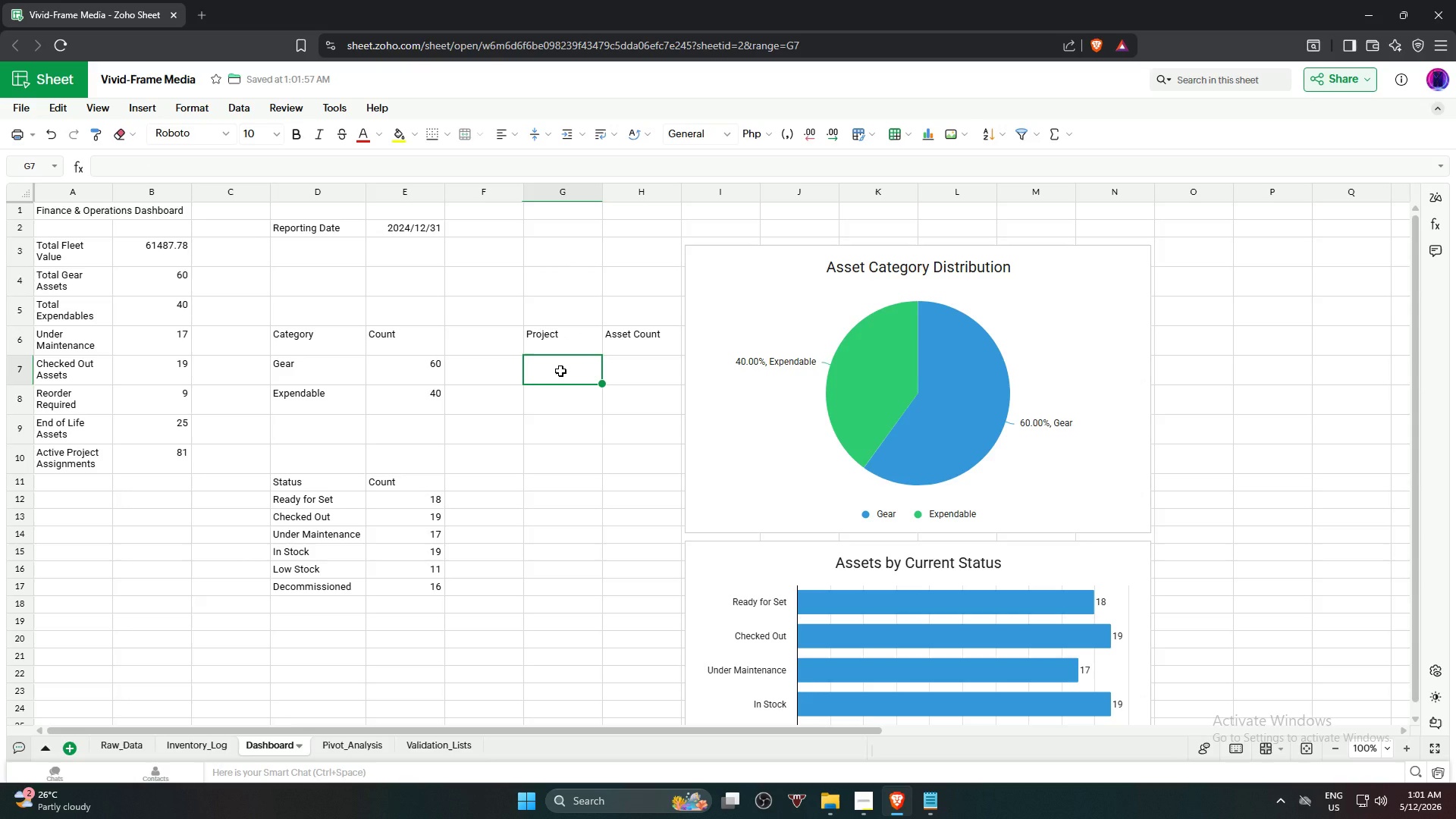 
type(Nike Commercial)
 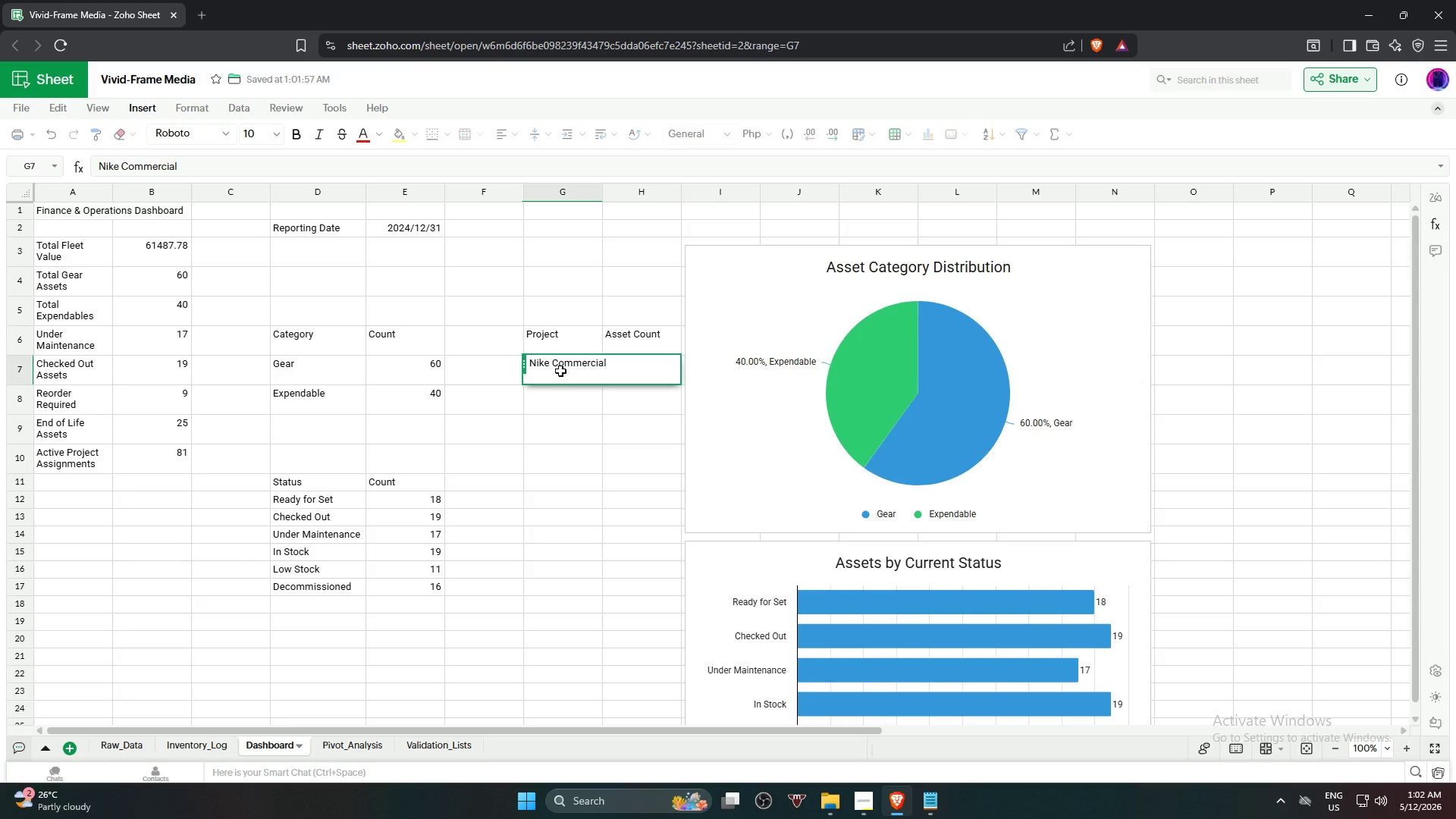 
 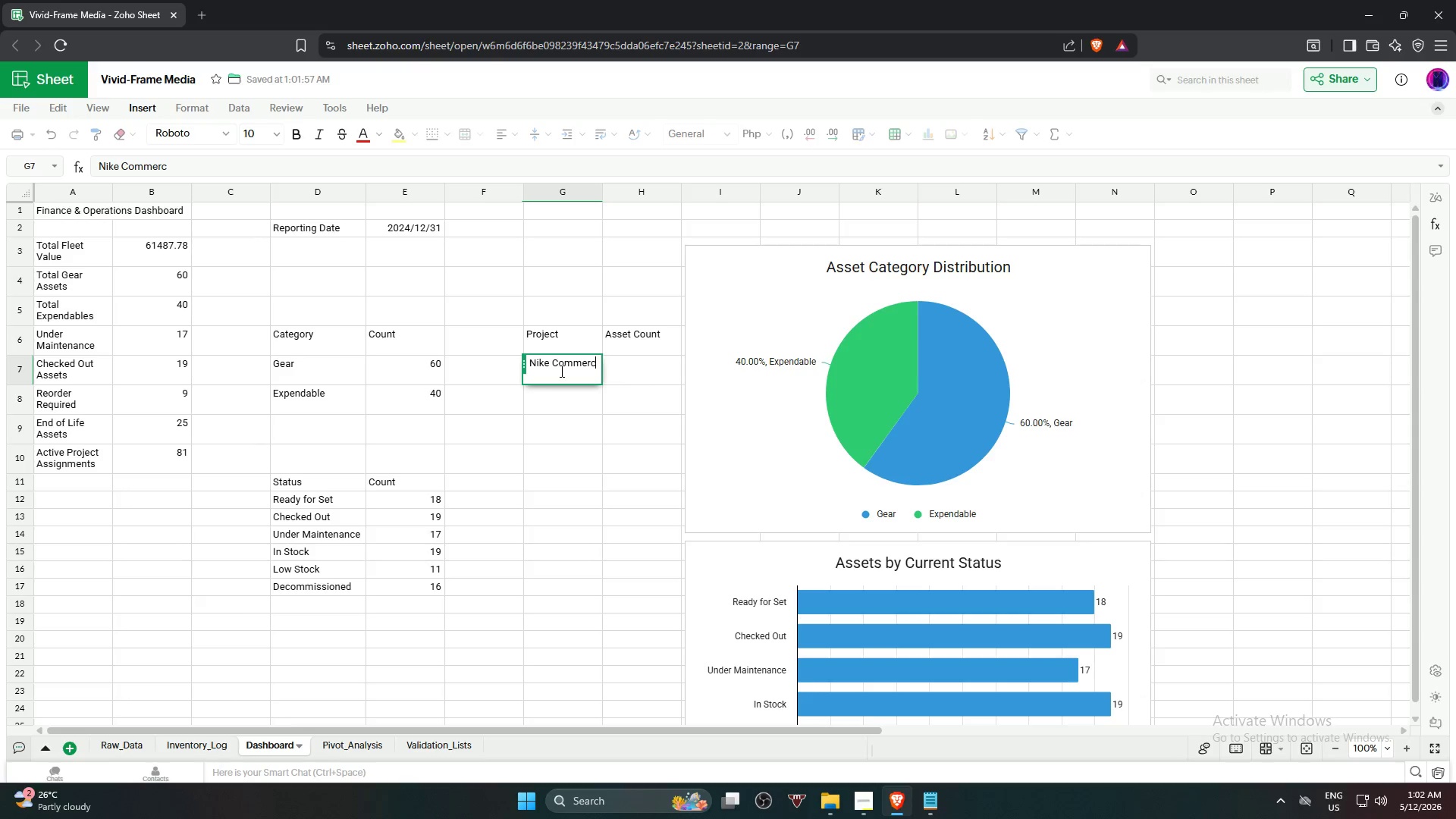 
key(Enter)
 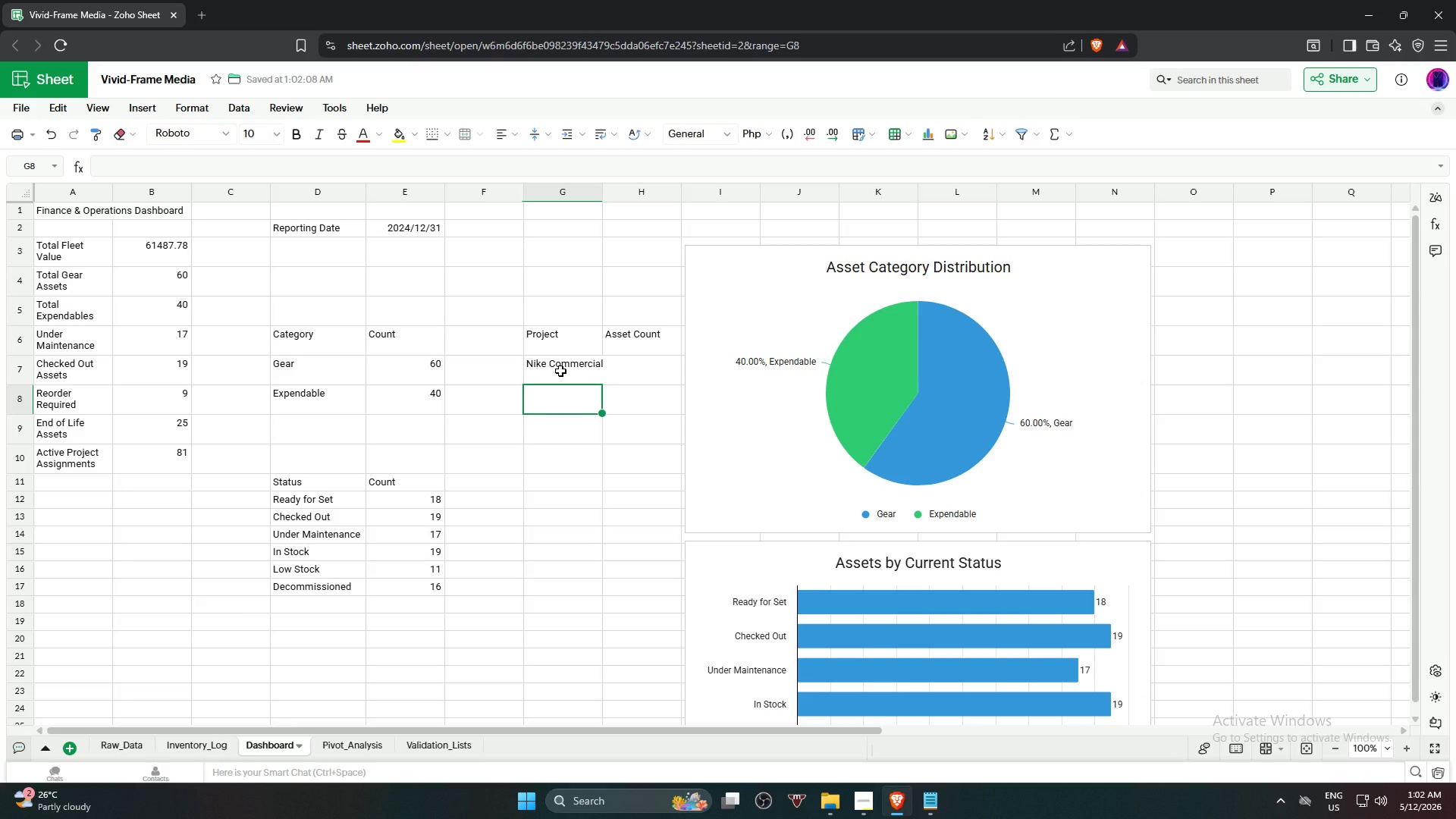 
type(Project Auru)
key(Backspace)
type(ora)
 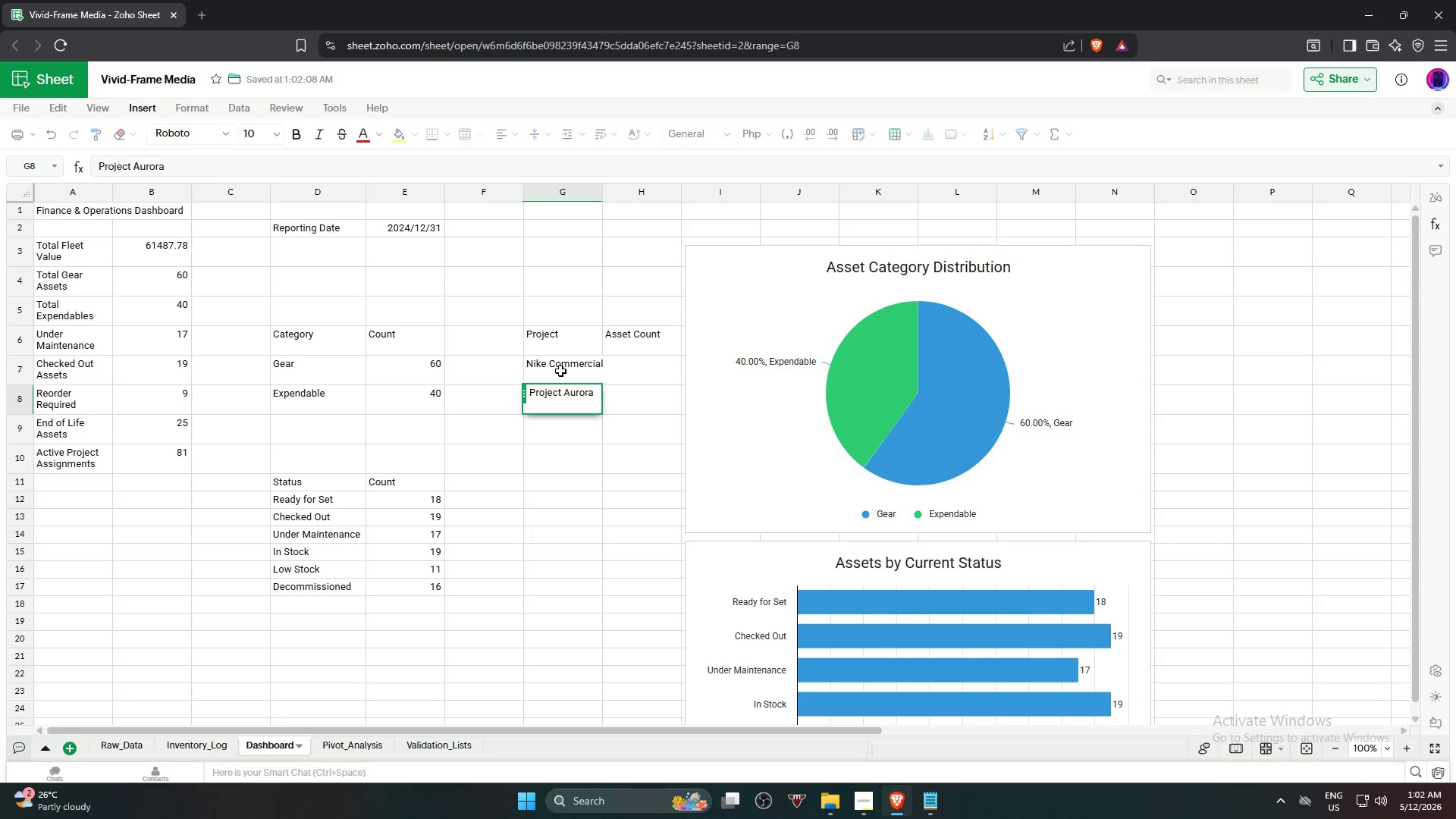 
key(Enter)
 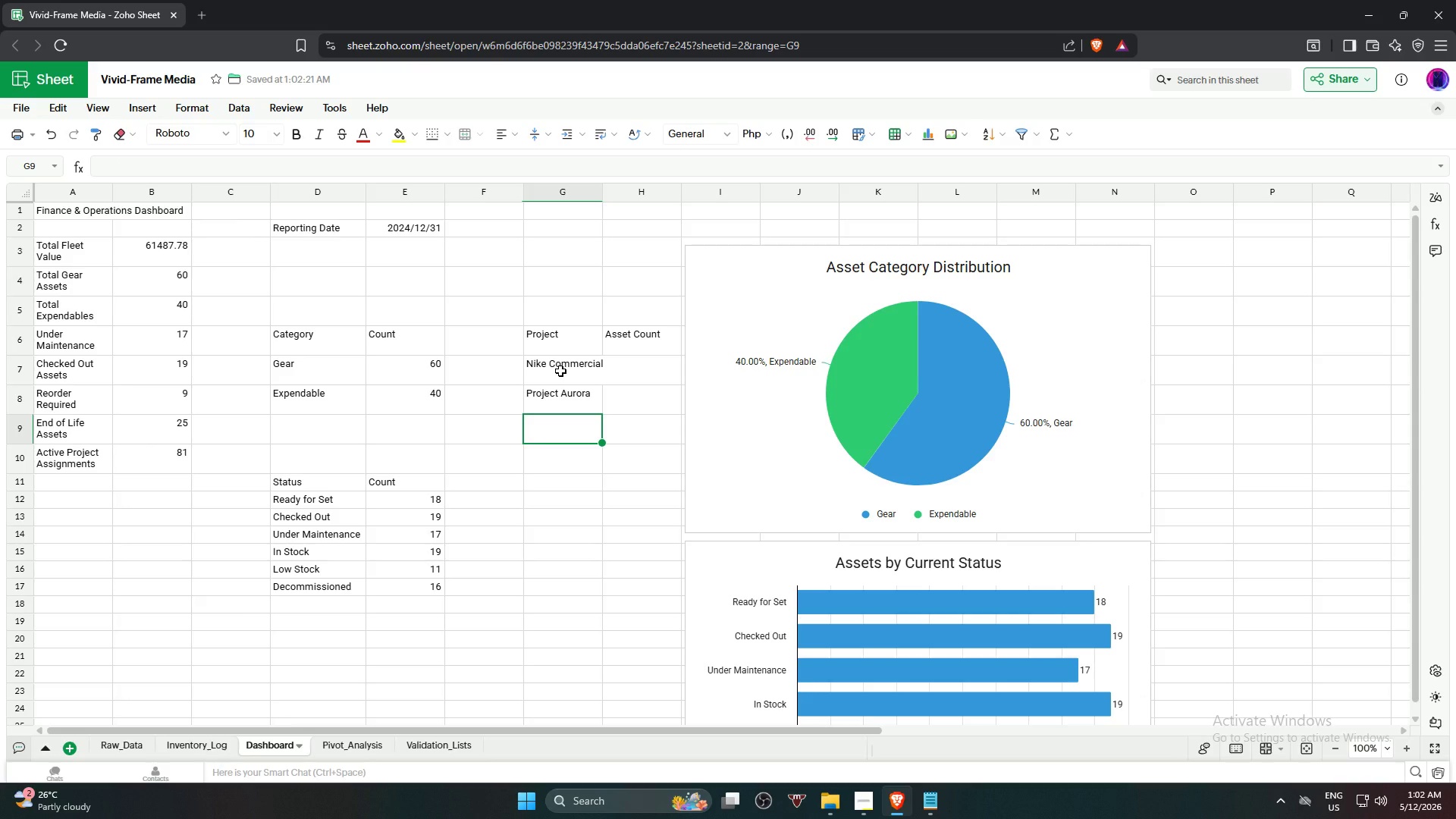 
type(Corporate Keynote)
 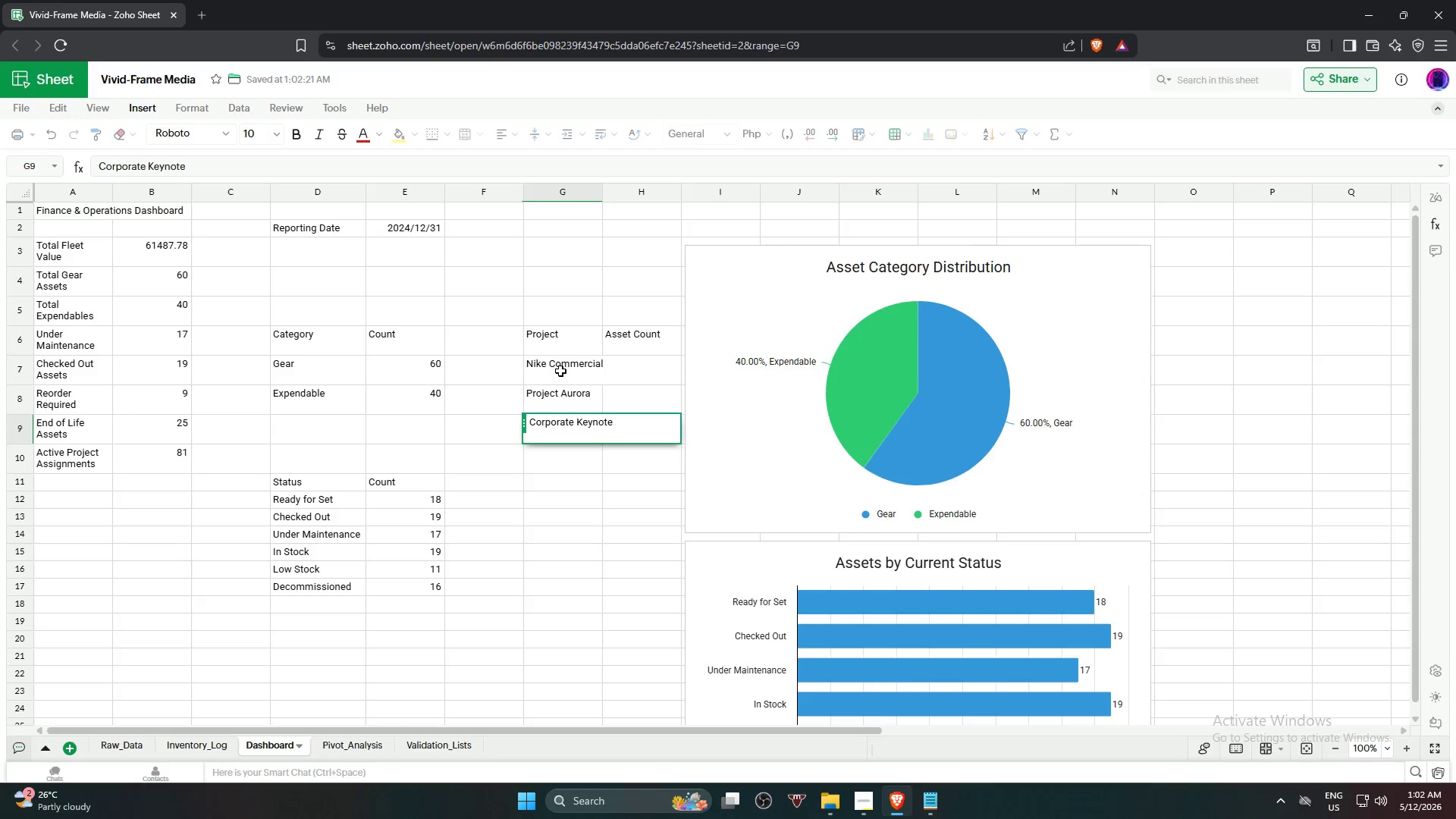 
wait(5.88)
 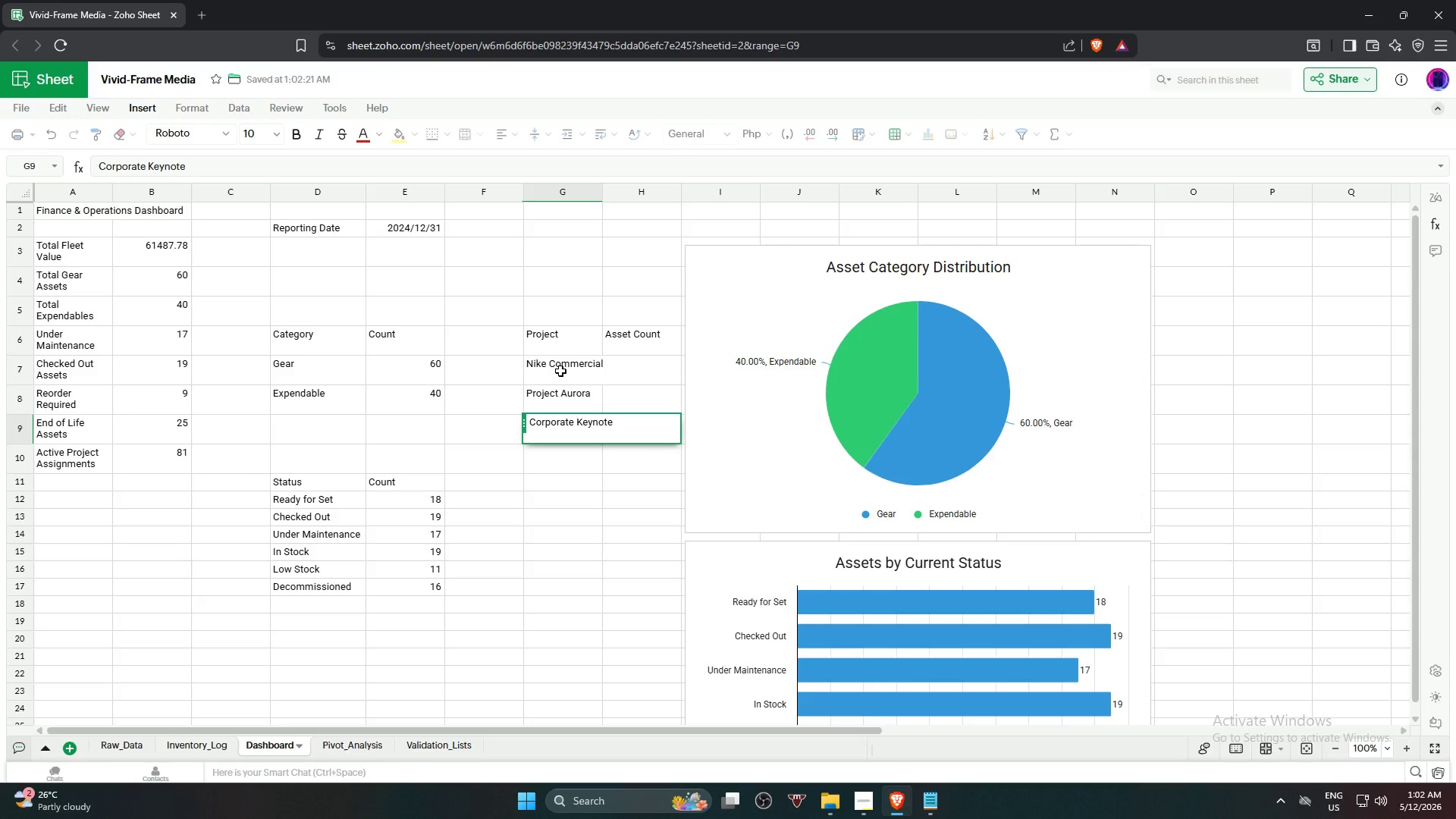 
key(Enter)
 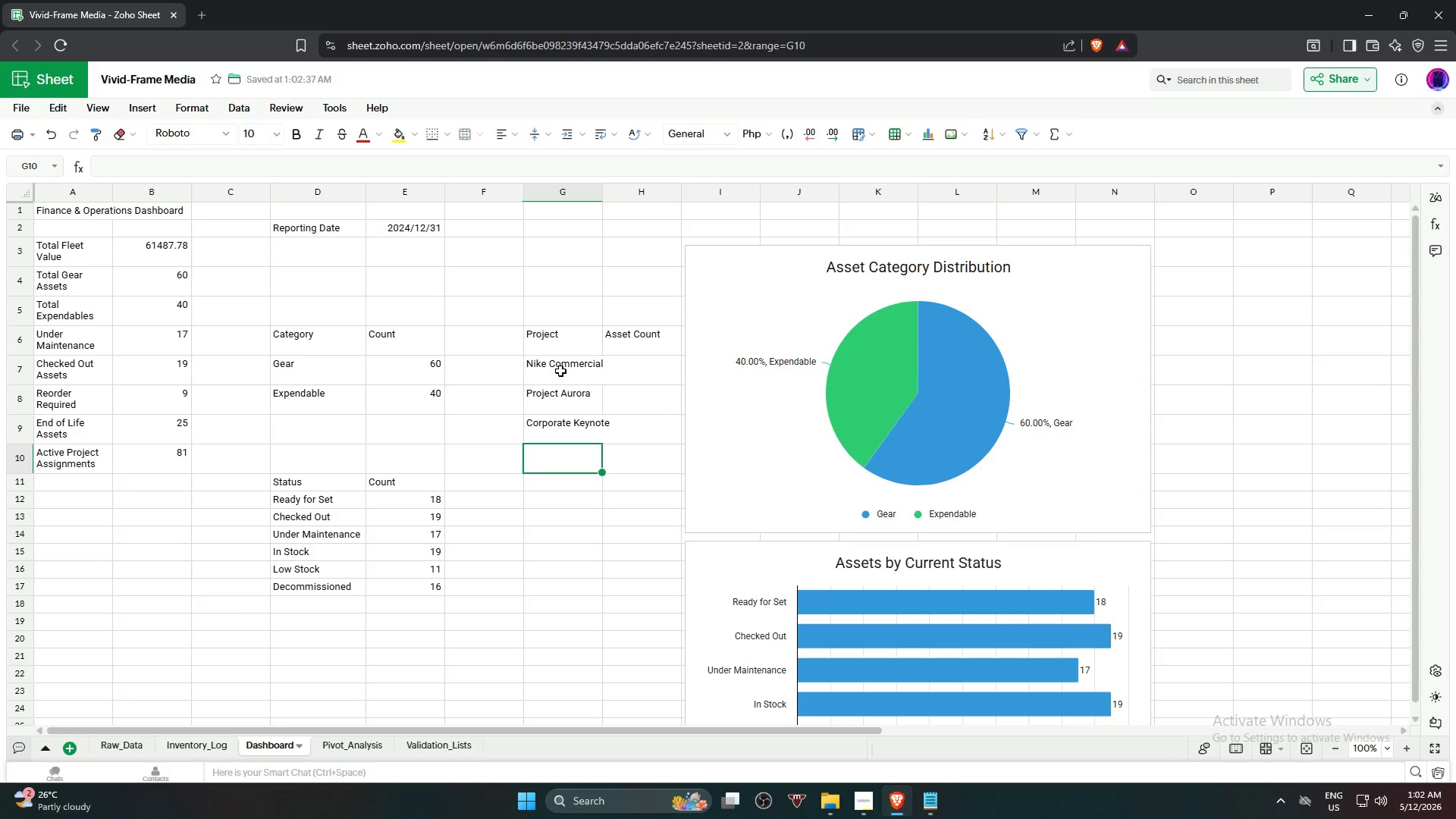 
type(Synth)
 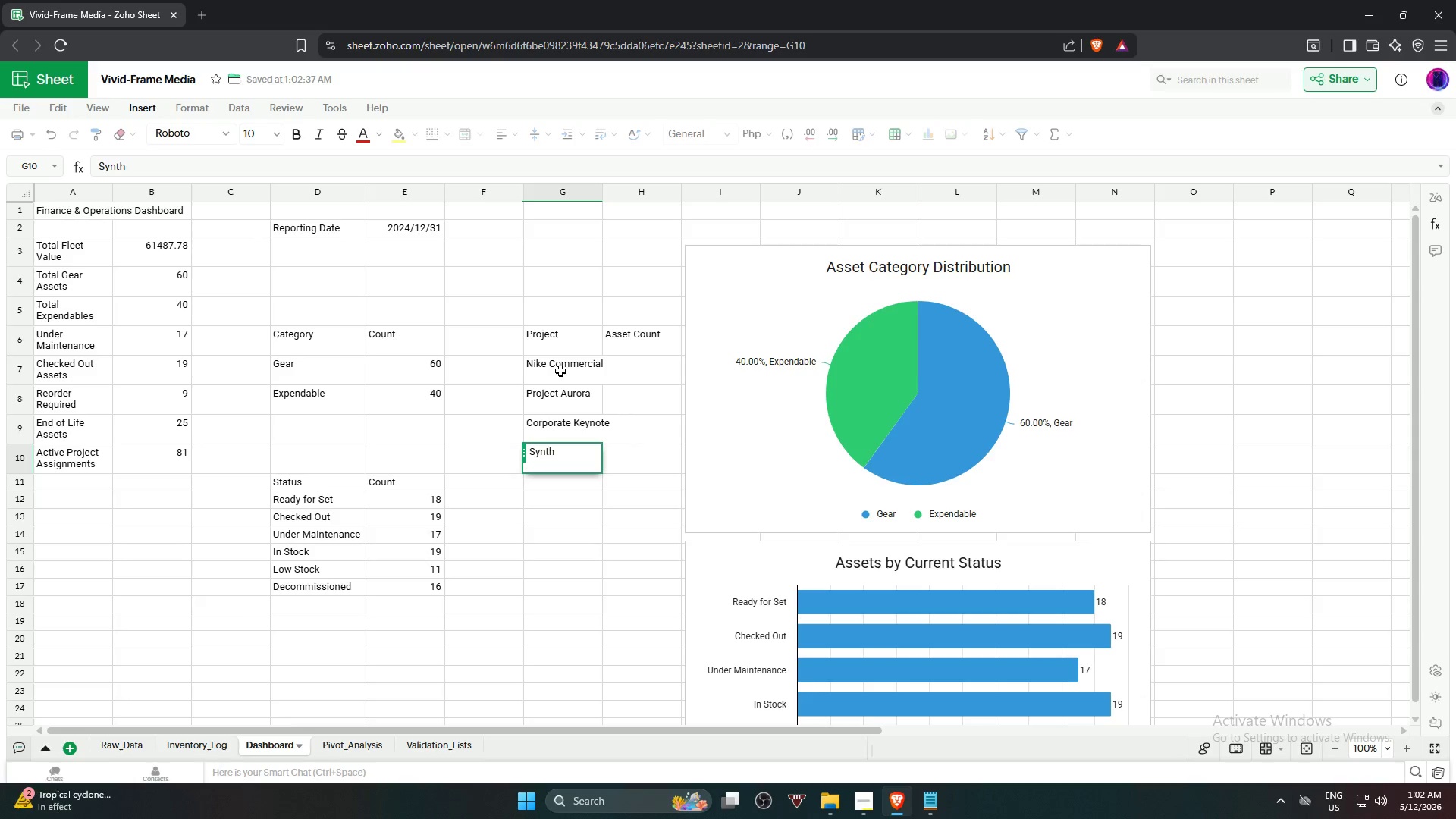 
type(-Wave Podvas)
key(Backspace)
key(Backspace)
key(Backspace)
type(cat)
 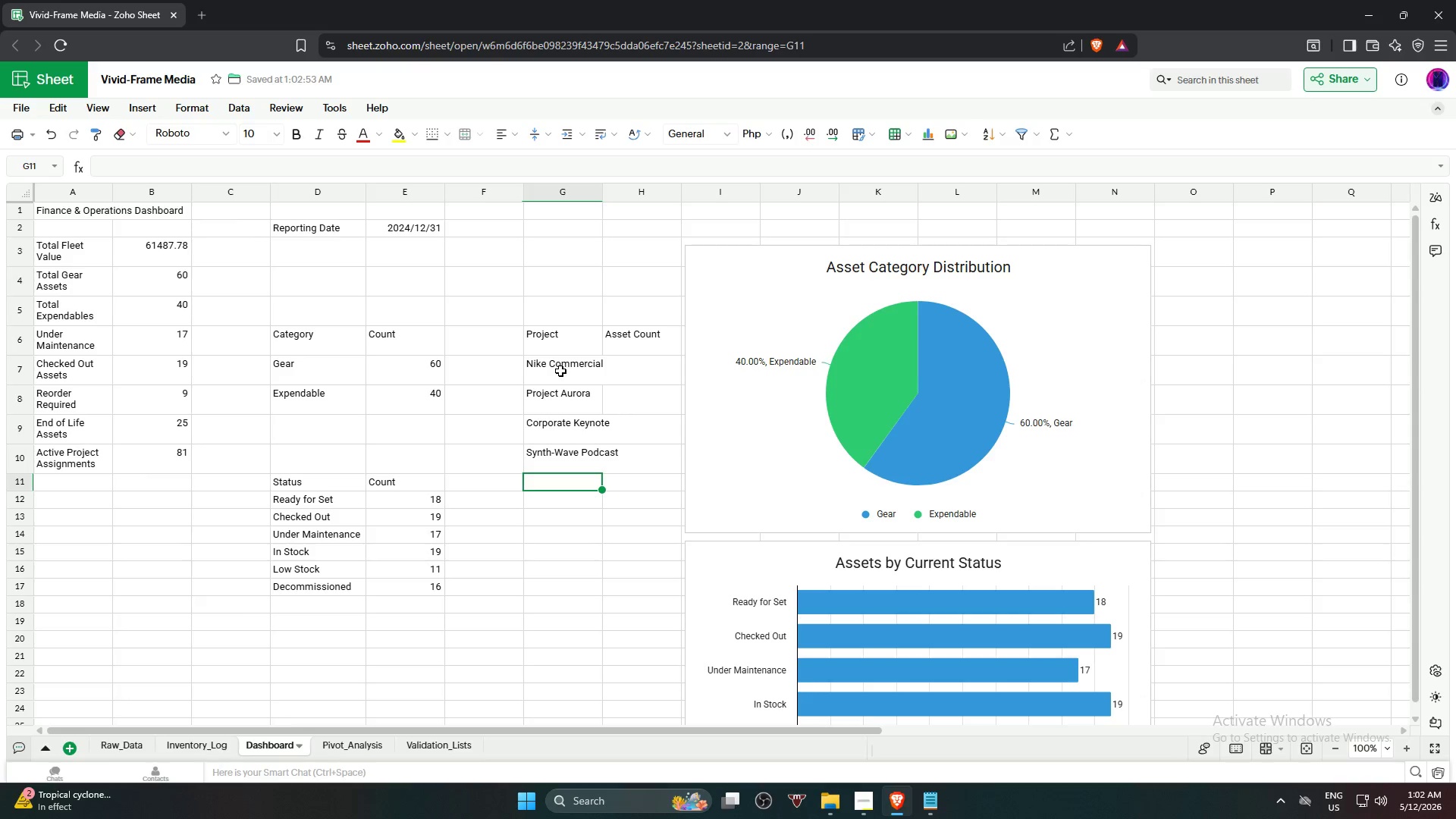 
 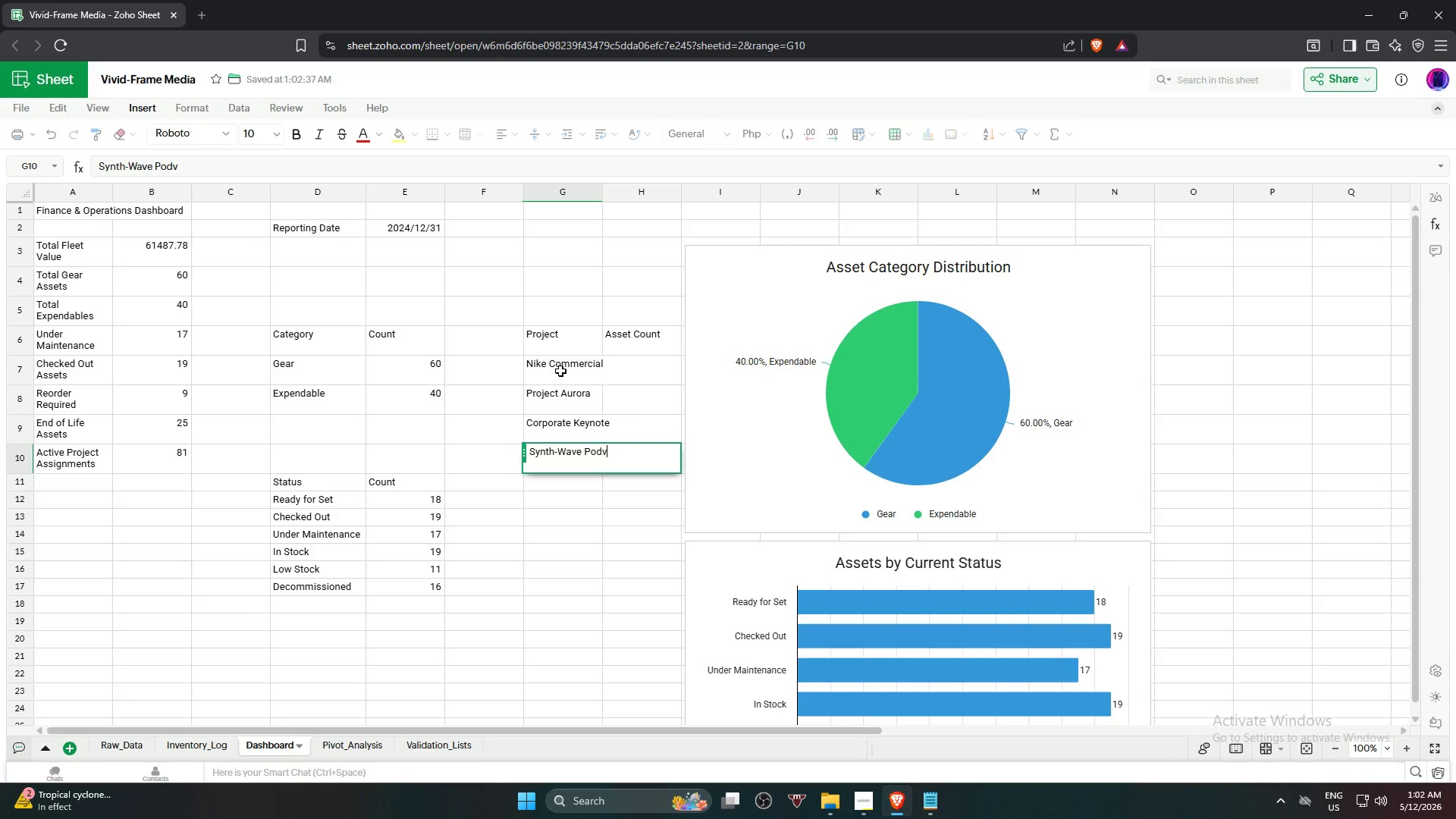 
hold_key(key=S, duration=0.34)
 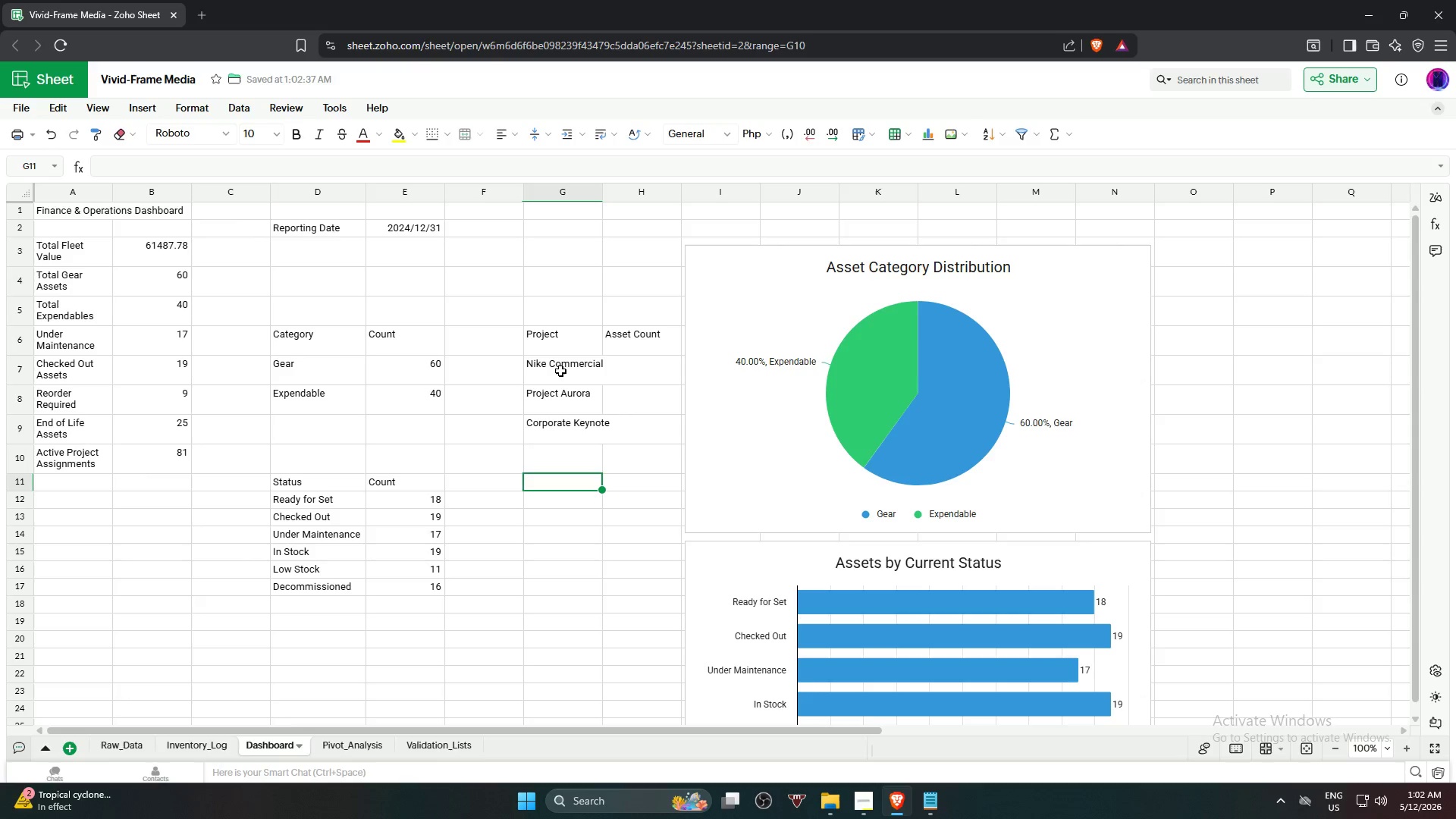 
key(Enter)
 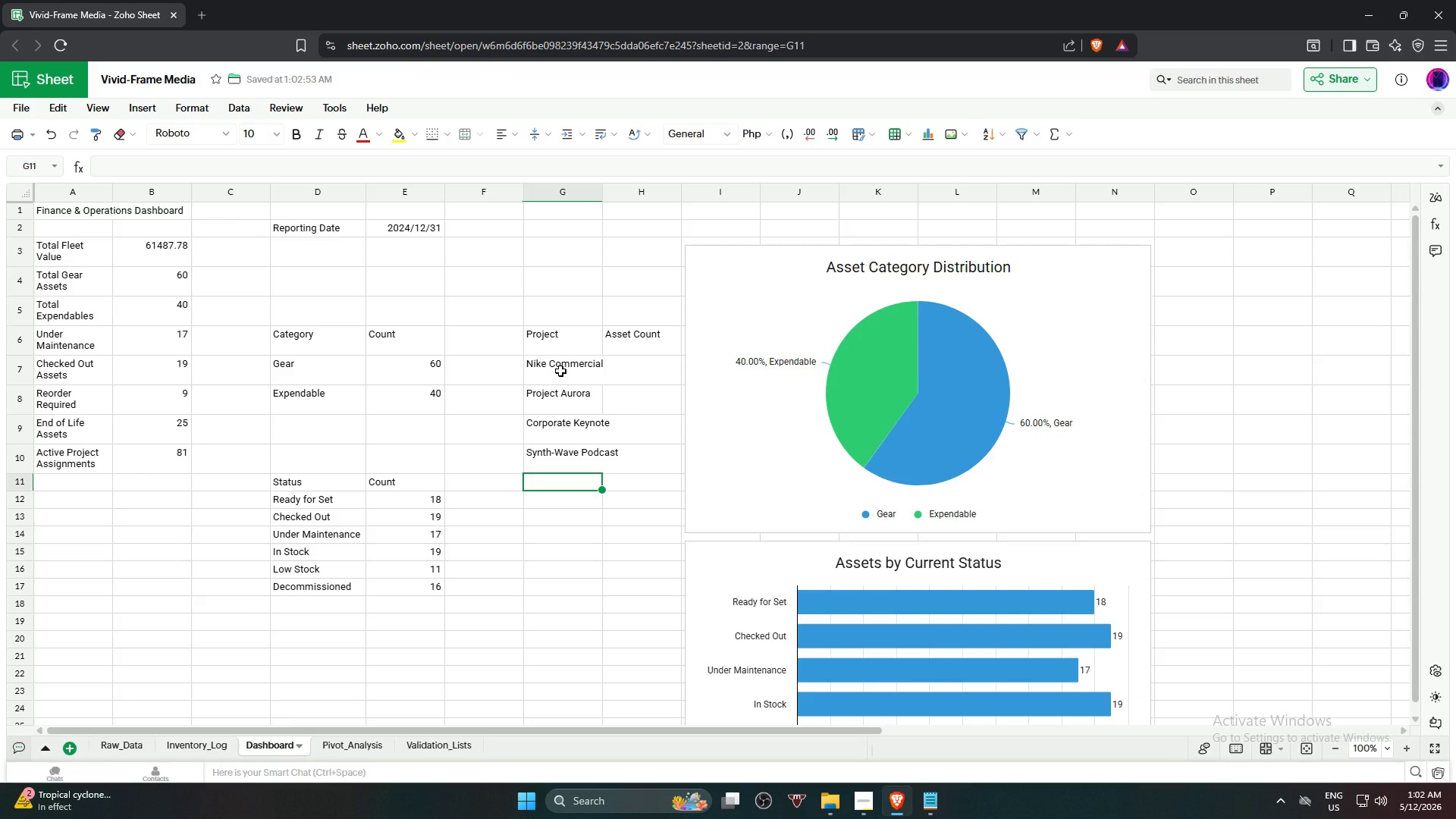 
type(Indie Short 'Echoes')
 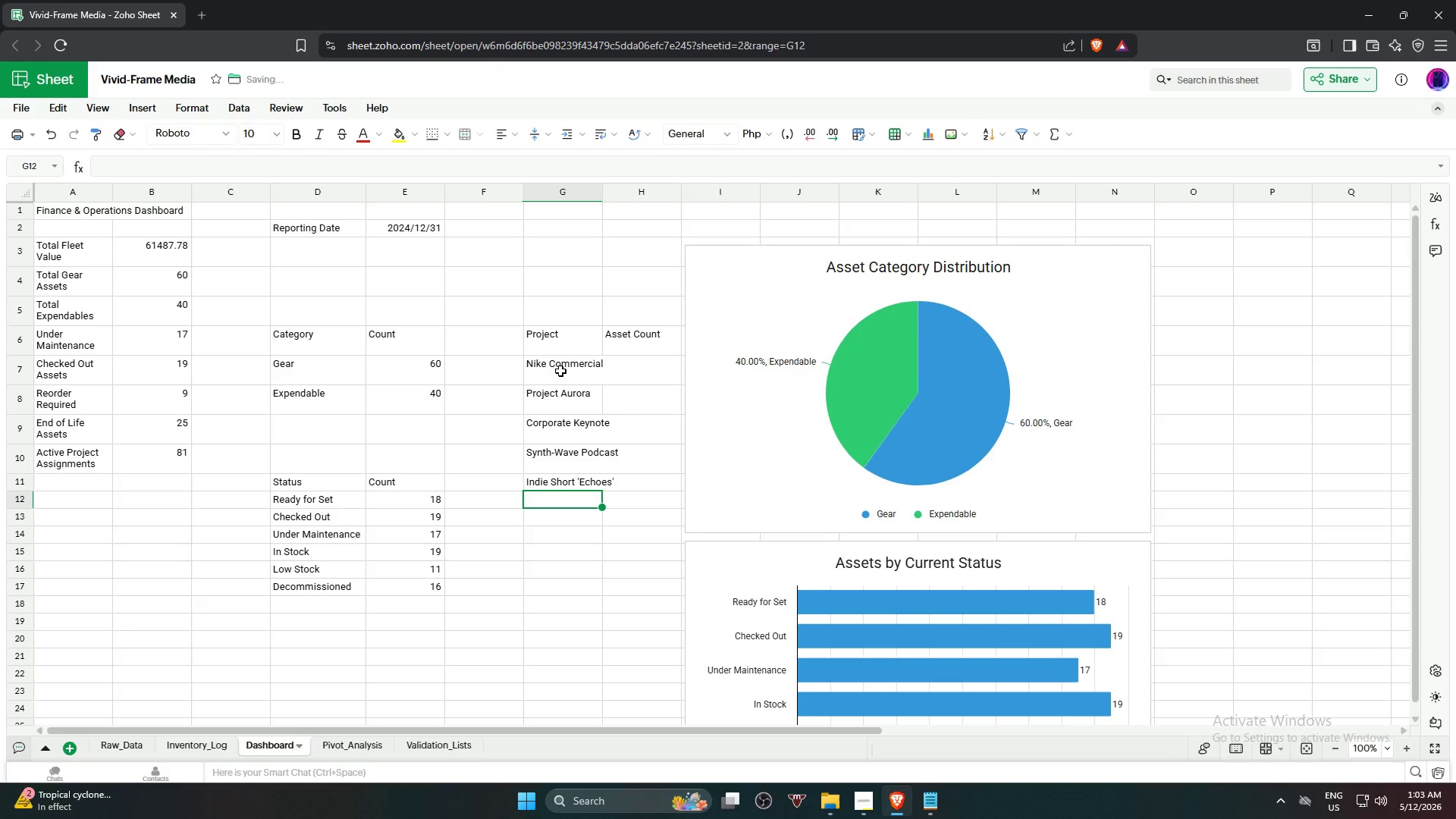 
 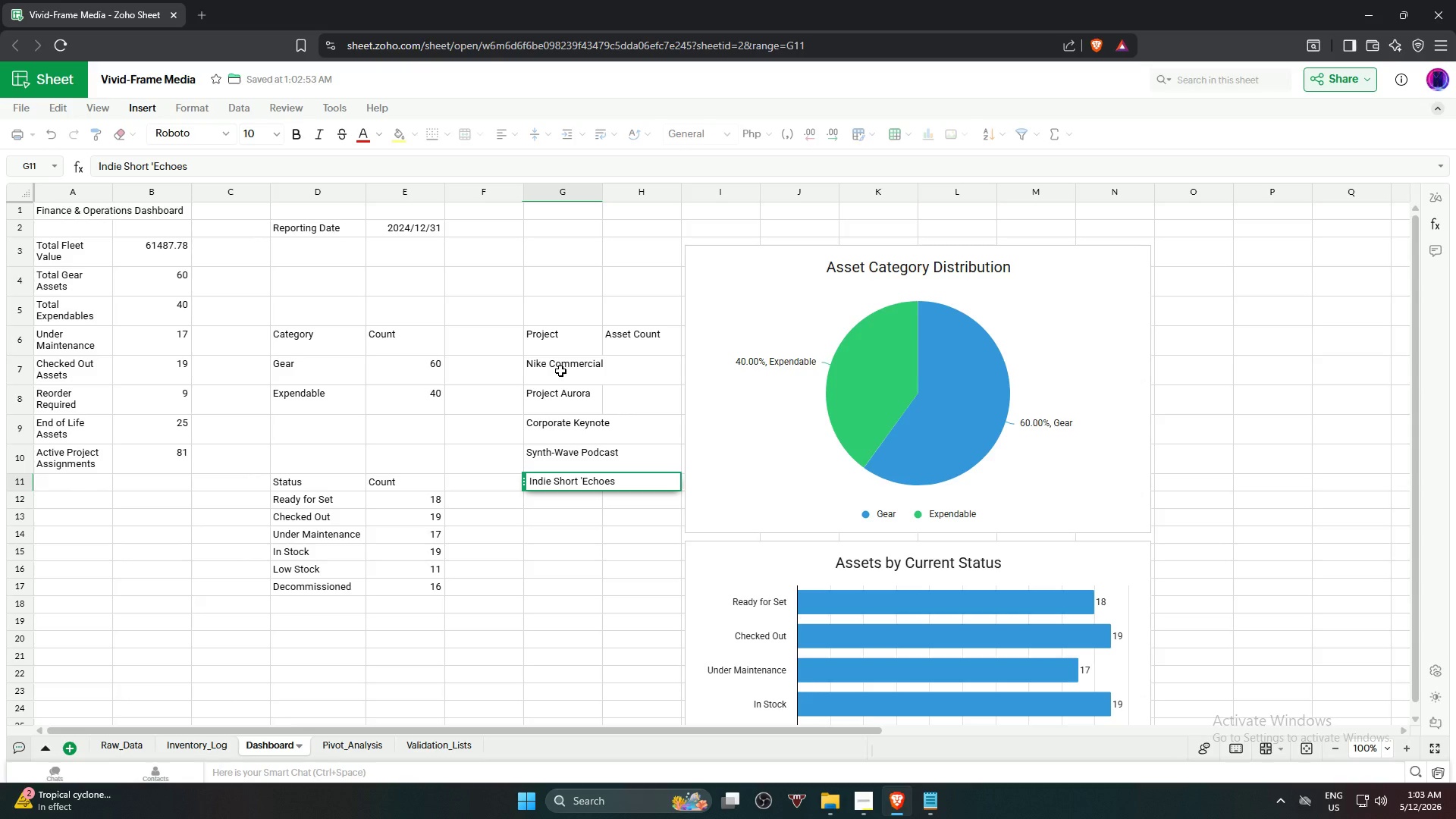 
key(Enter)
 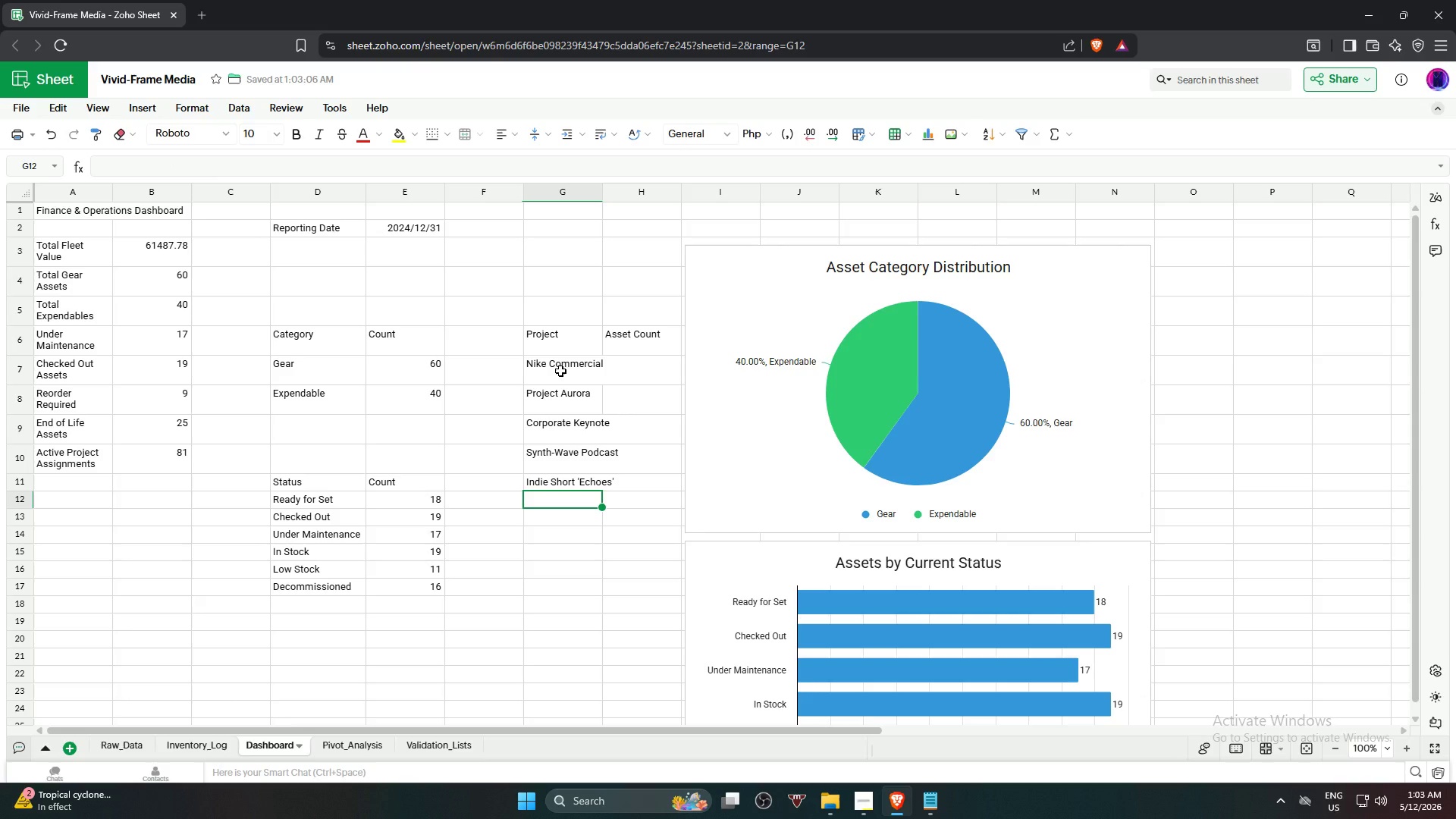 
type(Internal Testing)
 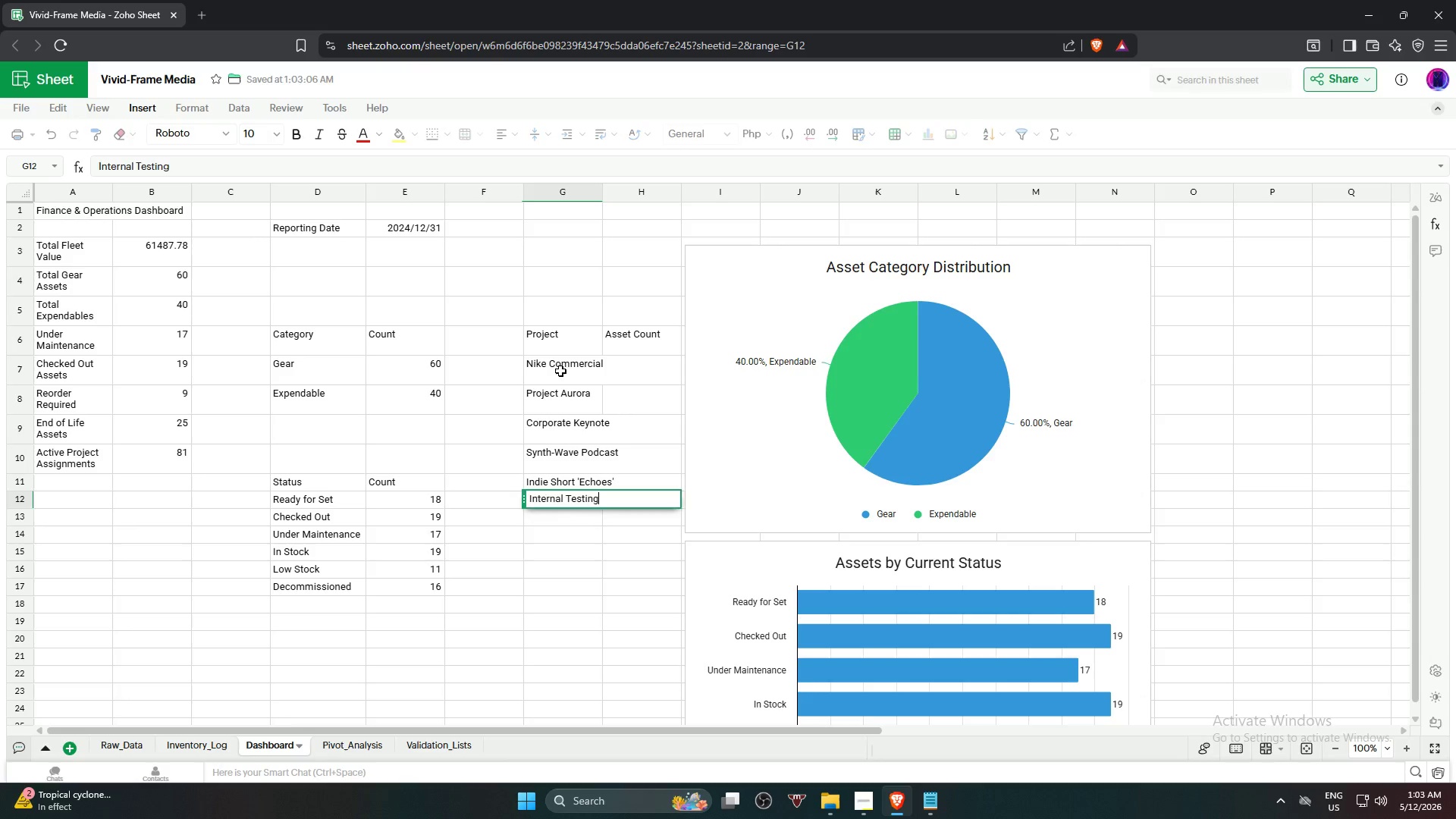 
key(Enter)
 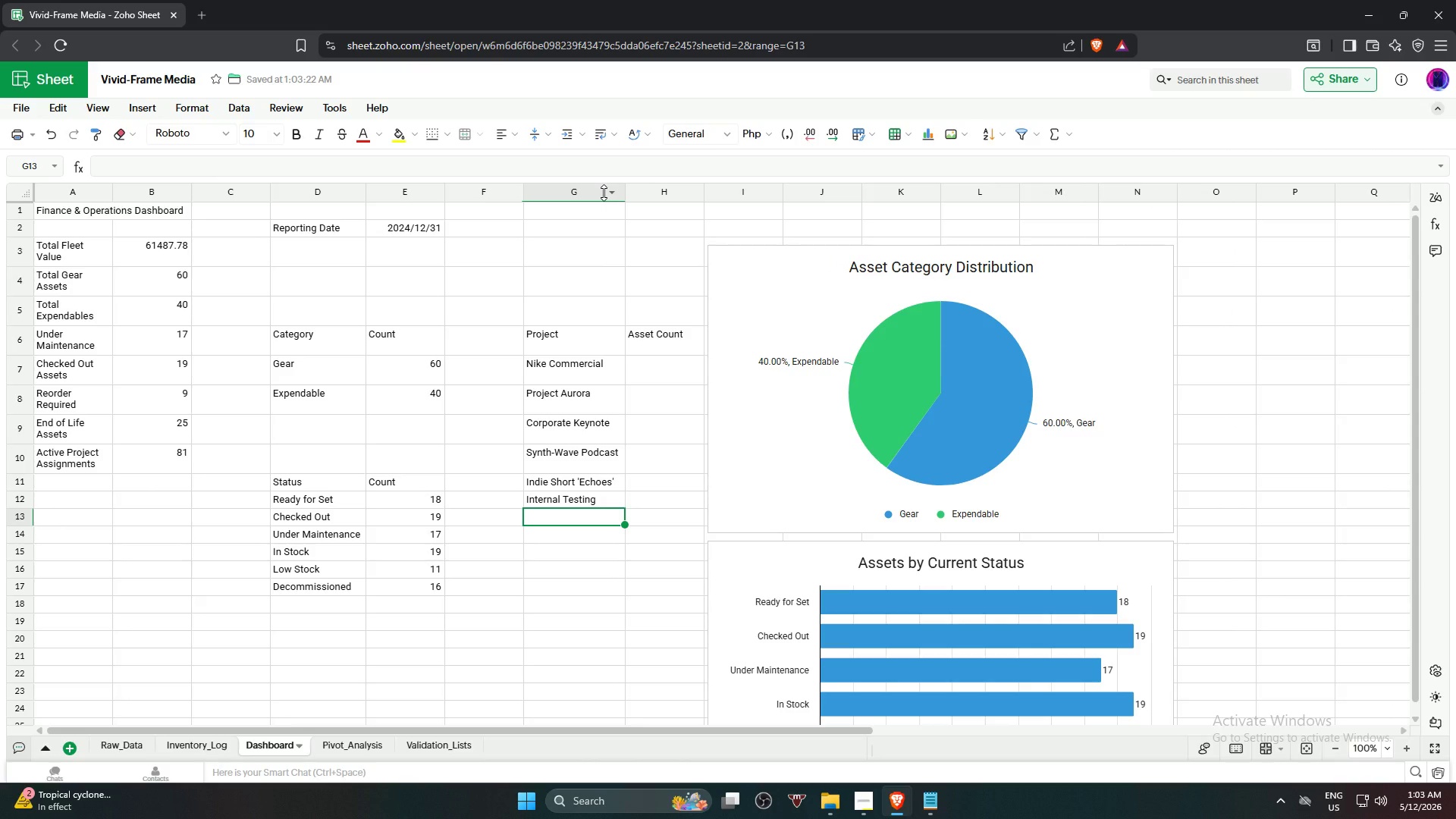 
wait(18.53)
 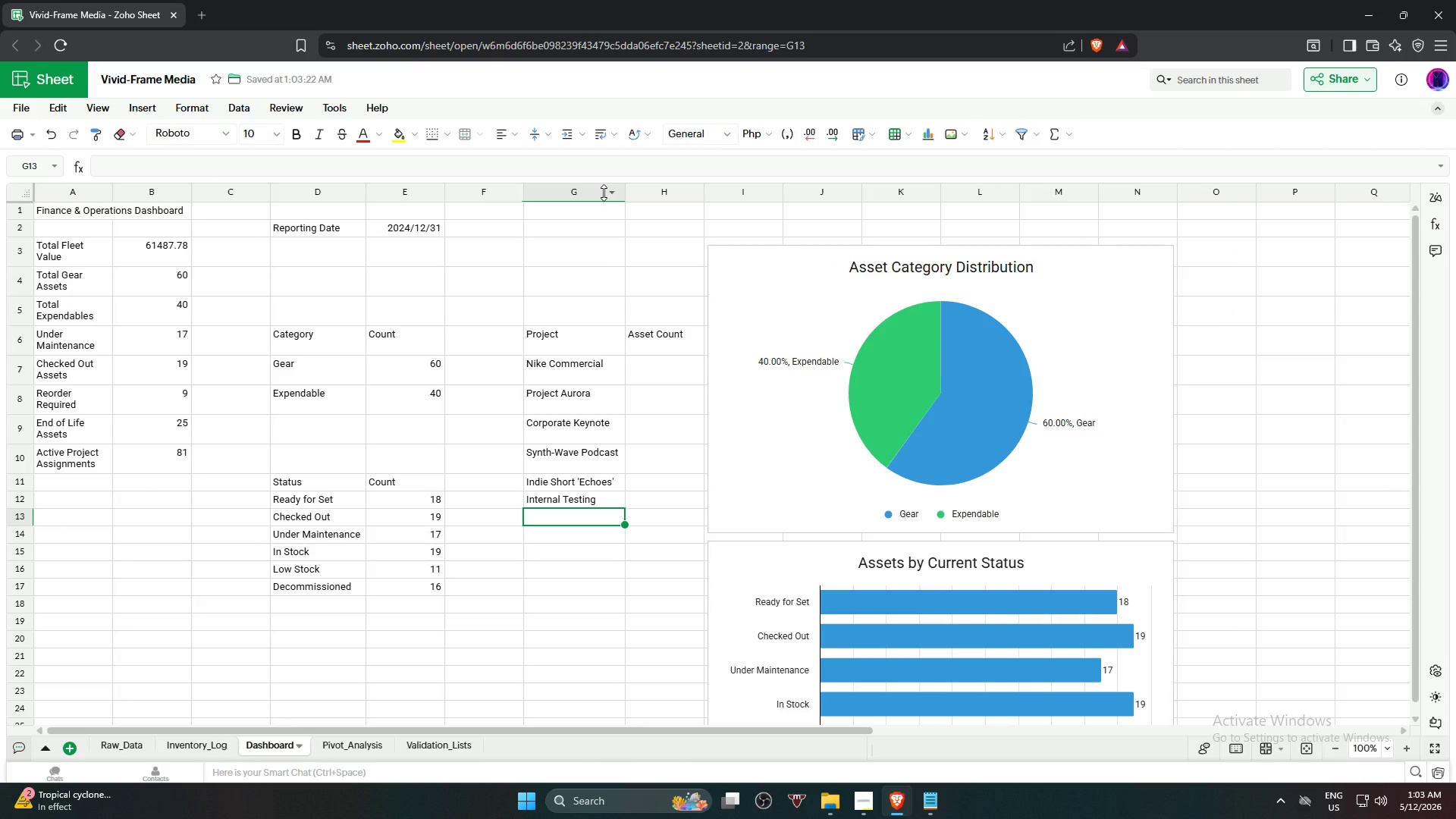 
left_click([668, 365])
 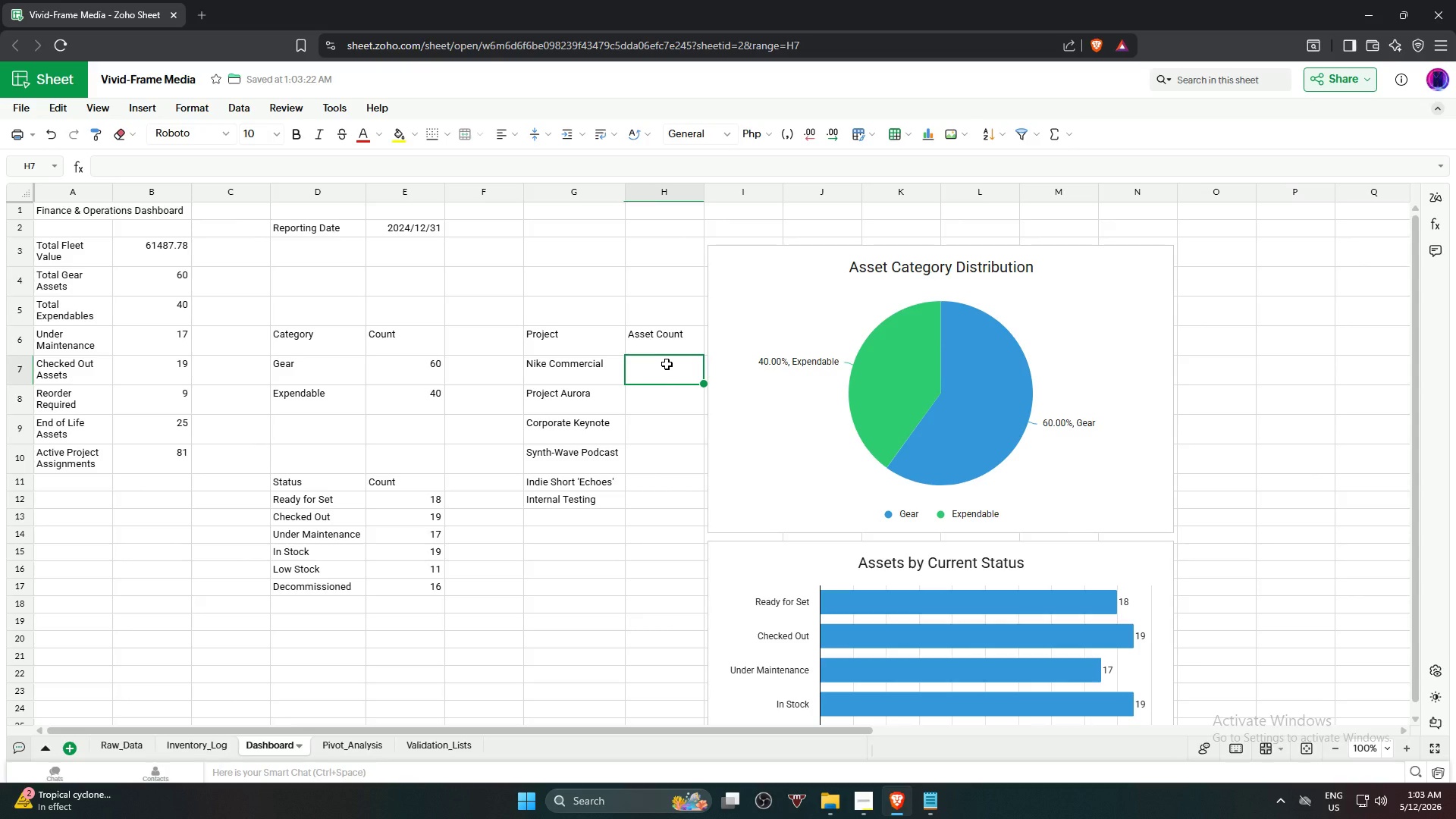 
wait(5.72)
 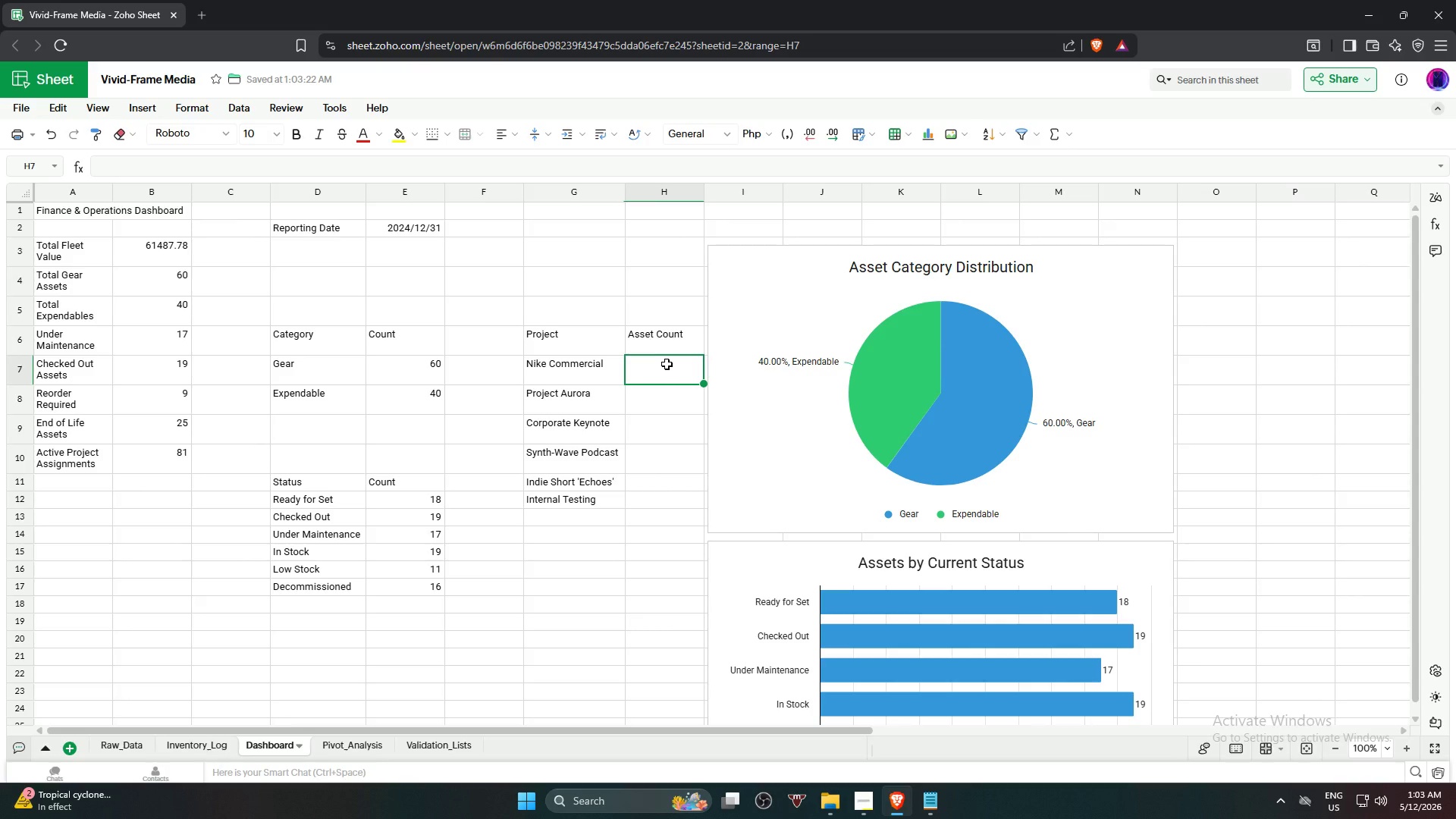 
type(=coun)
 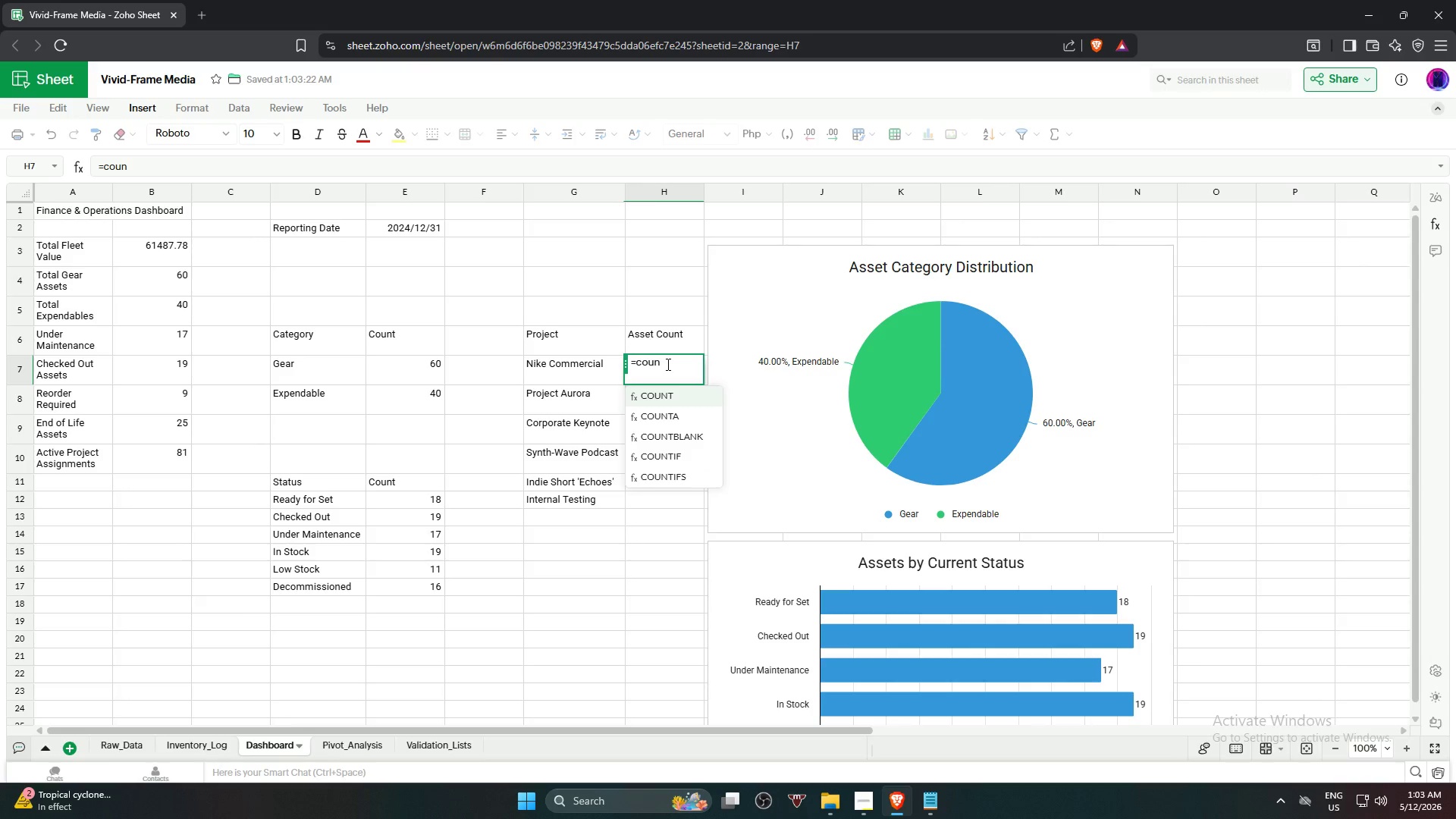 
hold_key(key=Backspace, duration=0.73)
 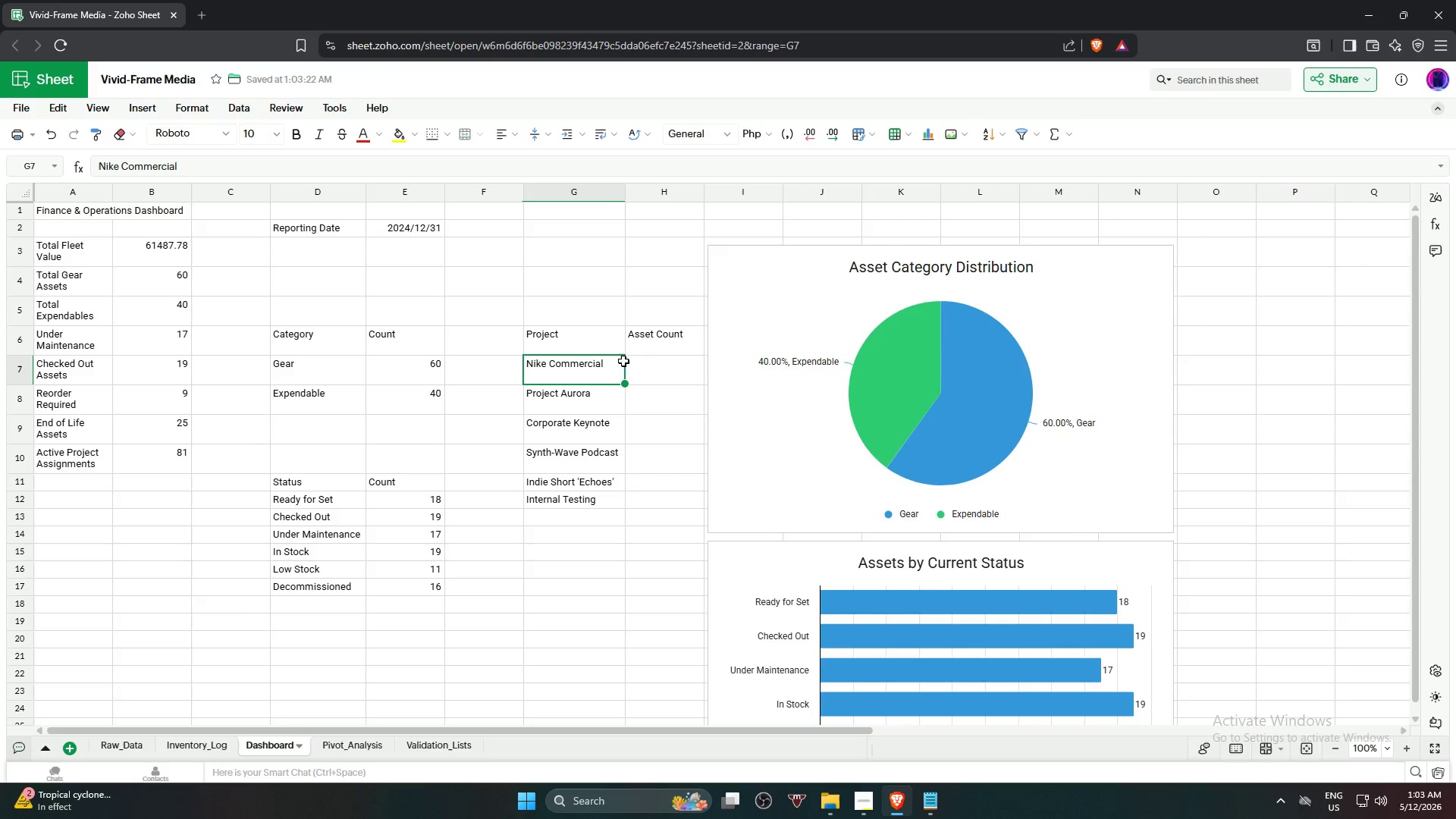 
key(Control+C)
 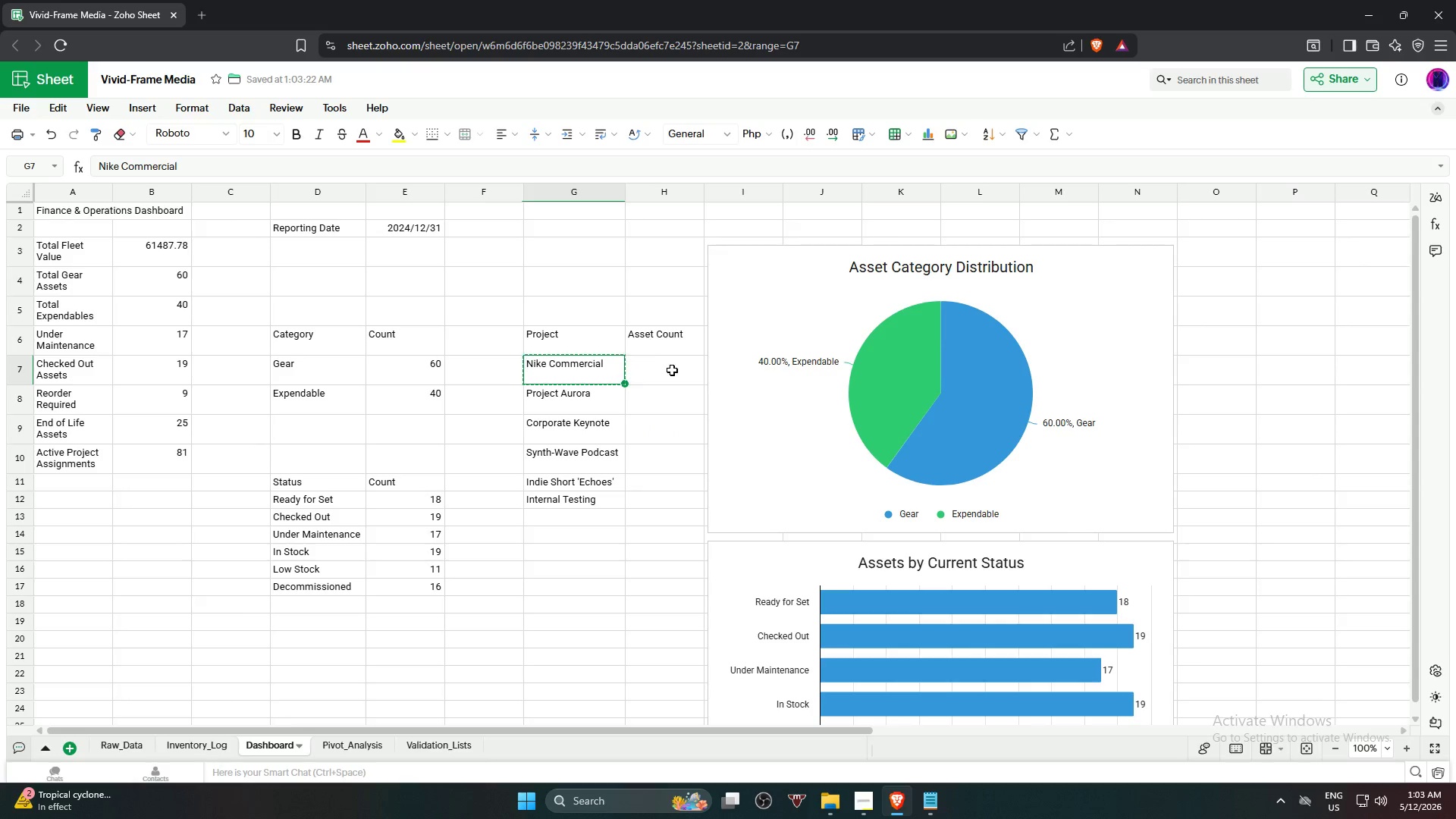 
left_click([672, 370])
 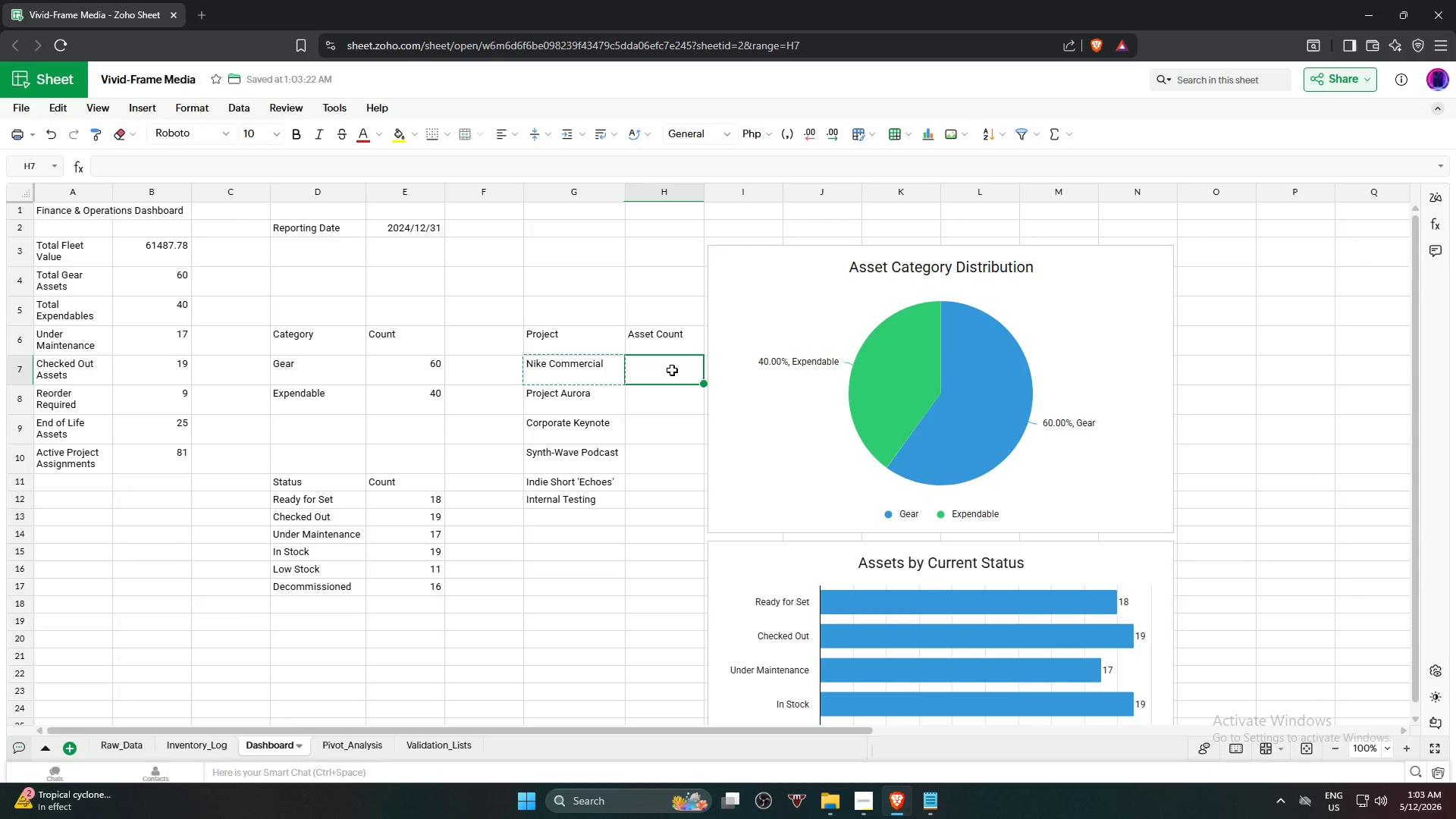 
type(=countif)
 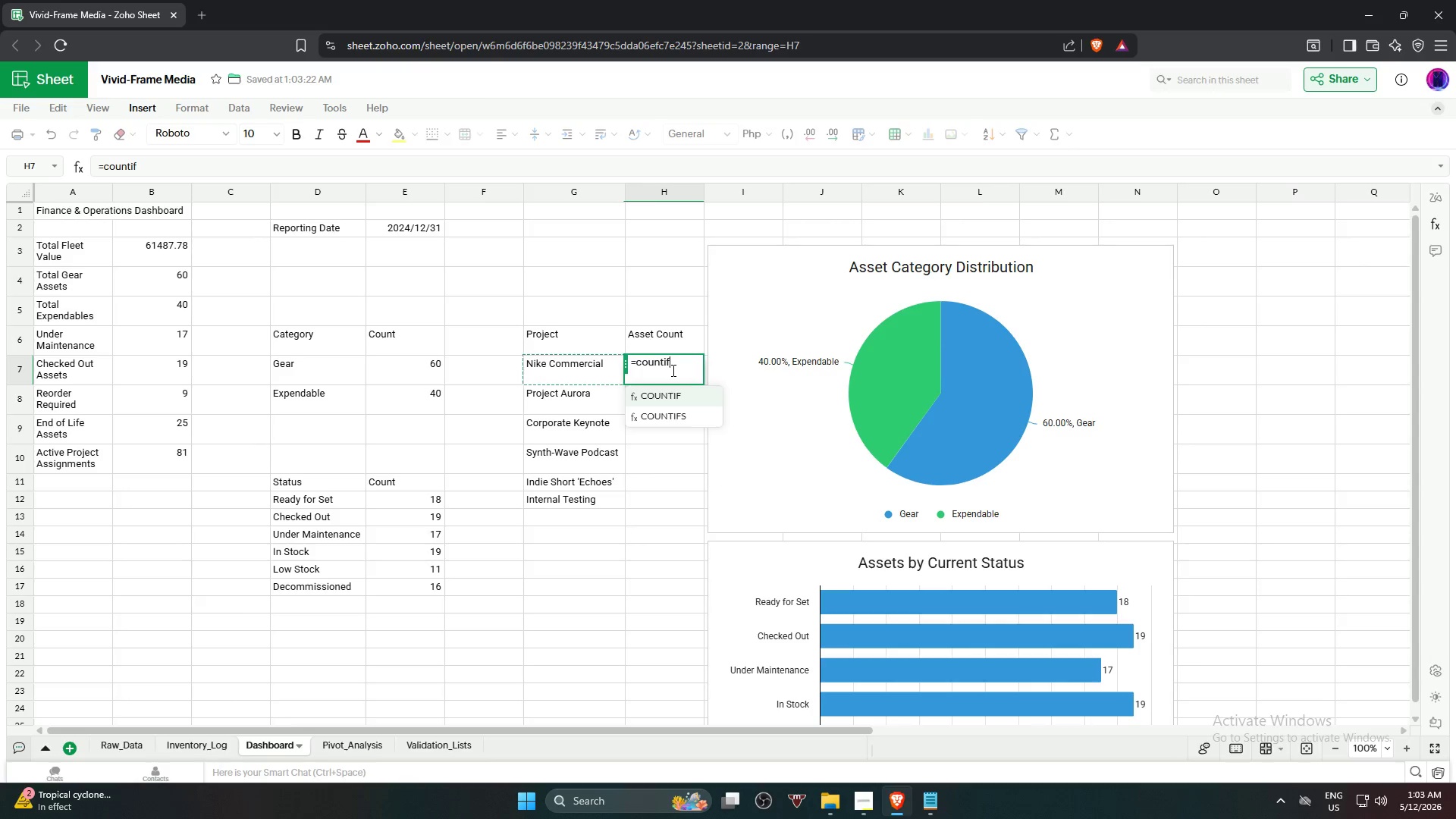 
key(Enter)
 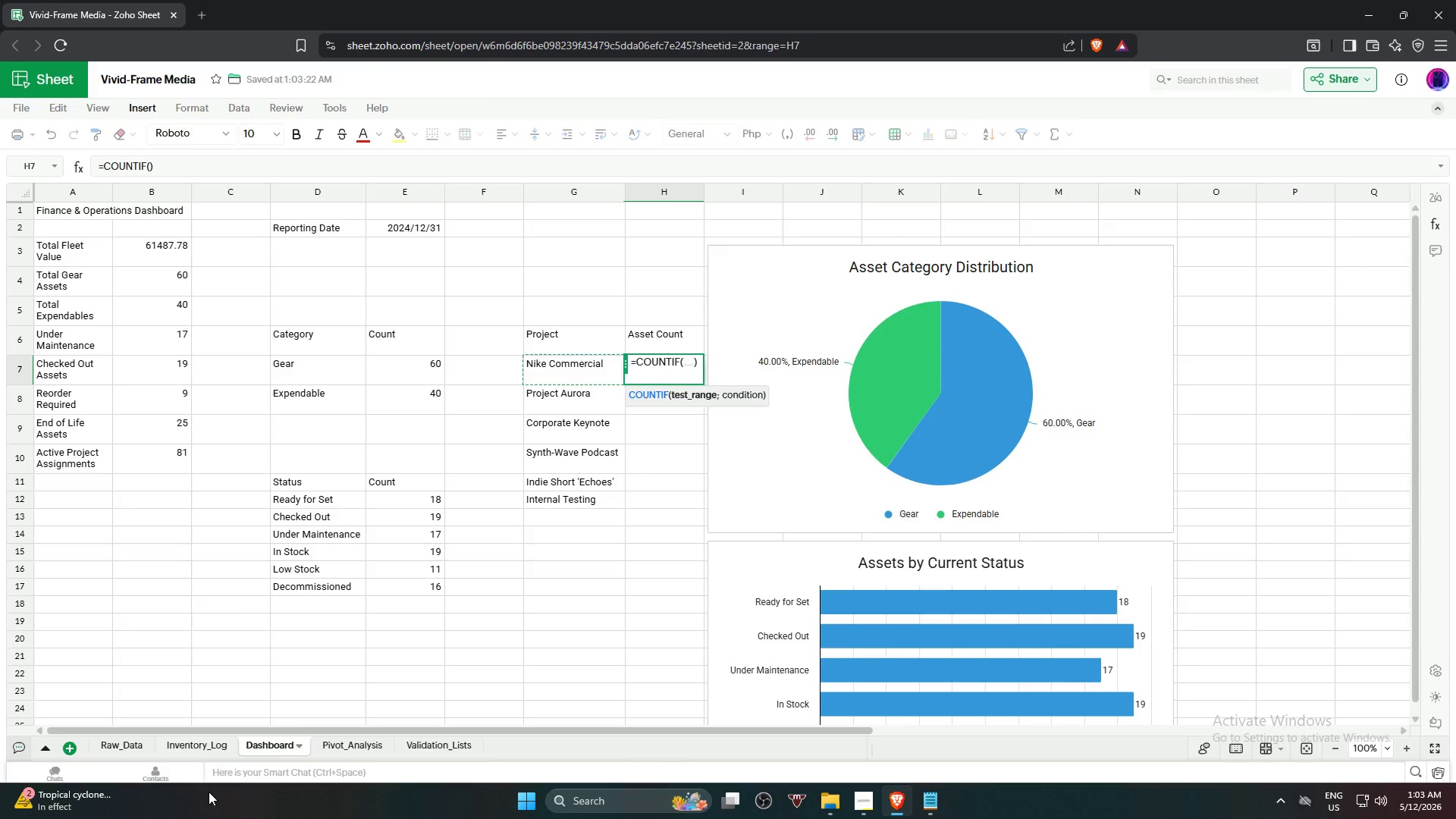 
left_click([193, 748])
 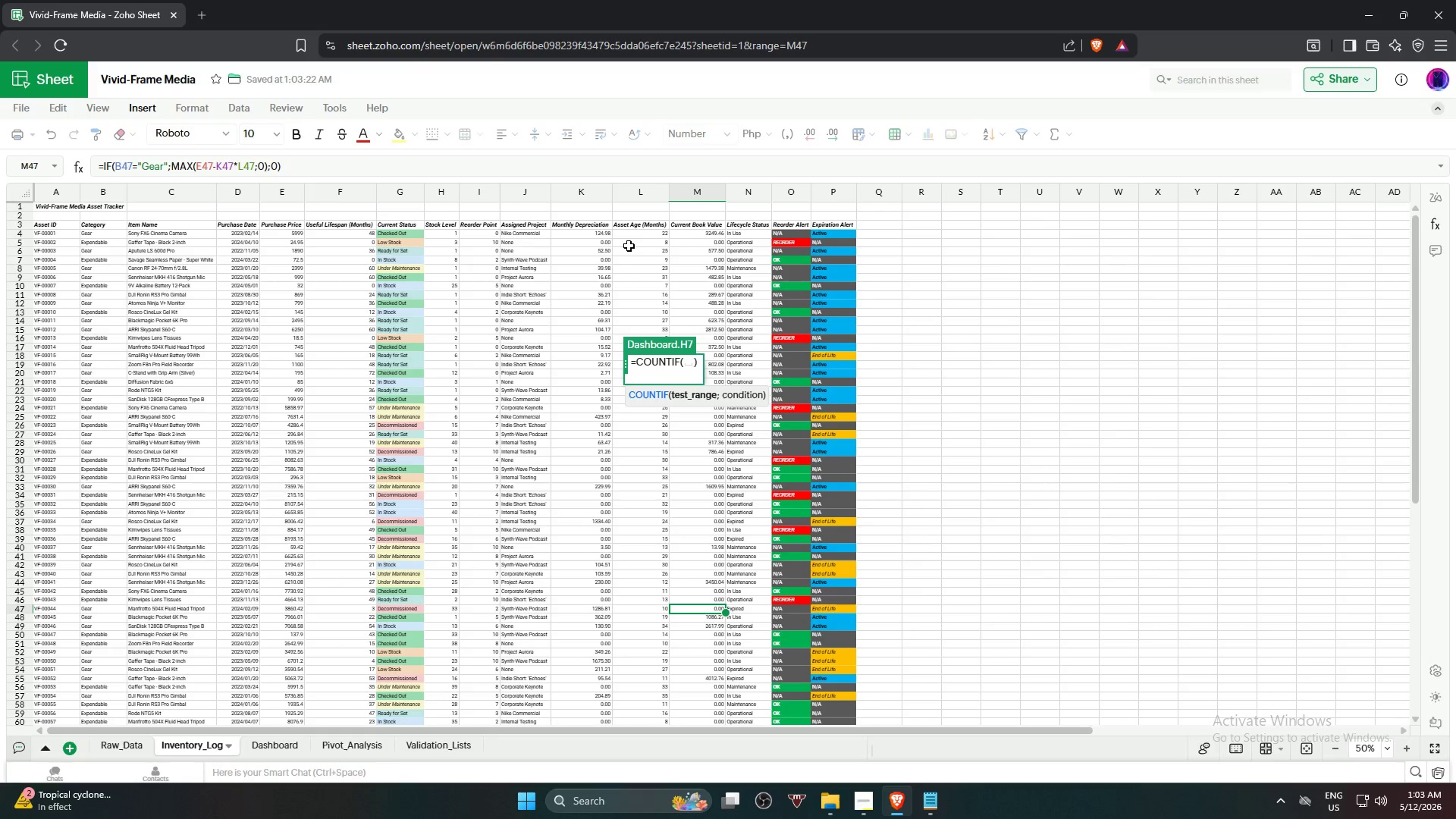 
wait(8.92)
 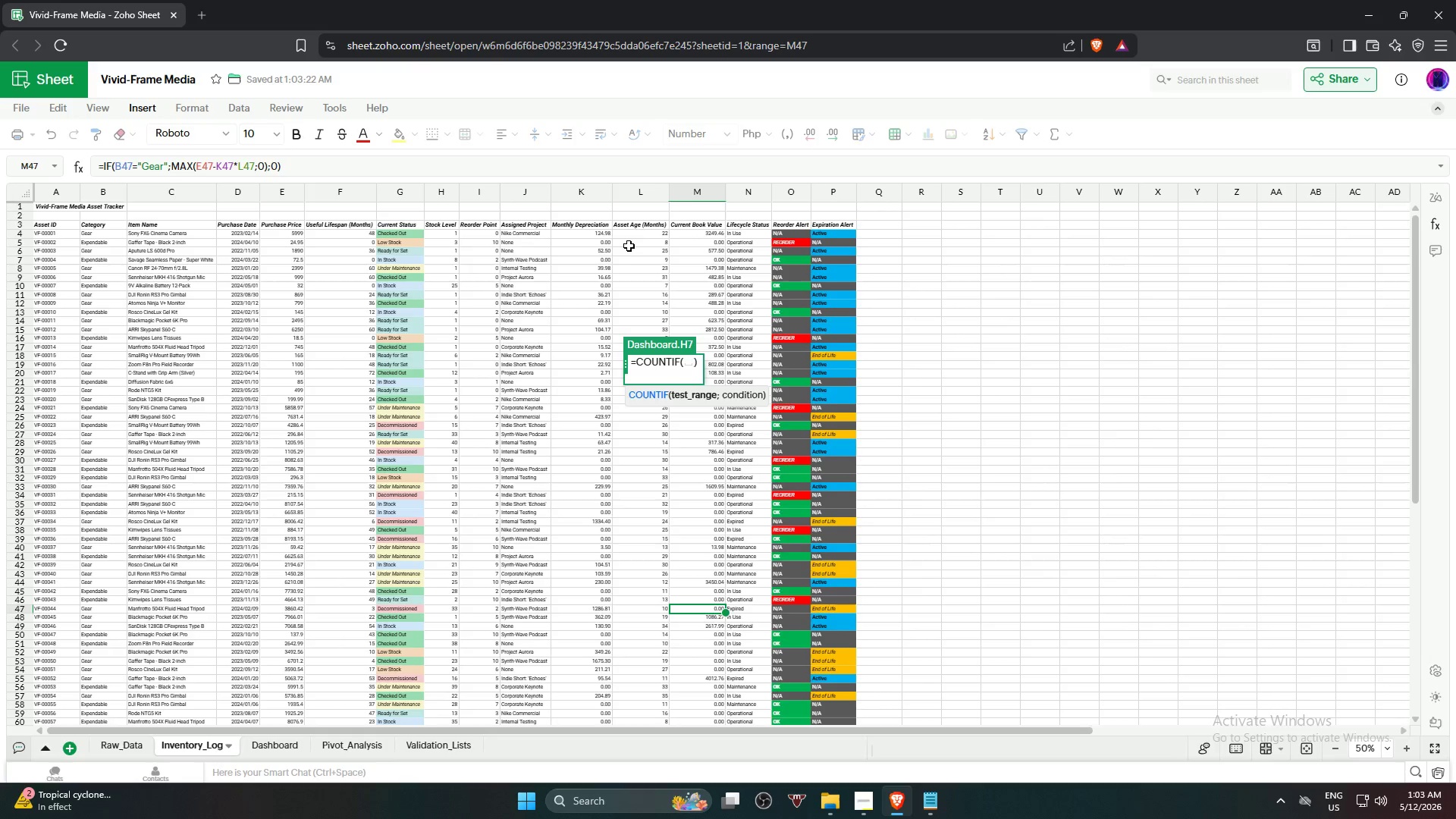 
left_click([529, 231])
 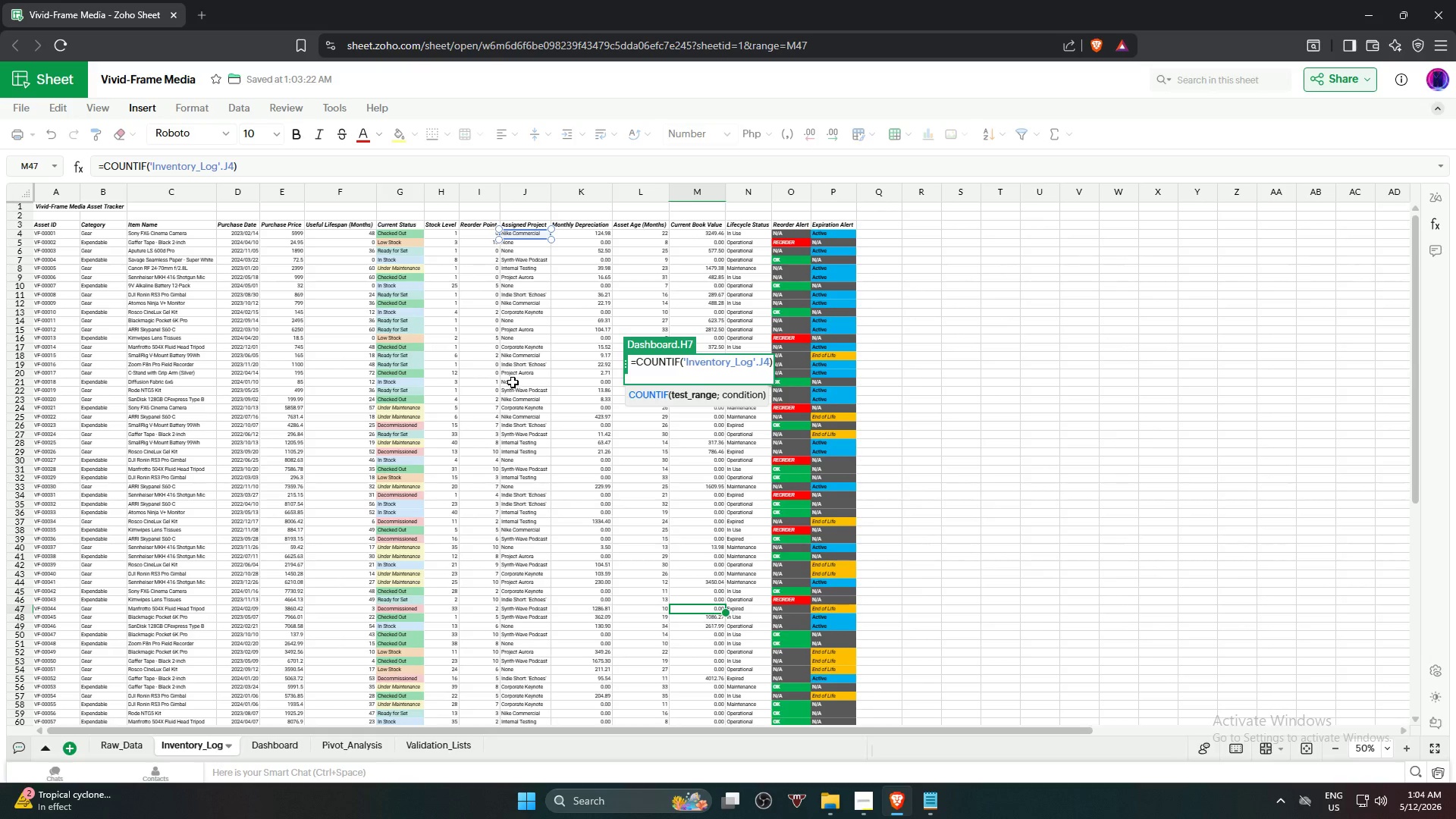 
scroll: coordinate [518, 489], scroll_direction: down, amount: 10.0
 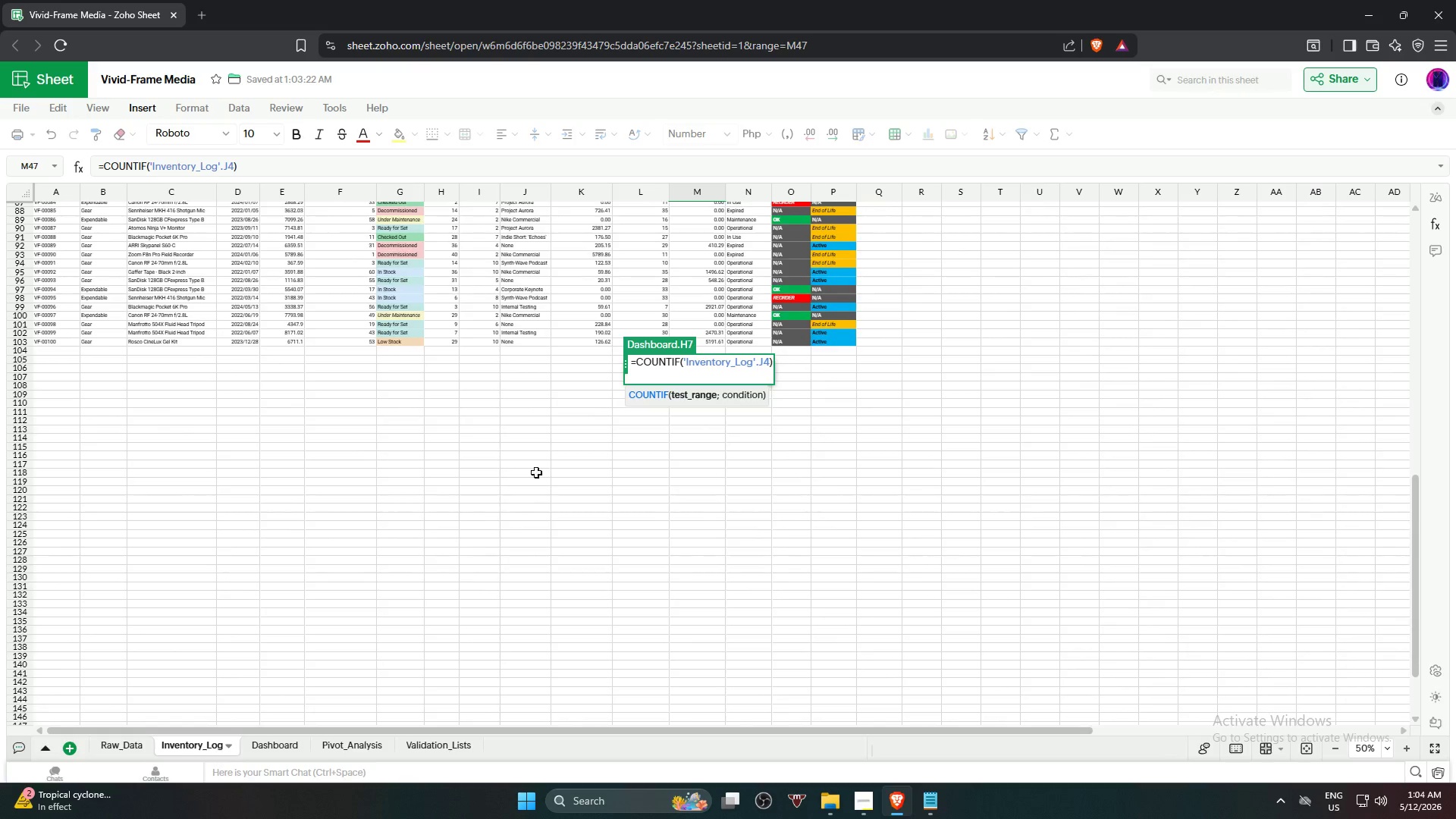 
hold_key(key=ShiftLeft, duration=1.98)
left_click([519, 340])
 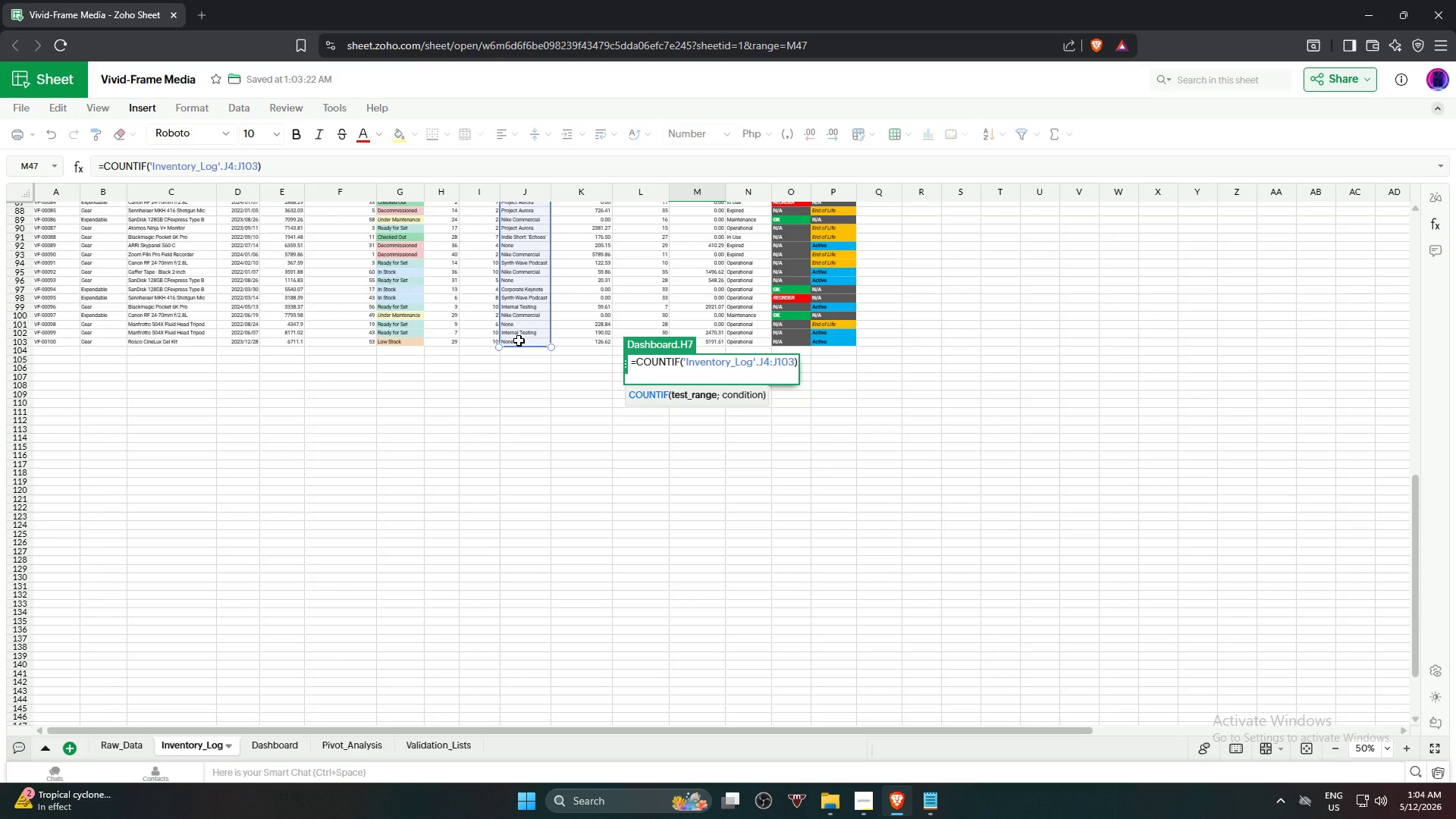 
wait(54.2)
 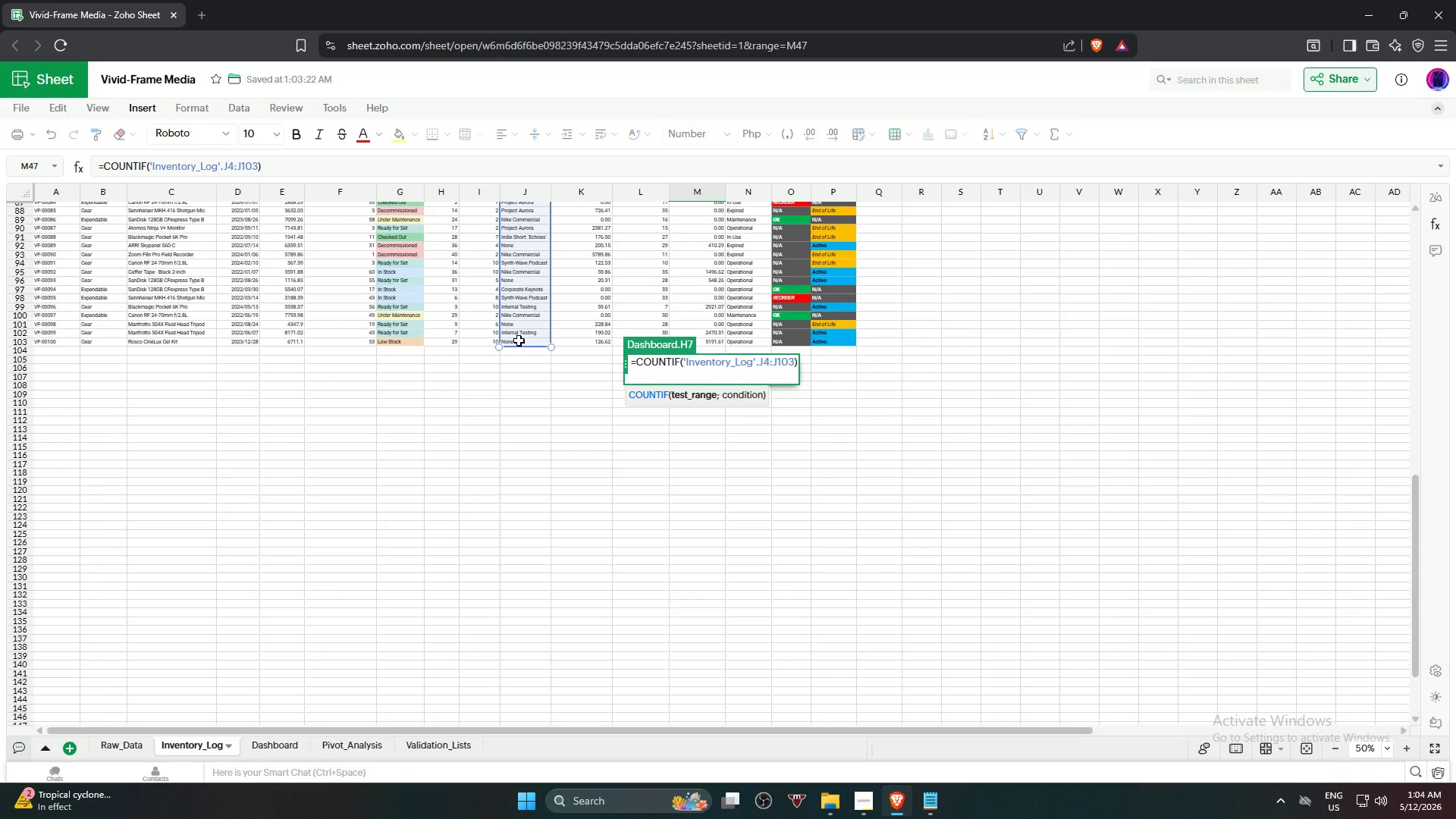 
key(NumpadEnter)
 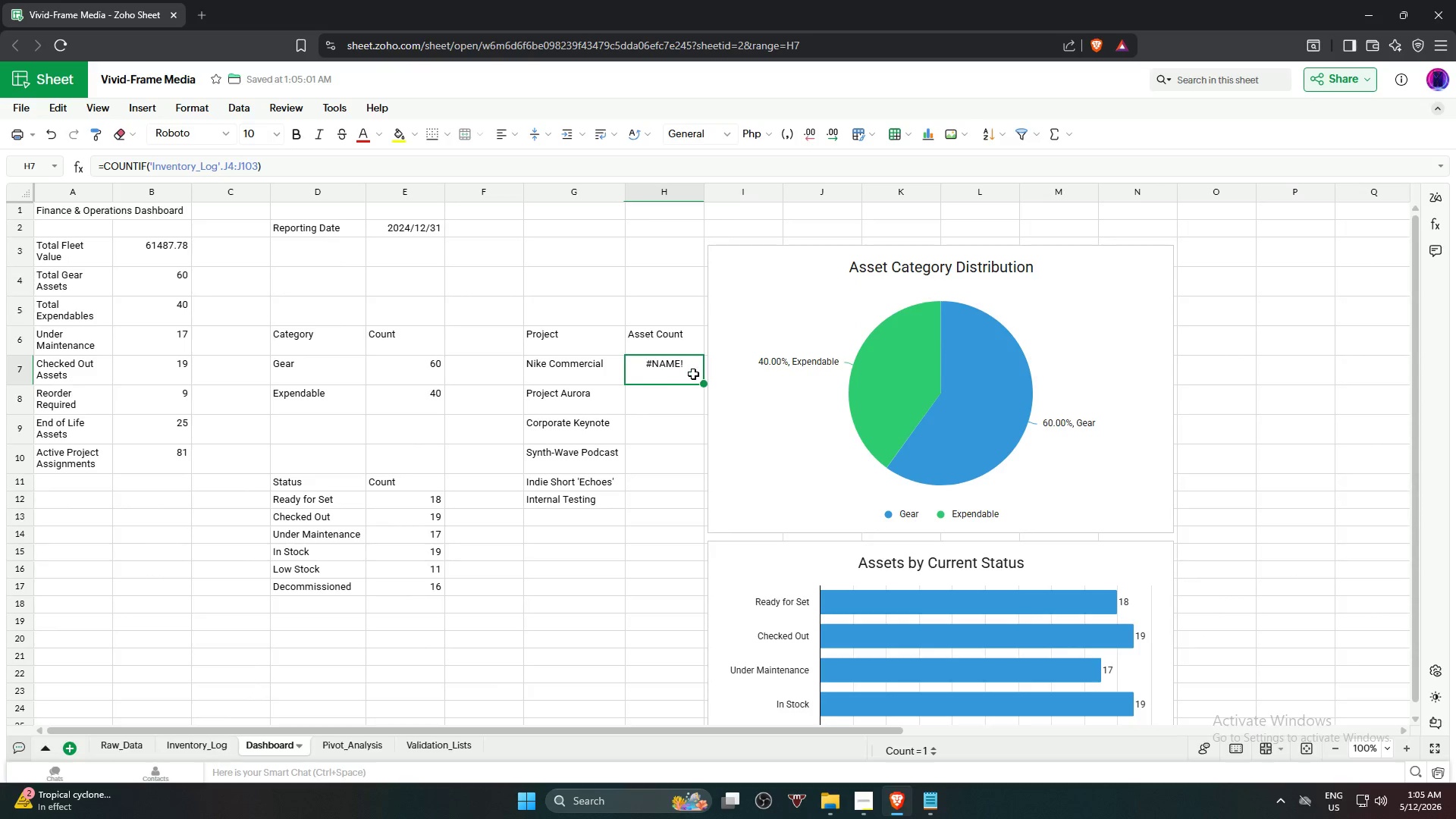 
wait(5.14)
 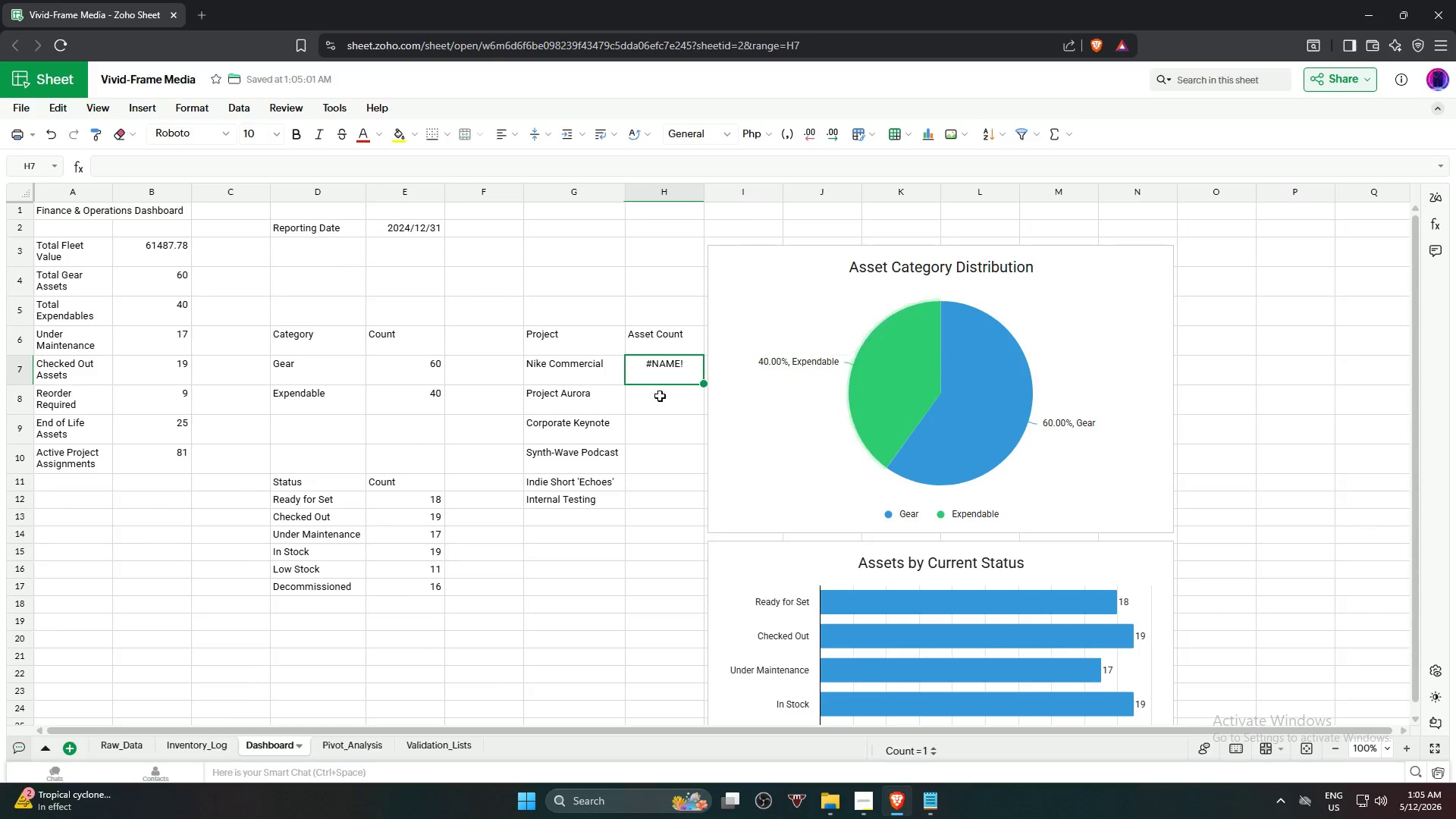 
left_click_drag(start_coordinate=[702, 381], to_coordinate=[690, 501])
 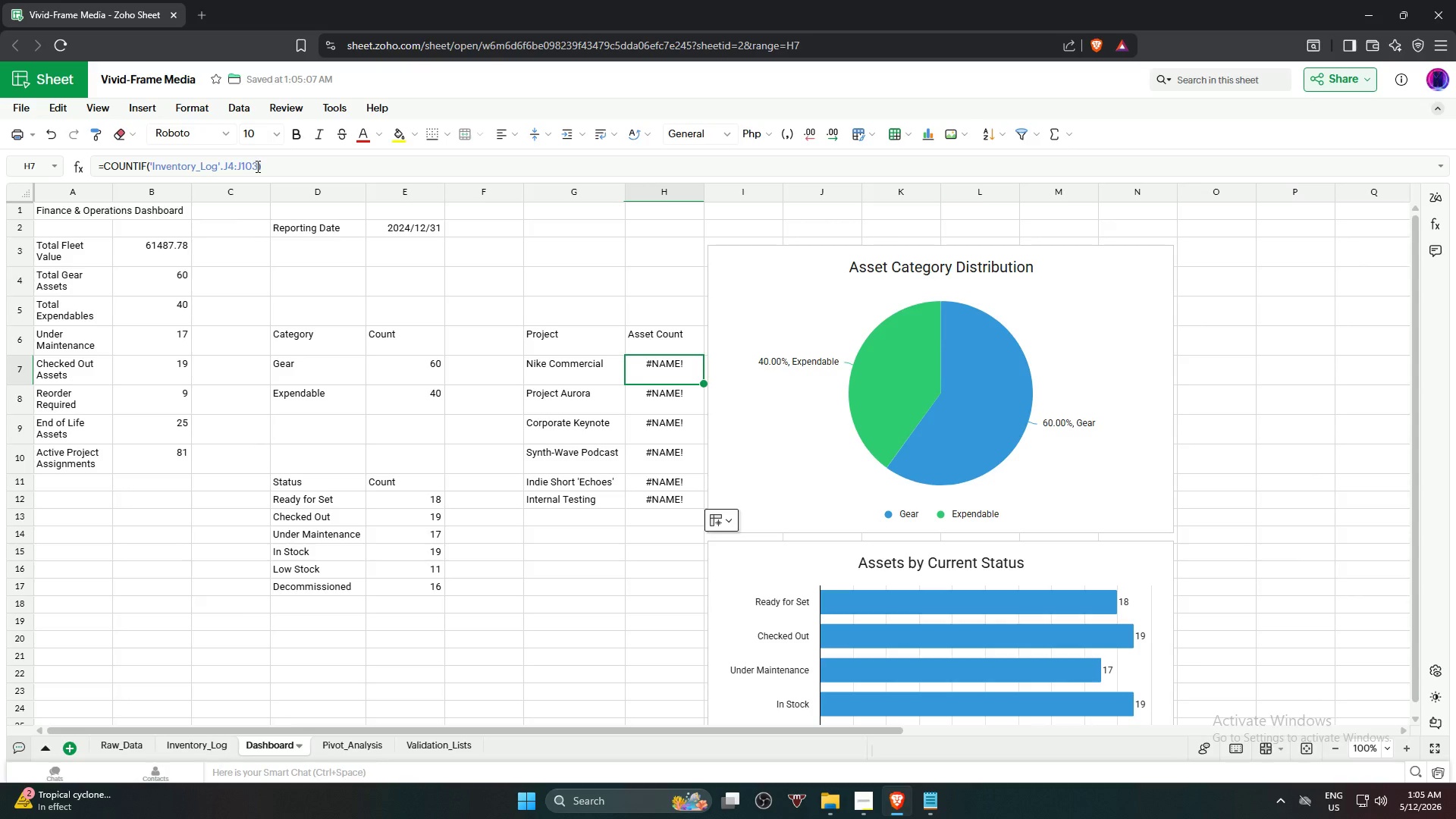 
left_click([257, 166])
 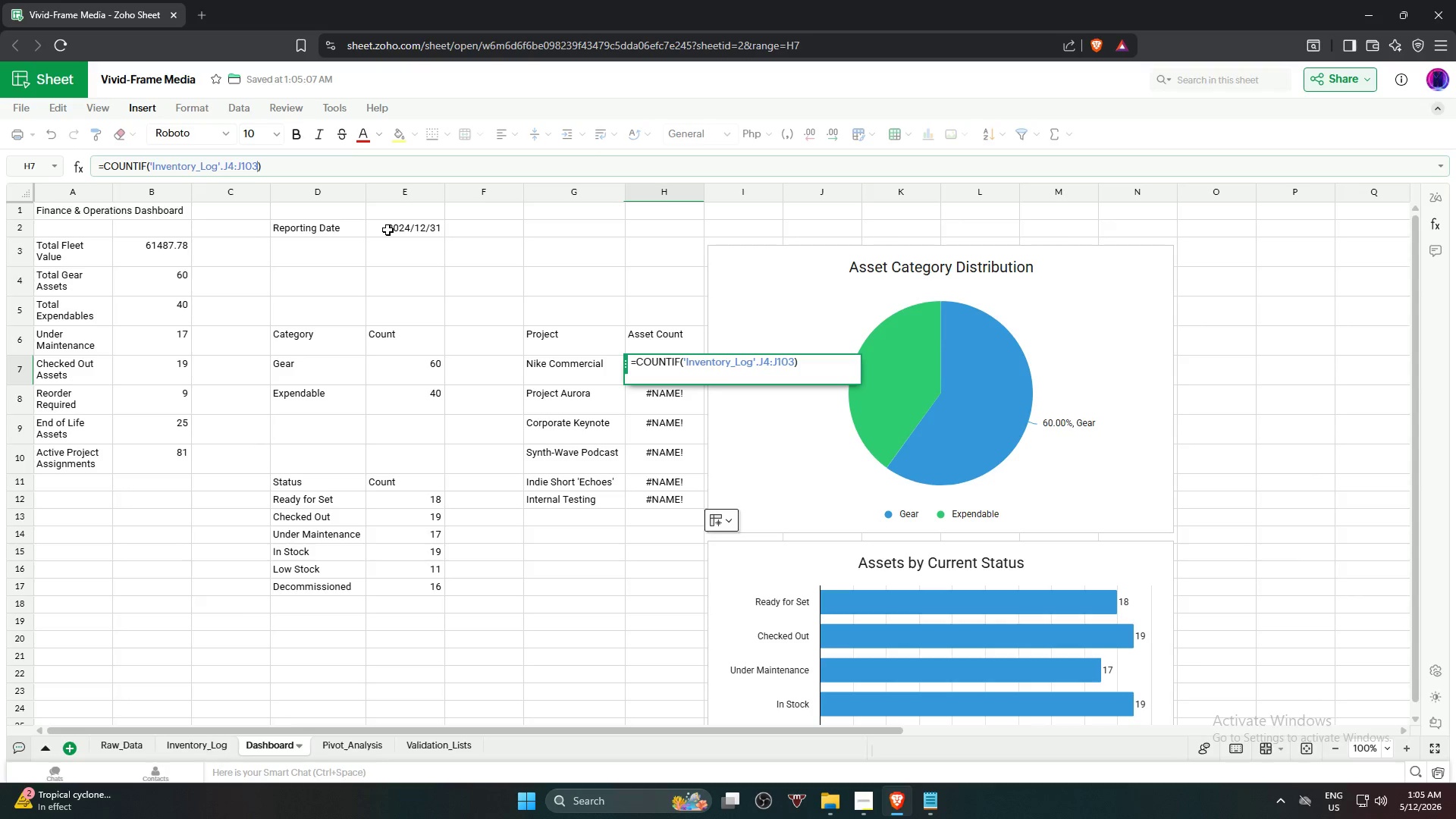 
key(Shift+Quote)
 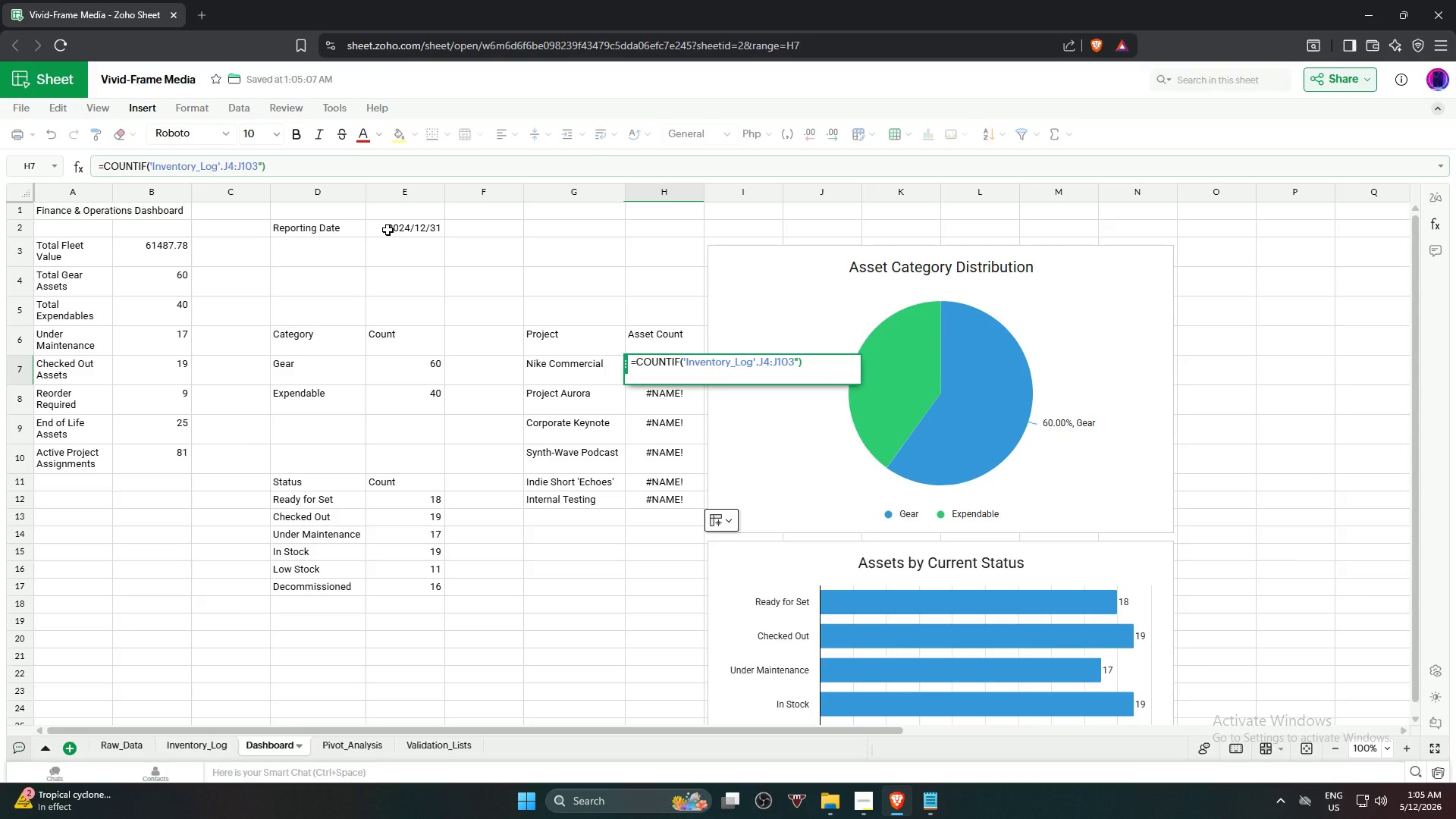 
key(Control+V)
 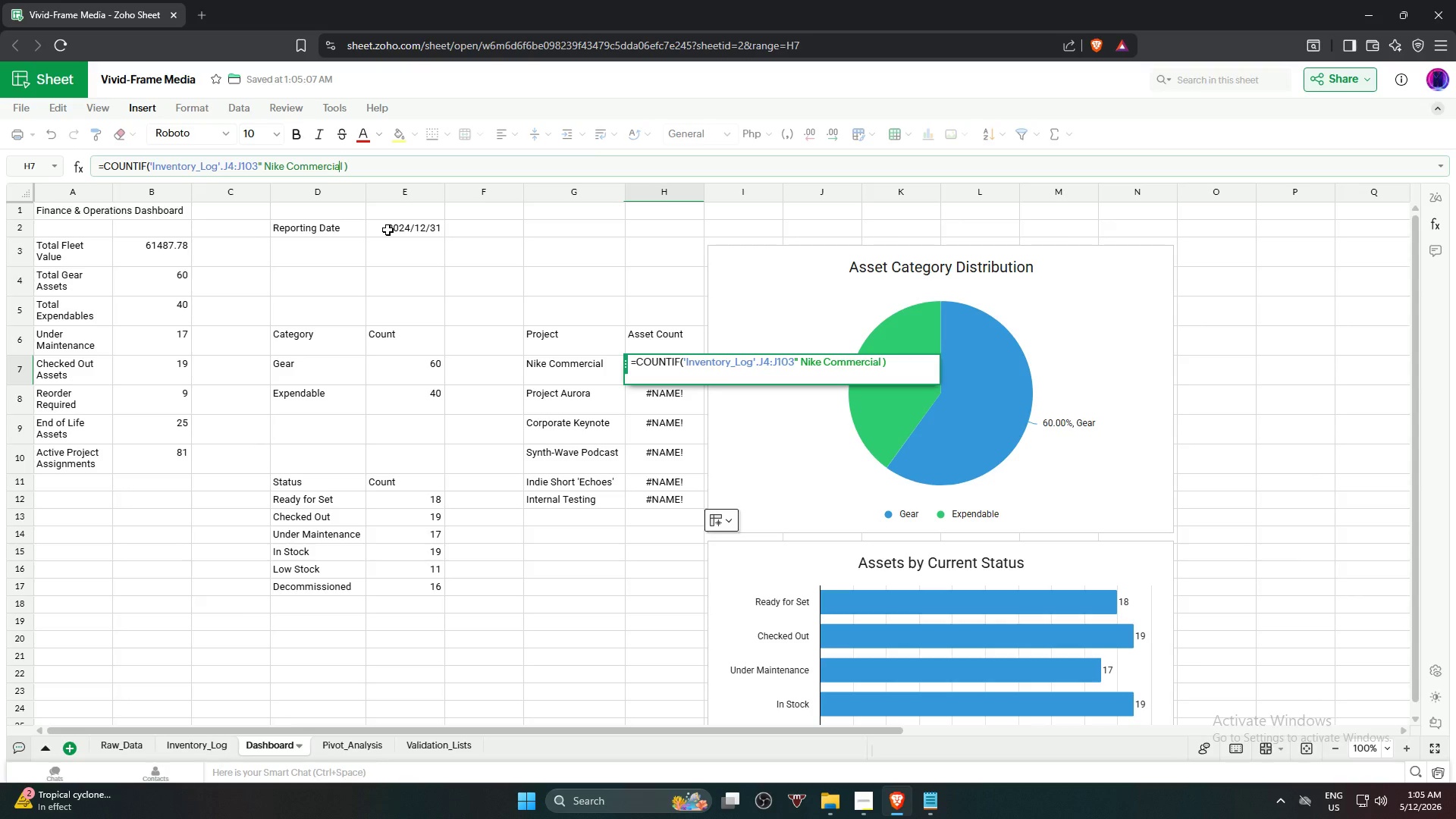 
key(Shift+ShiftRight)
 